 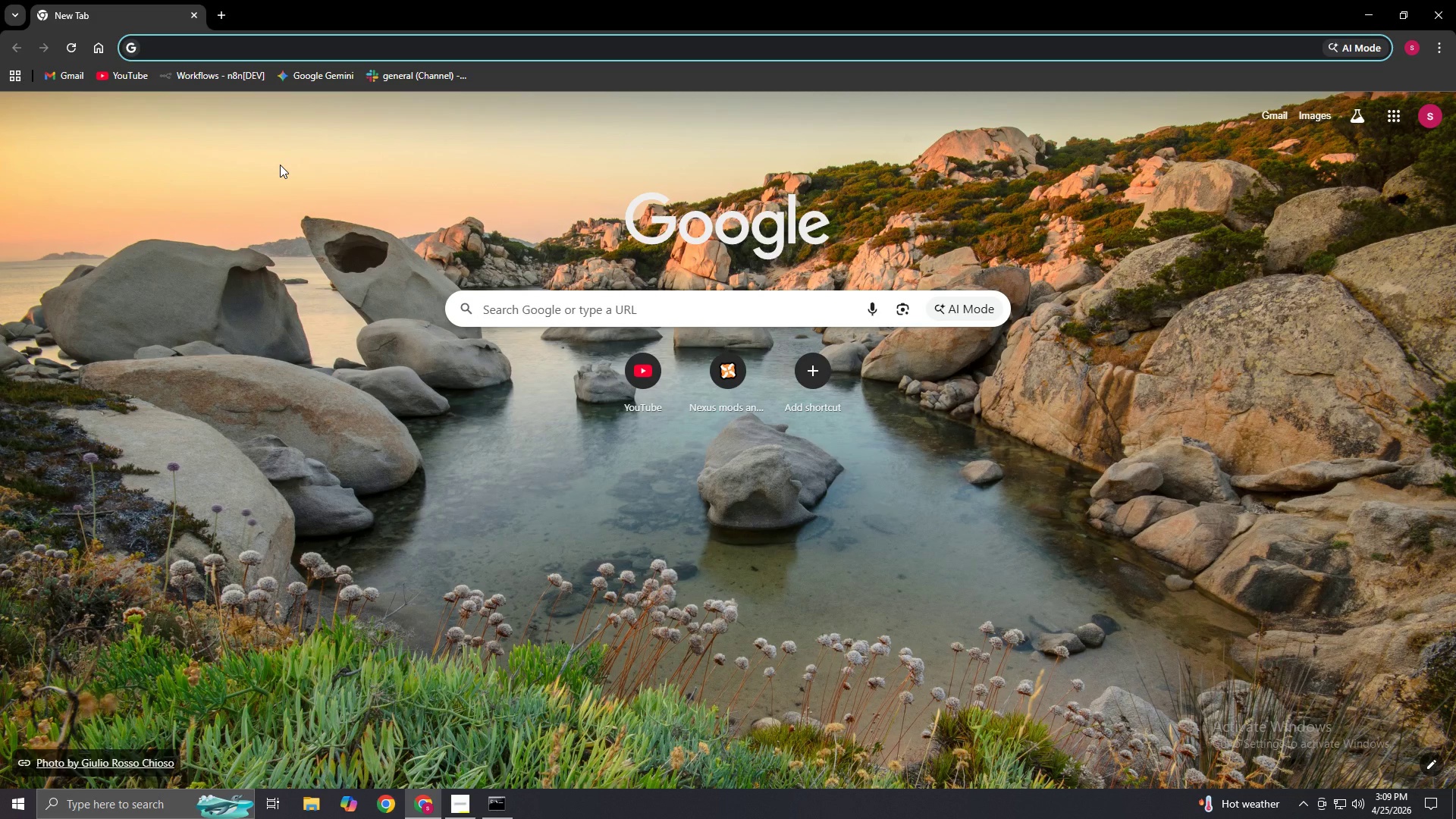 
left_click([190, 79])
 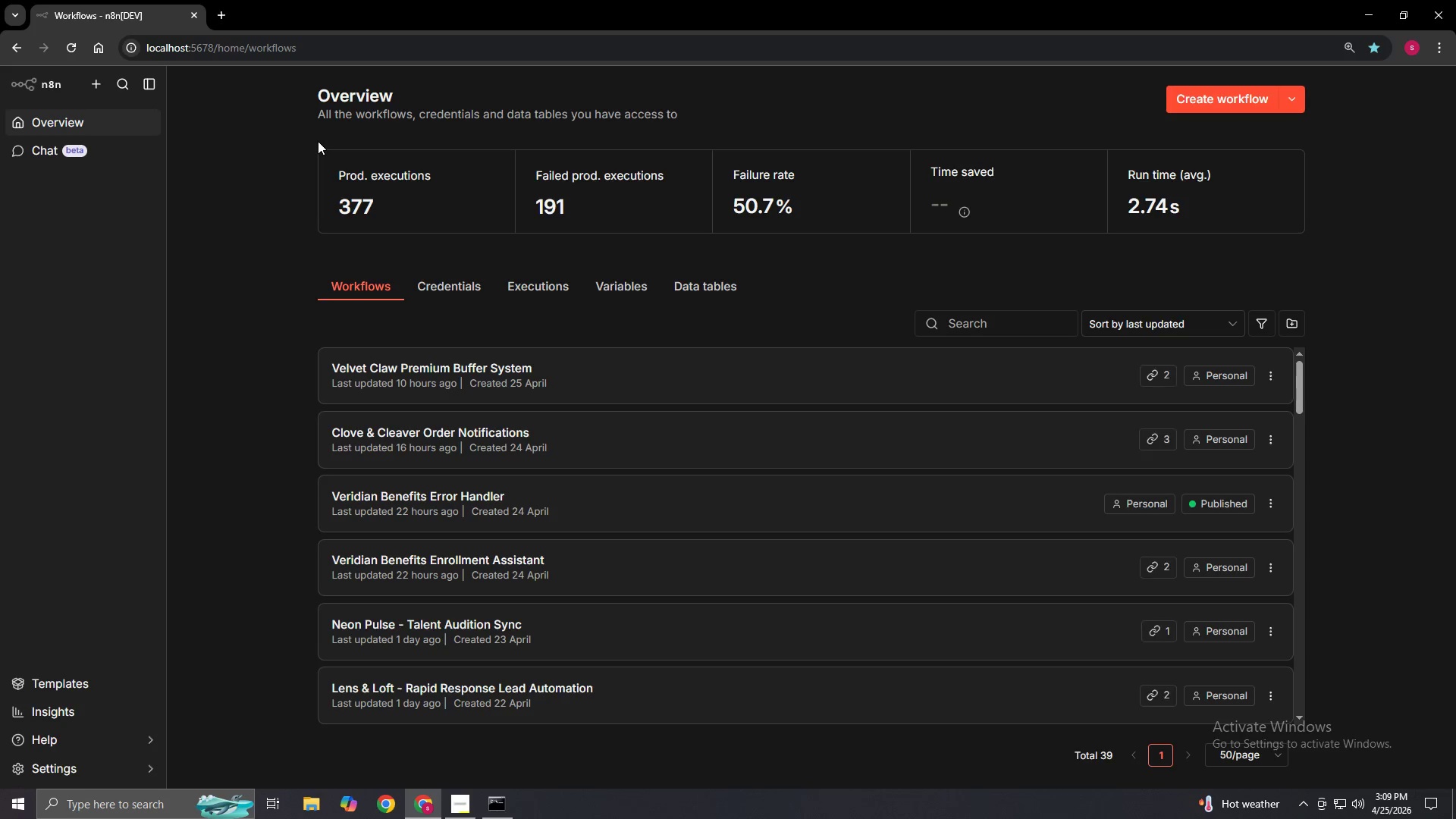 
wait(5.8)
 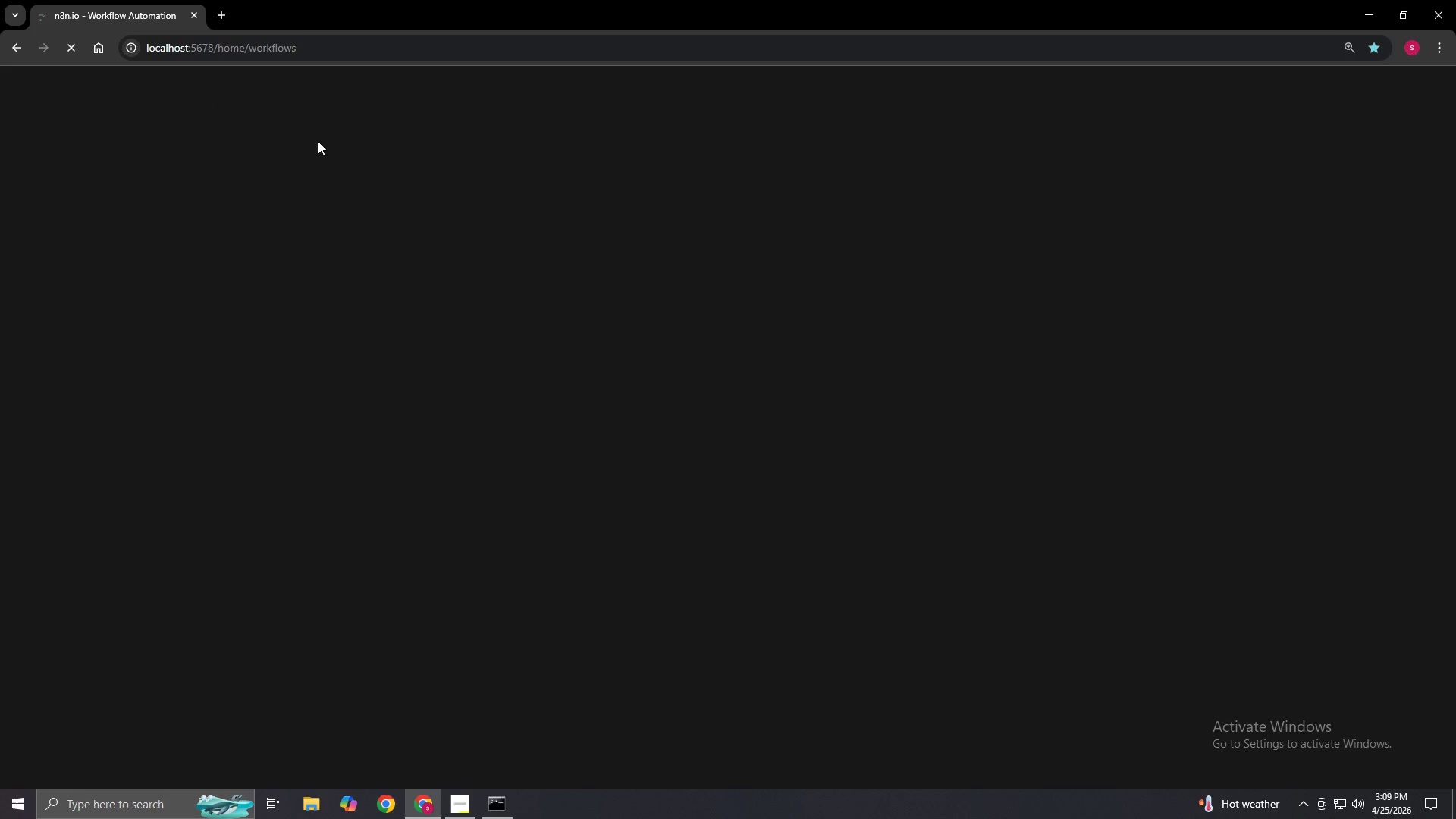 
left_click([535, 362])
 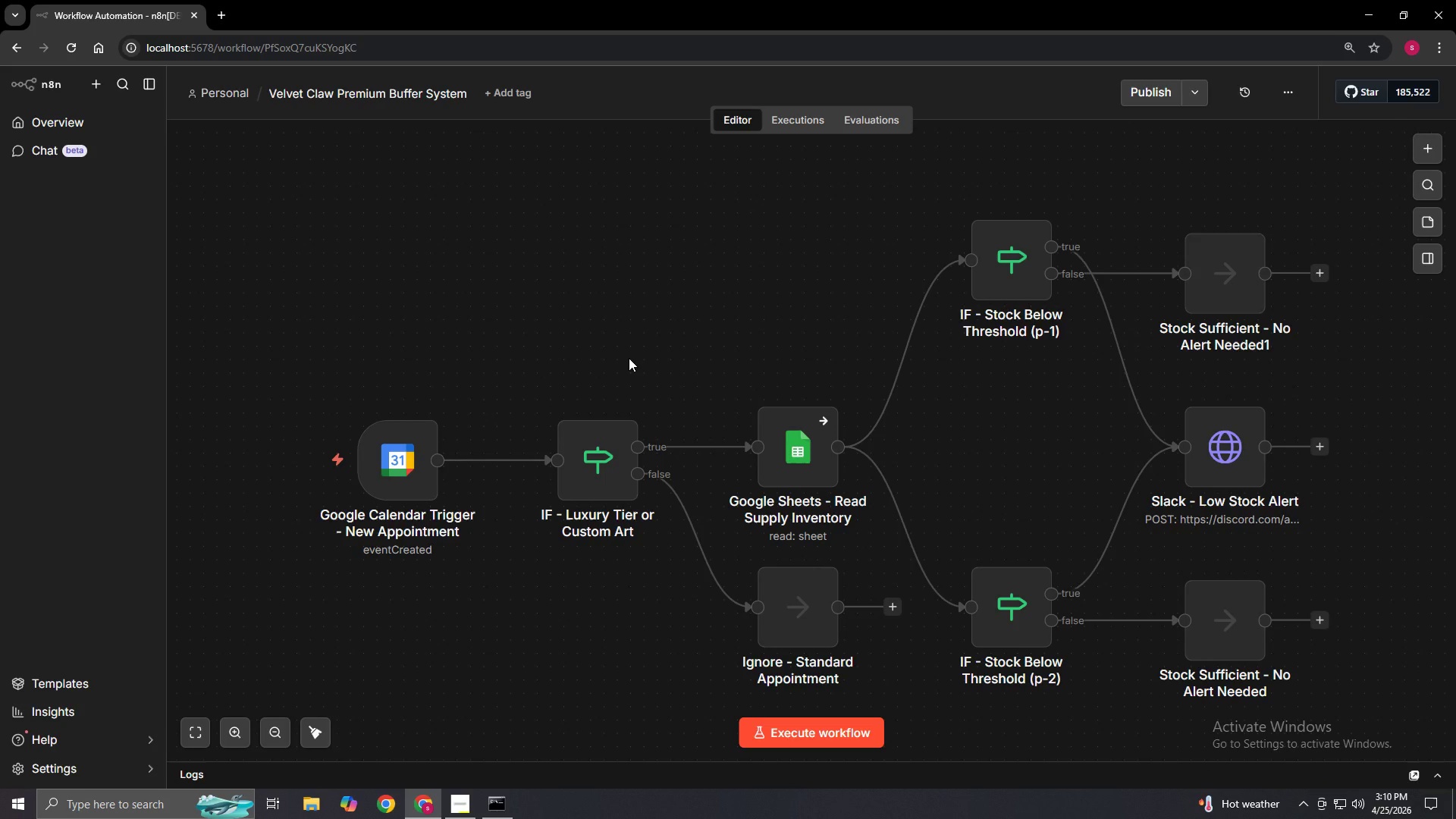 
wait(17.86)
 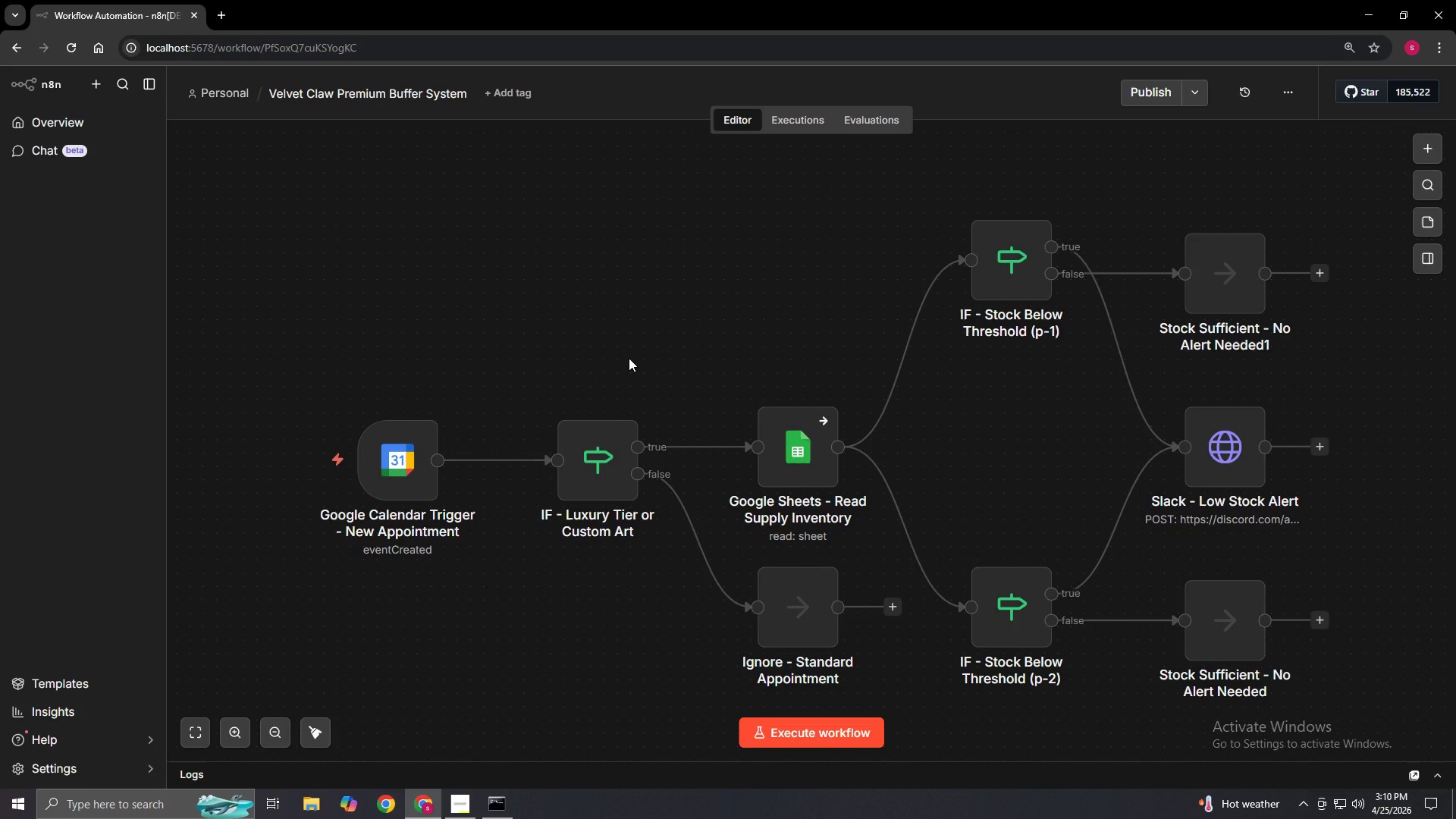 
double_click([1019, 279])
 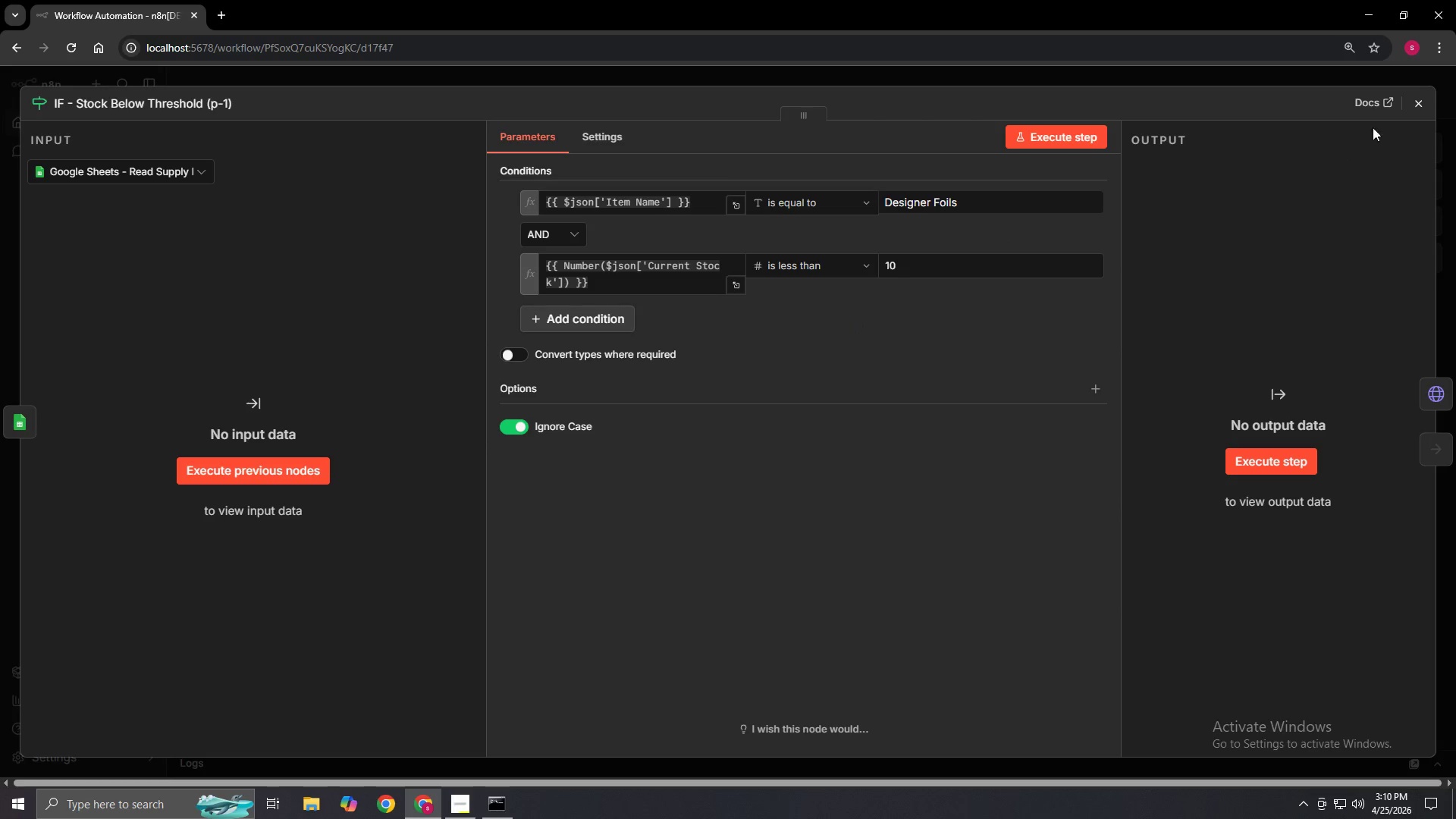 
wait(6.89)
 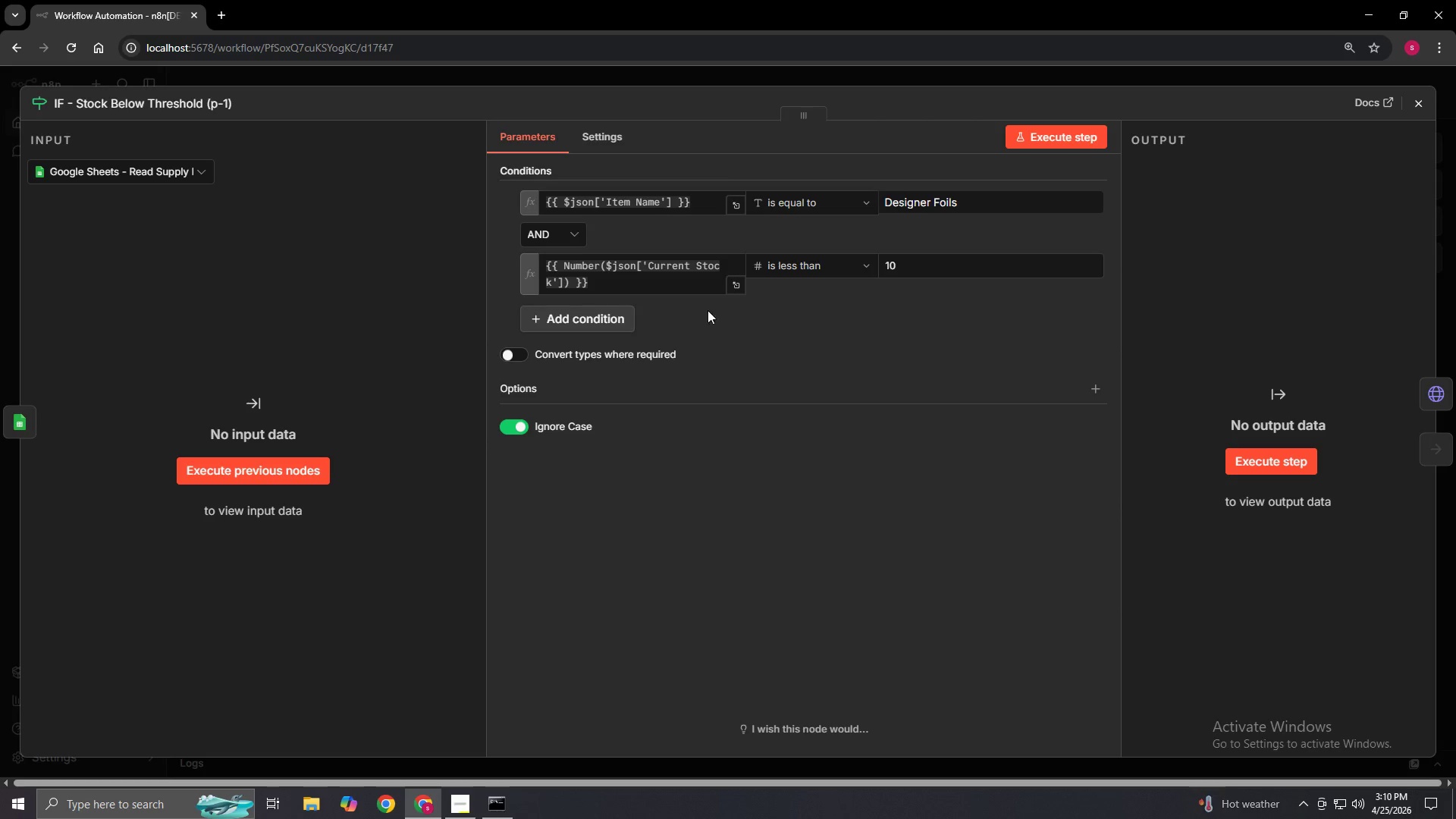 
left_click([1419, 103])
 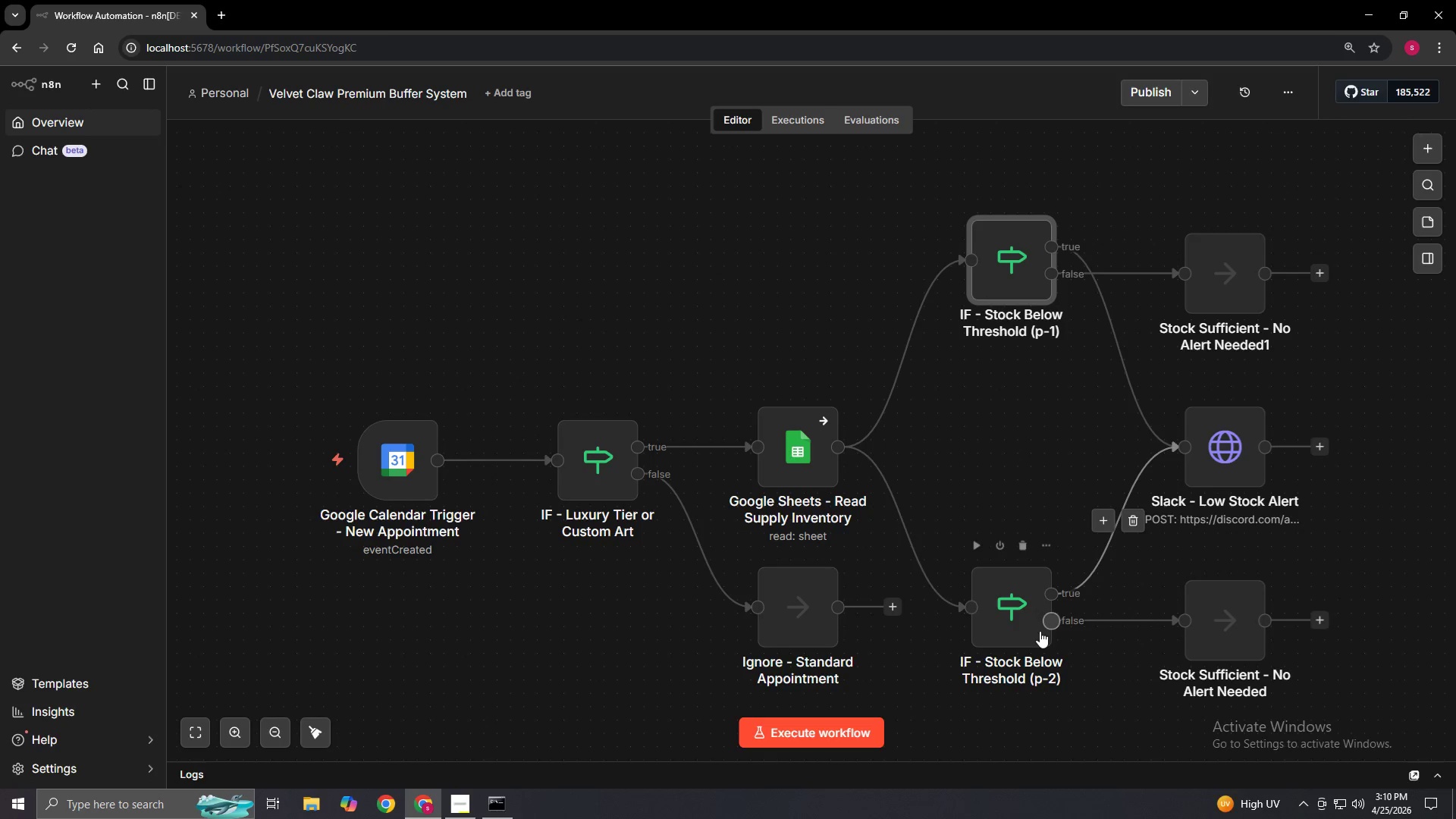 
double_click([1037, 633])
 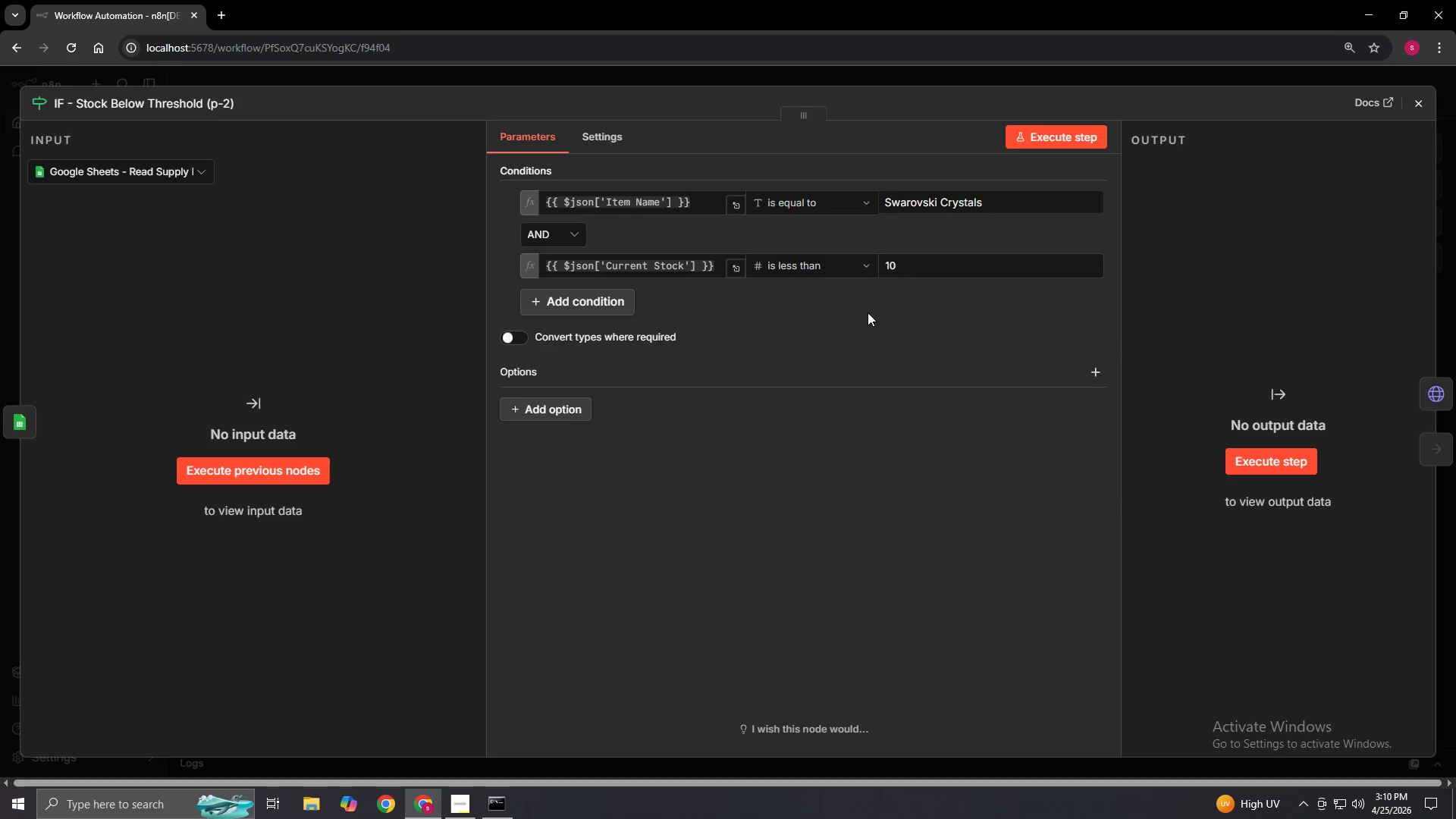 
left_click([1429, 99])
 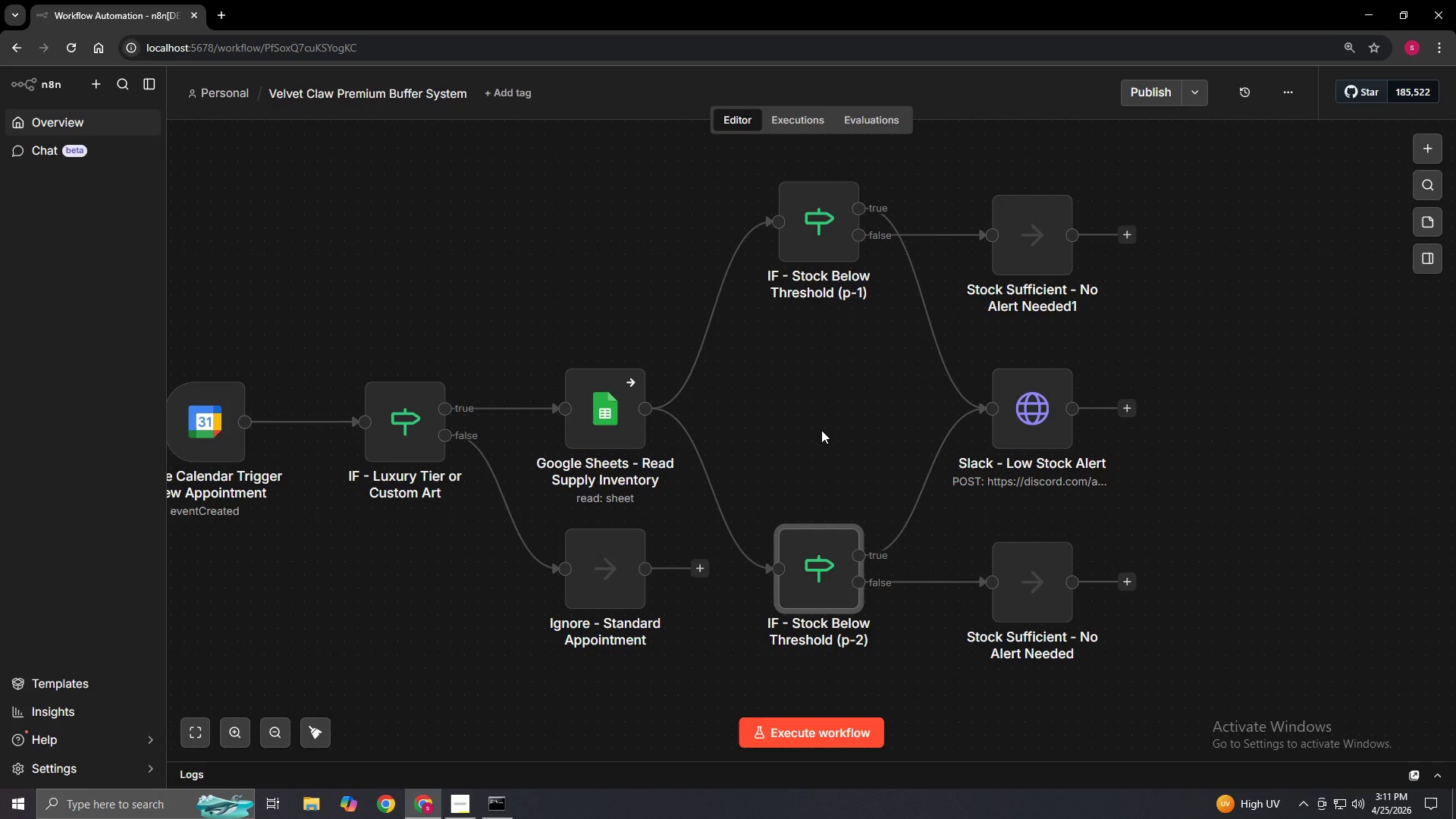 
wait(64.14)
 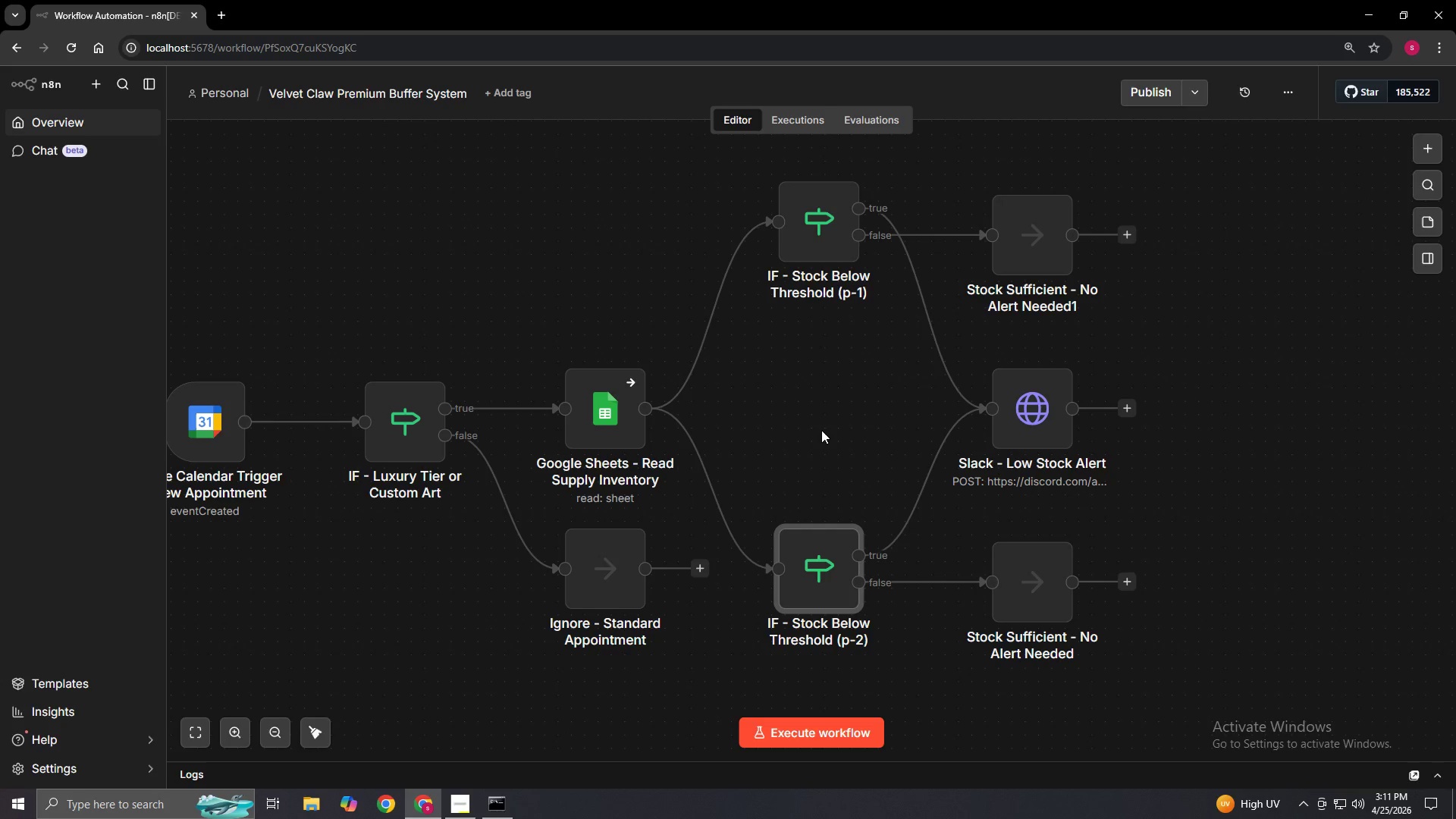 
left_click_drag(start_coordinate=[825, 551], to_coordinate=[832, 562])
 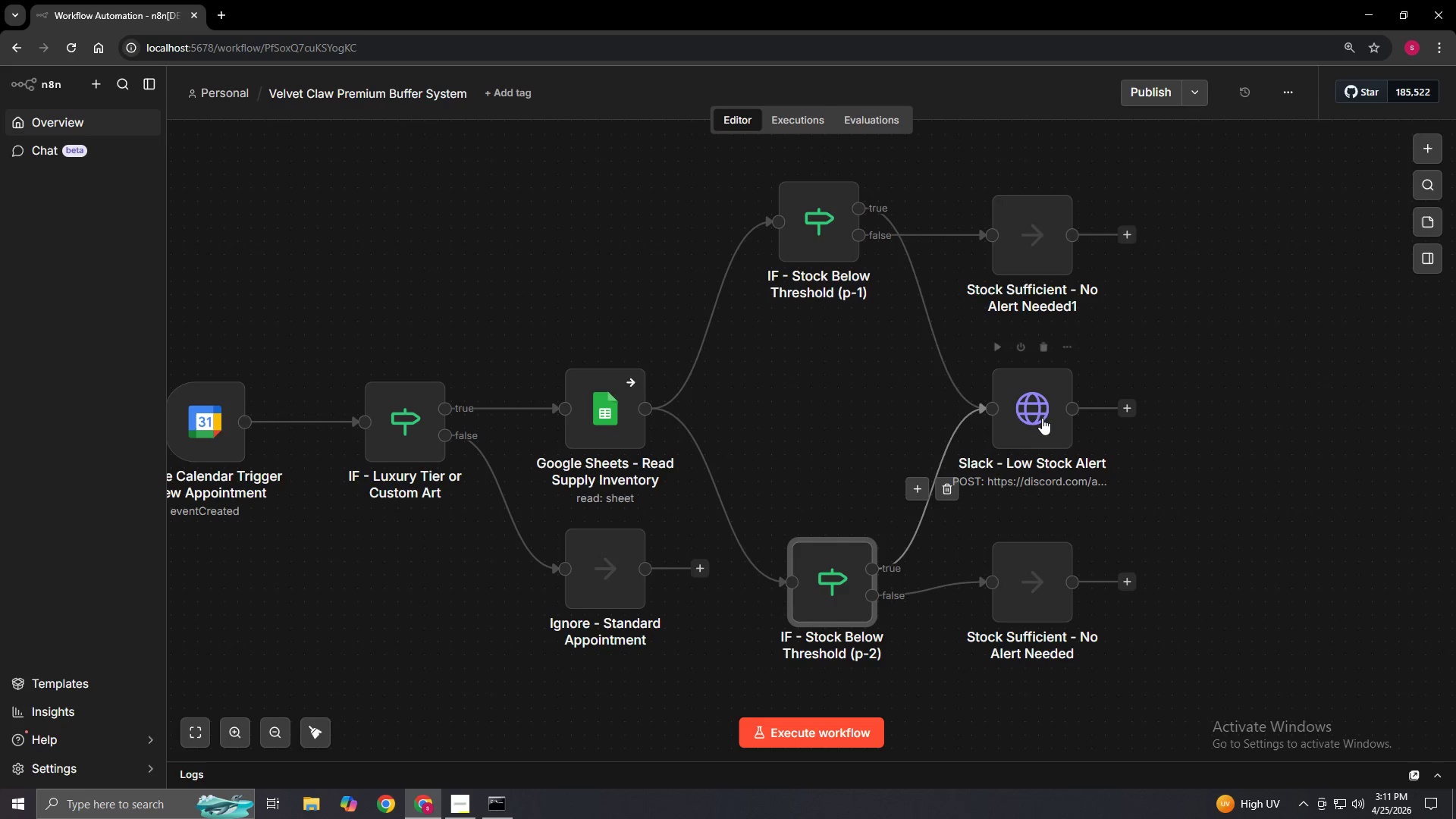 
left_click_drag(start_coordinate=[1046, 415], to_coordinate=[1063, 412])
 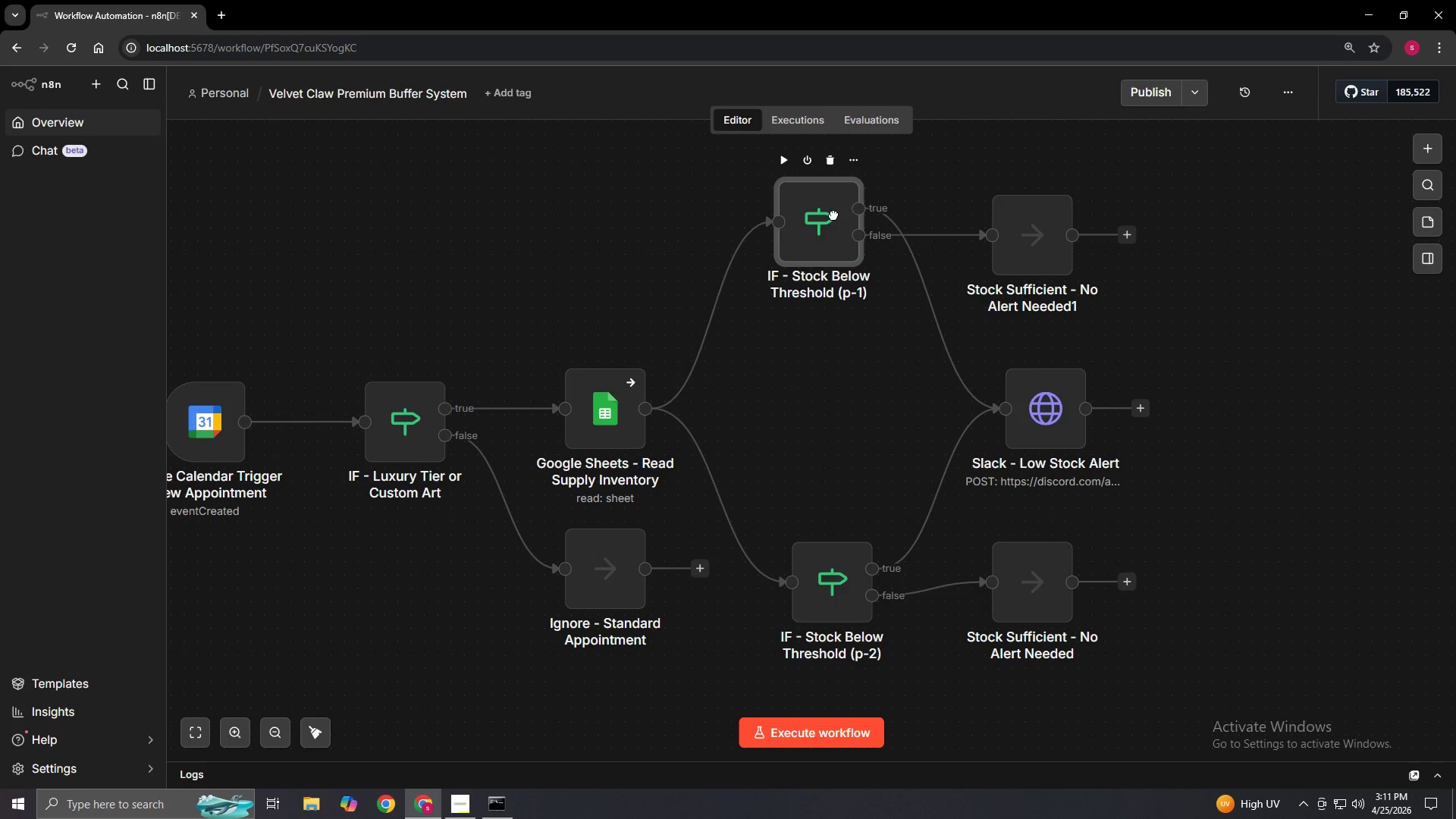 
wait(5.78)
 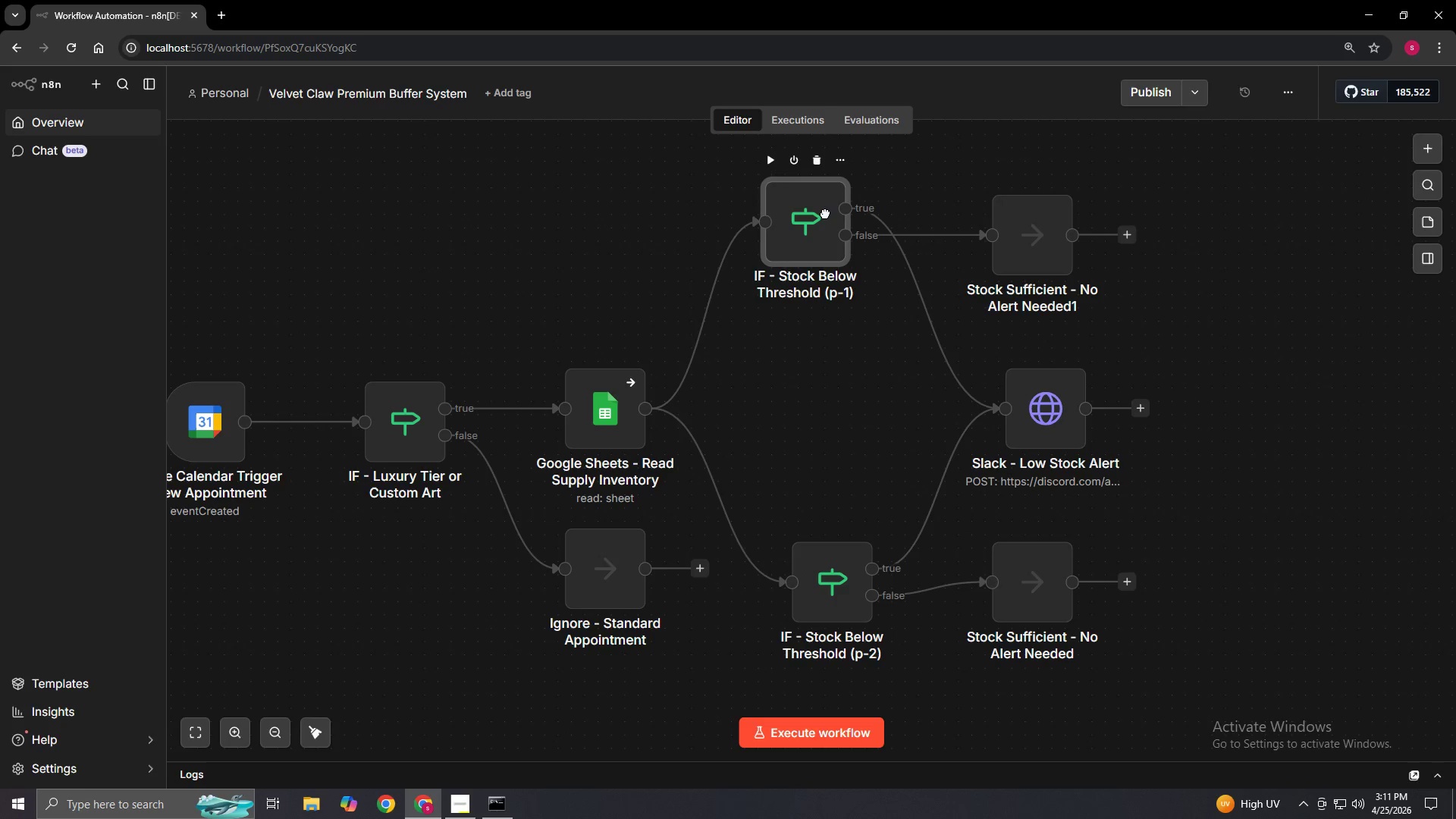 
left_click([862, 398])
 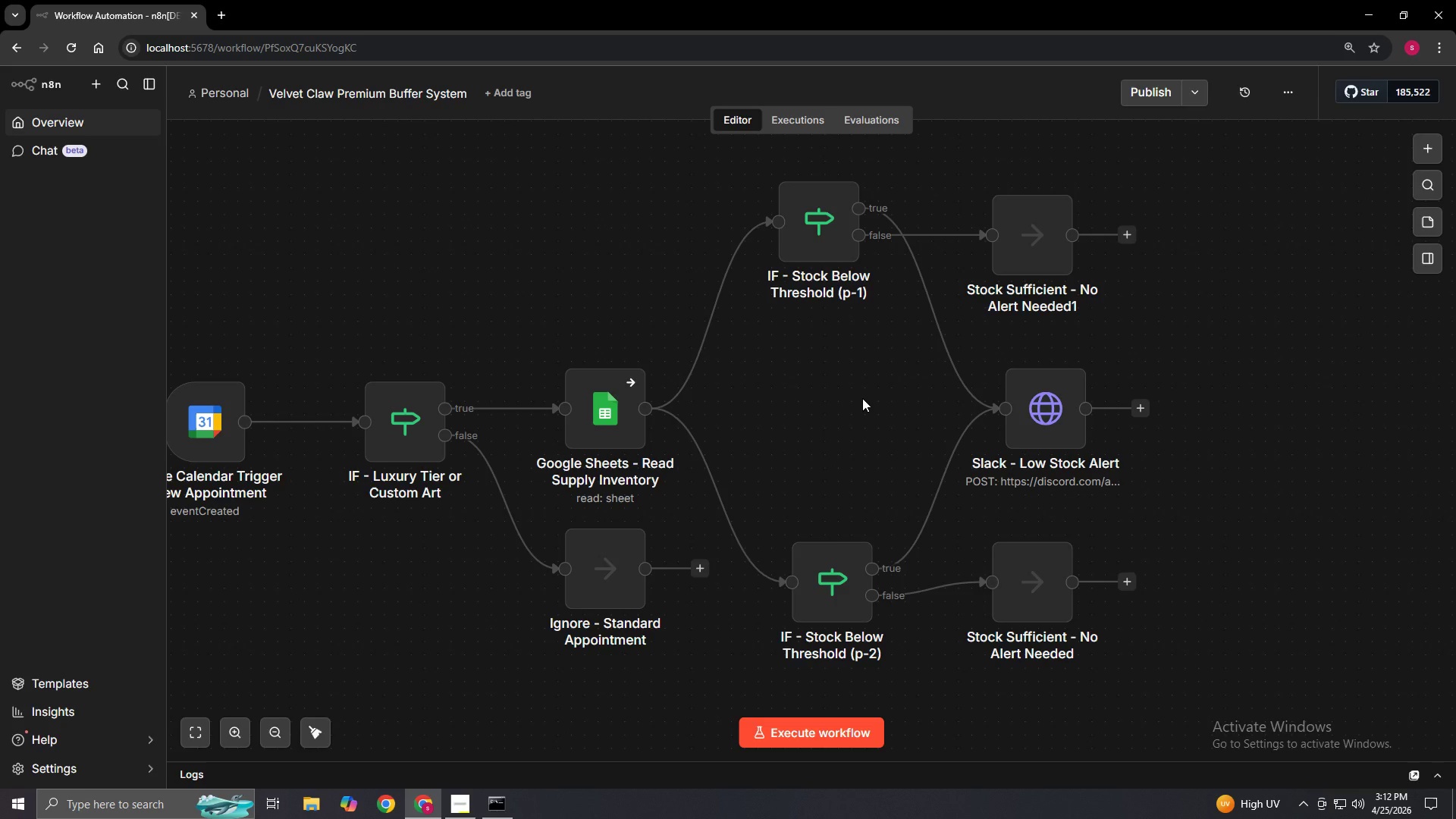 
wait(26.11)
 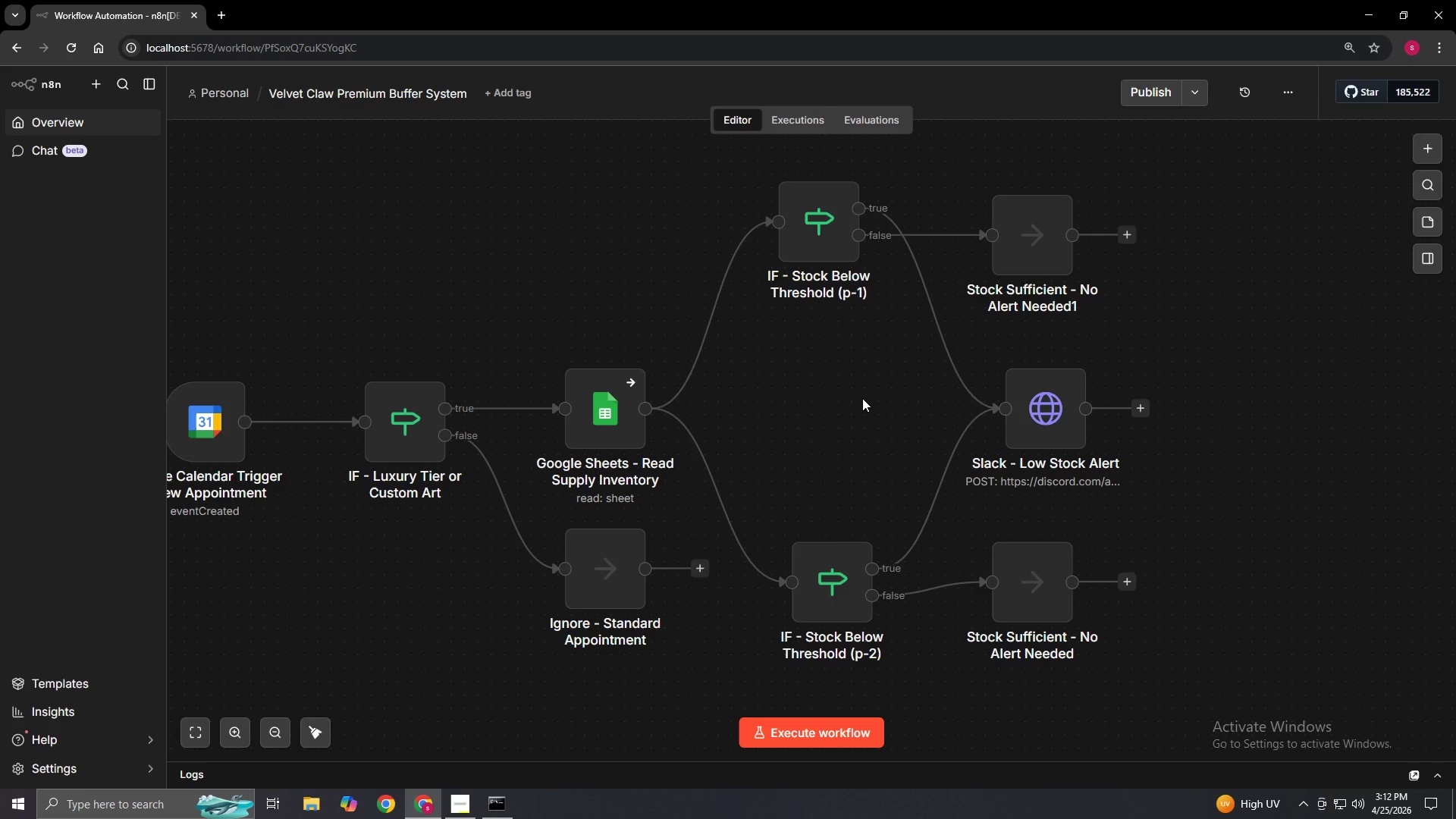 
double_click([1045, 422])
 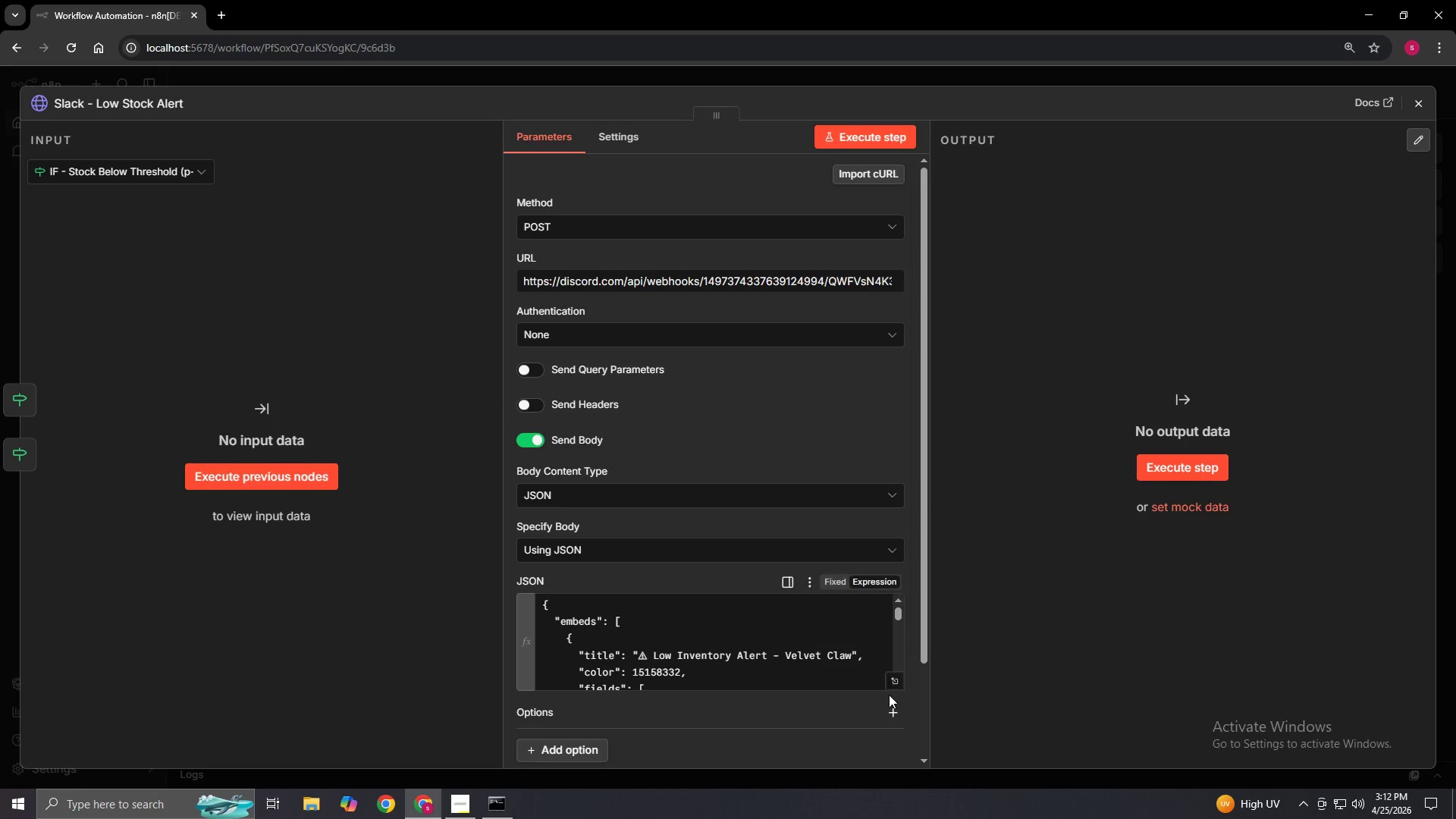 
left_click([897, 682])
 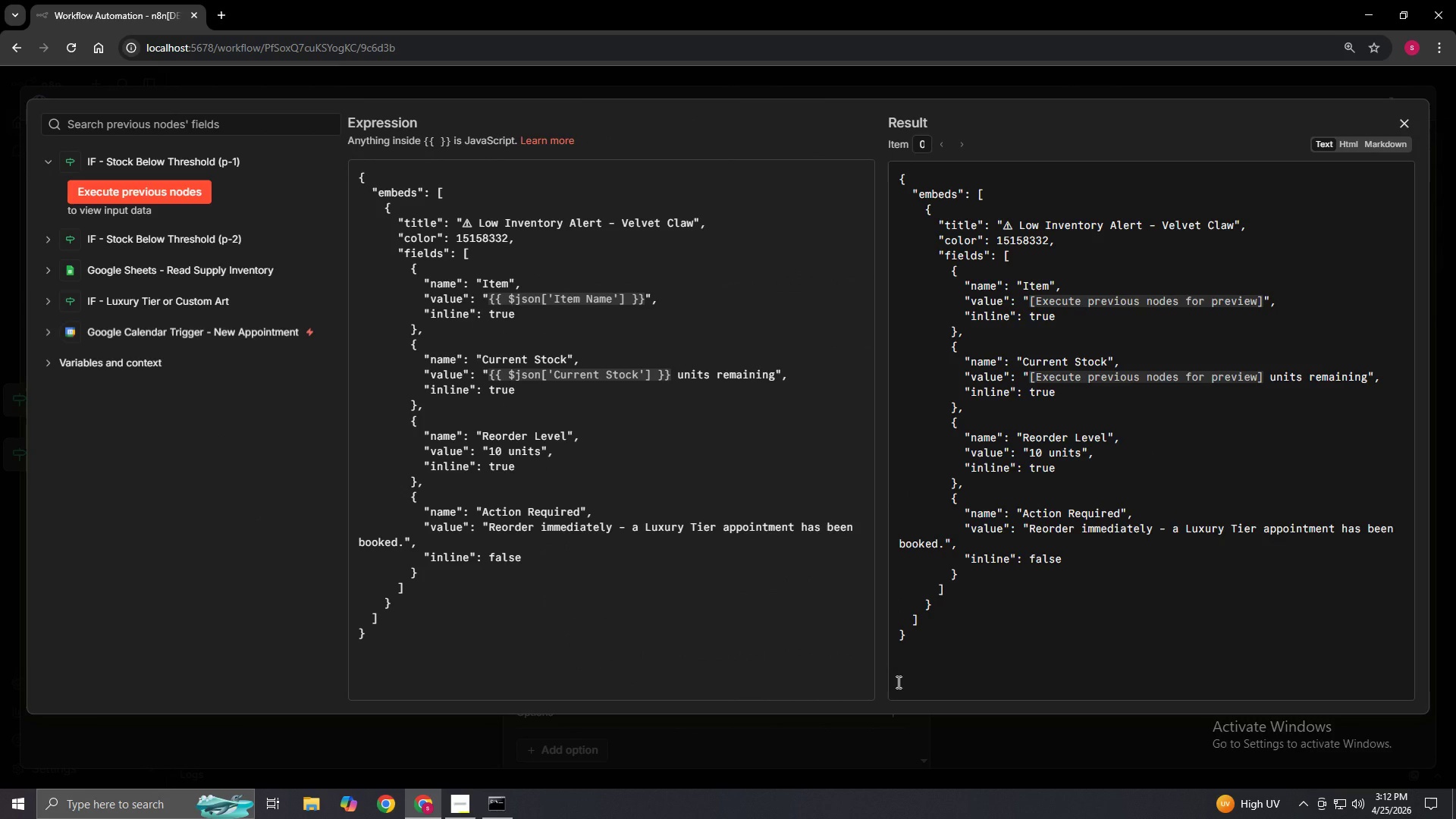 
hold_key(key=ControlLeft, duration=0.31)
 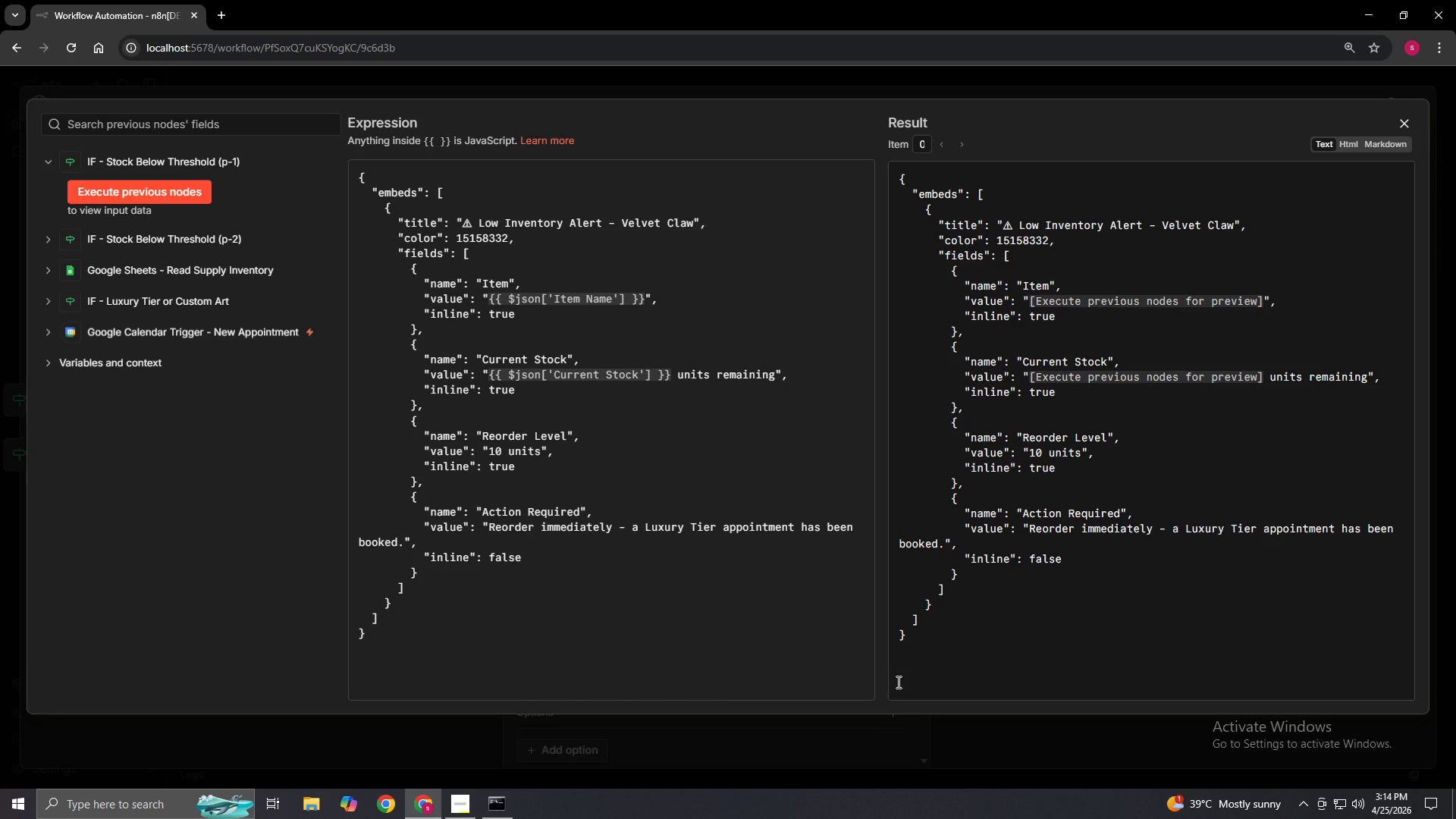 
wait(158.01)
 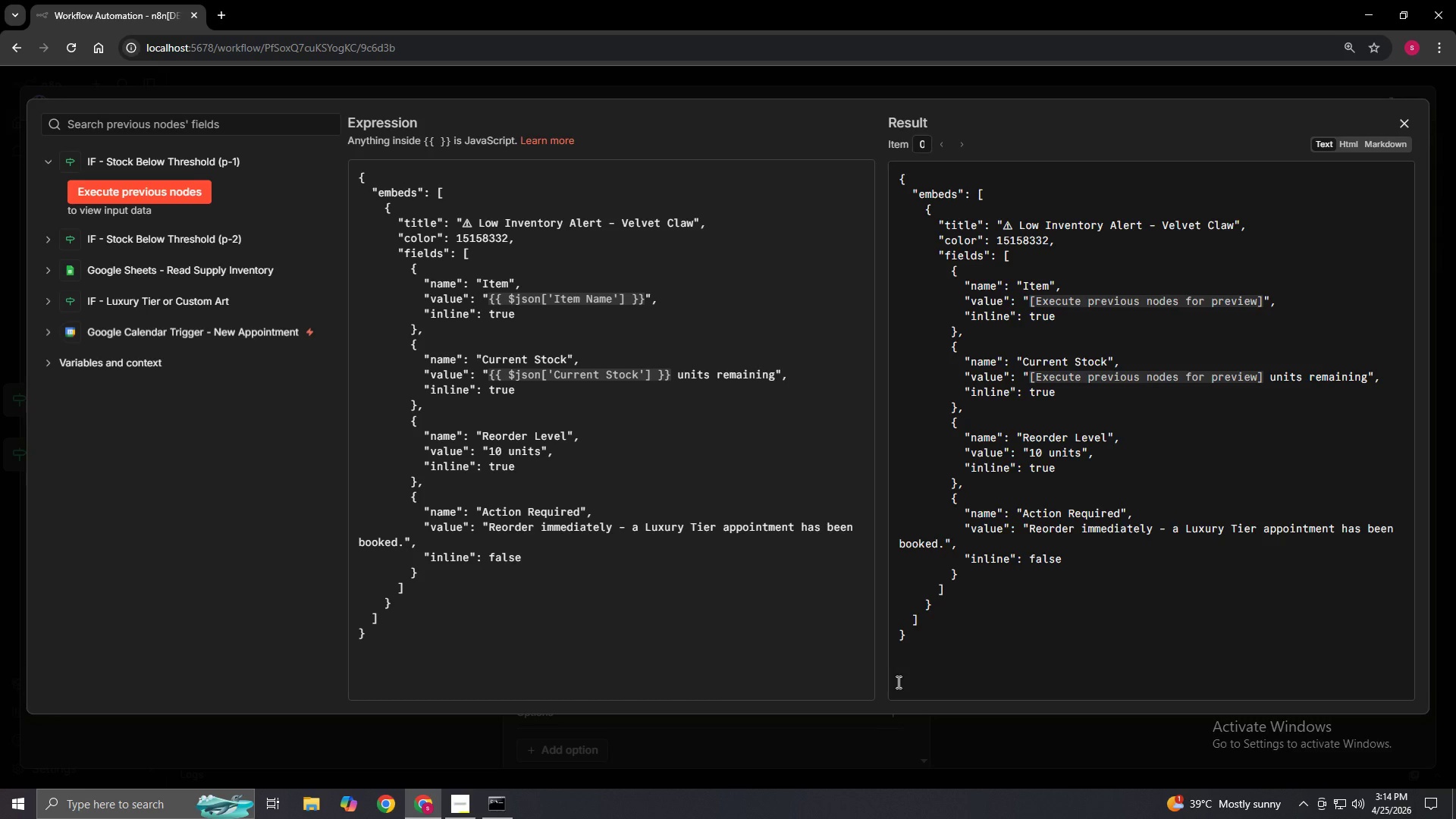 
left_click([1407, 130])
 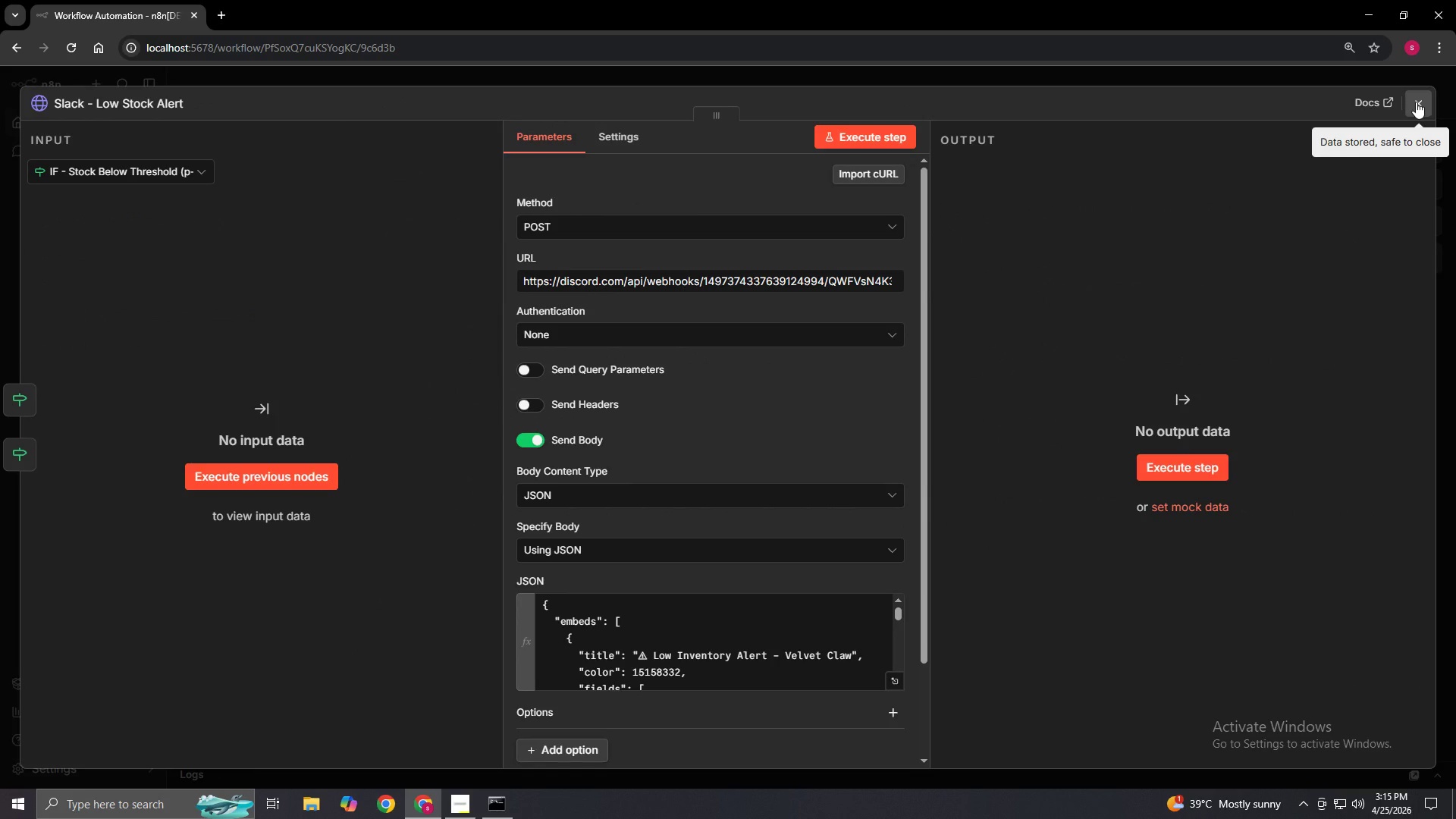 
wait(20.97)
 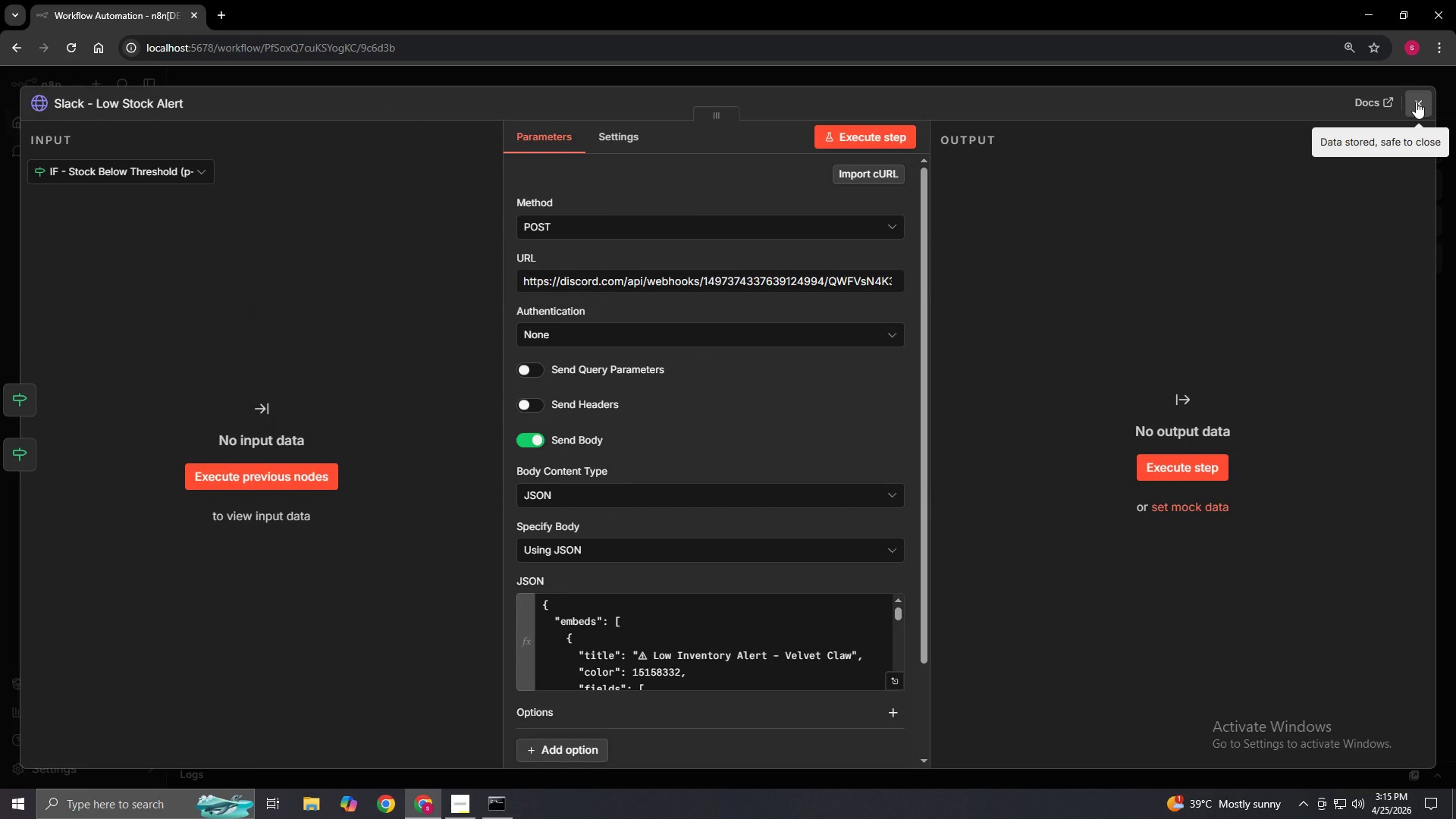 
left_click([1420, 110])
 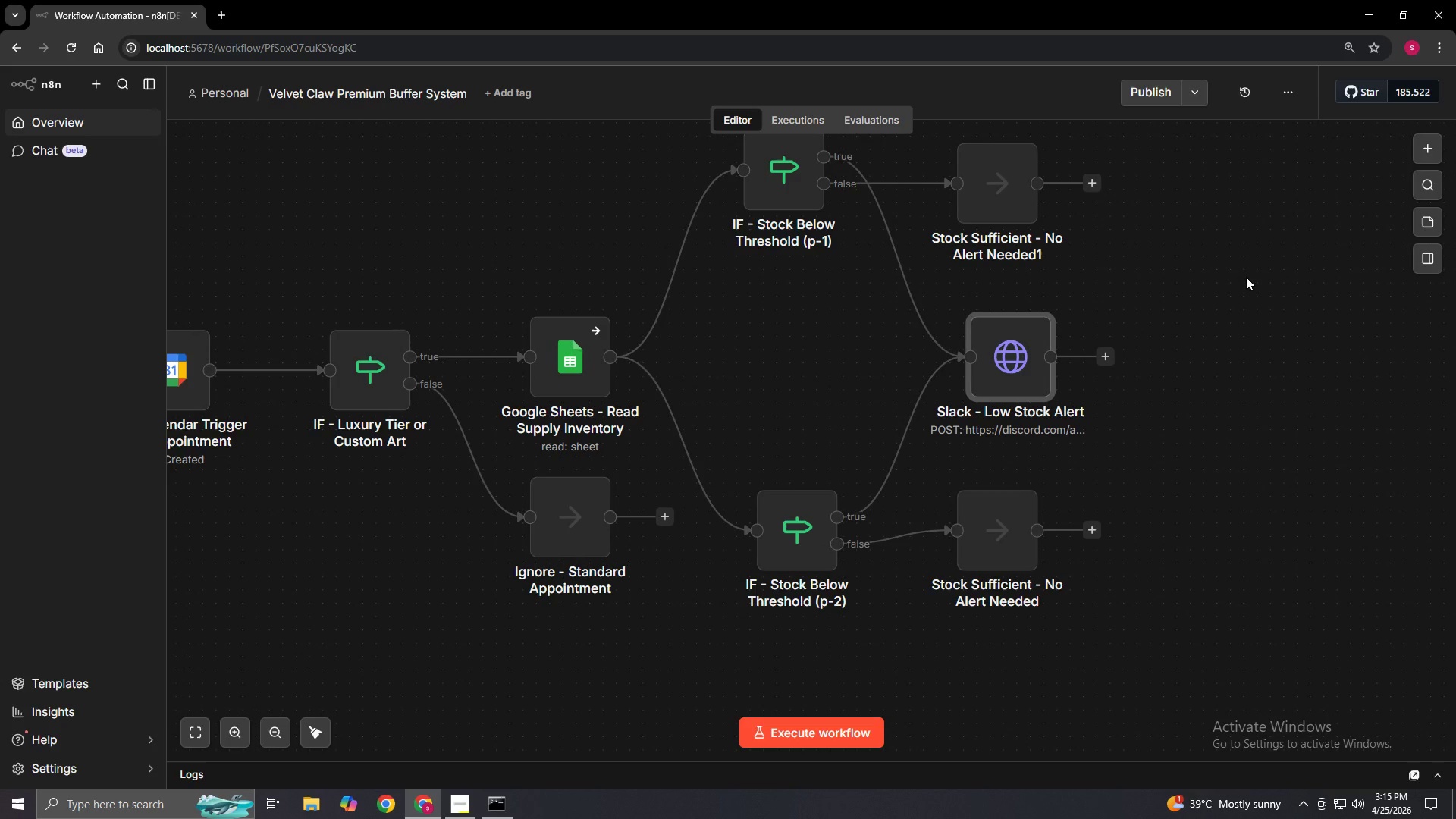 
wait(27.06)
 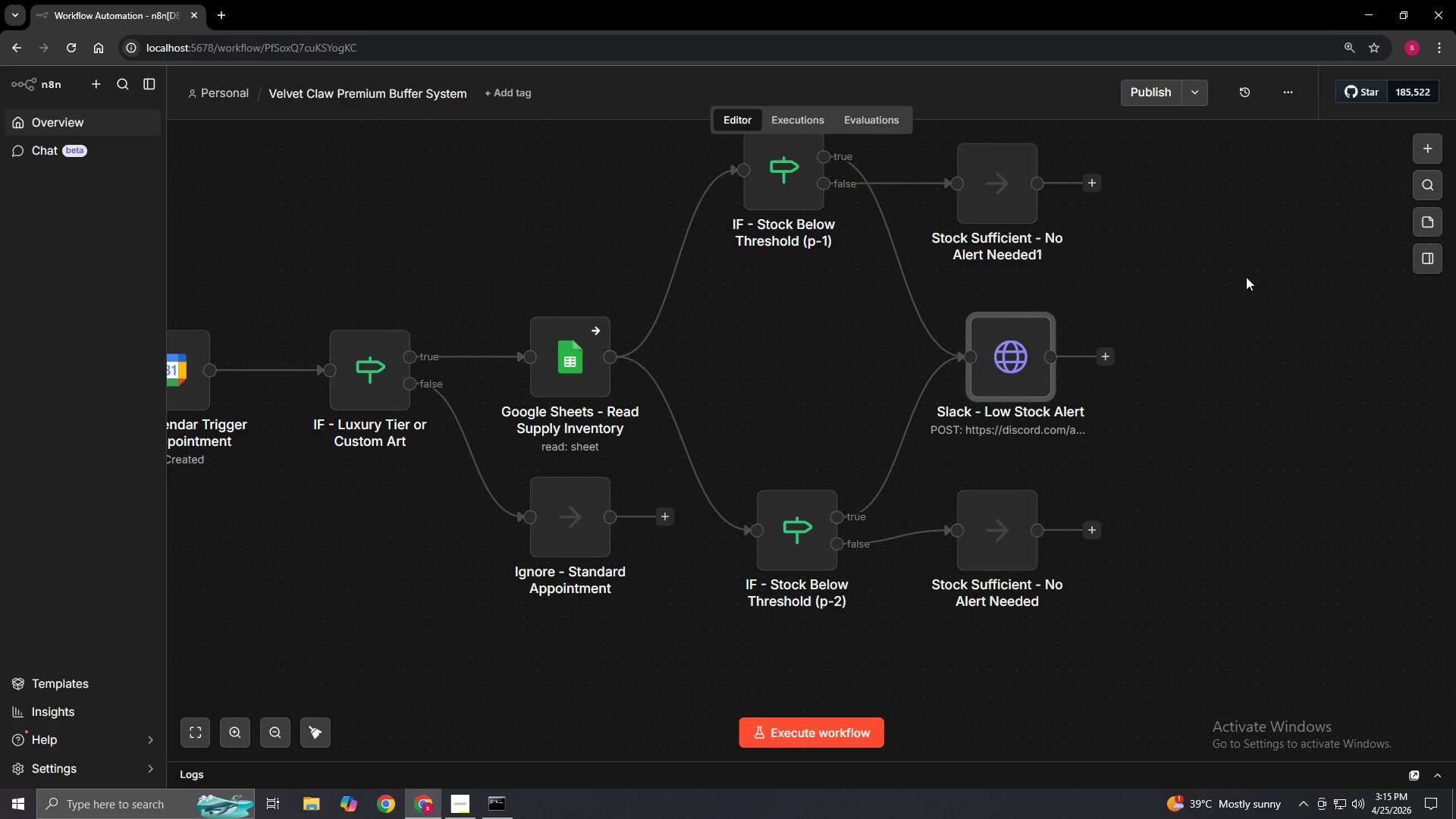 
left_click_drag(start_coordinate=[418, 357], to_coordinate=[315, 216])
 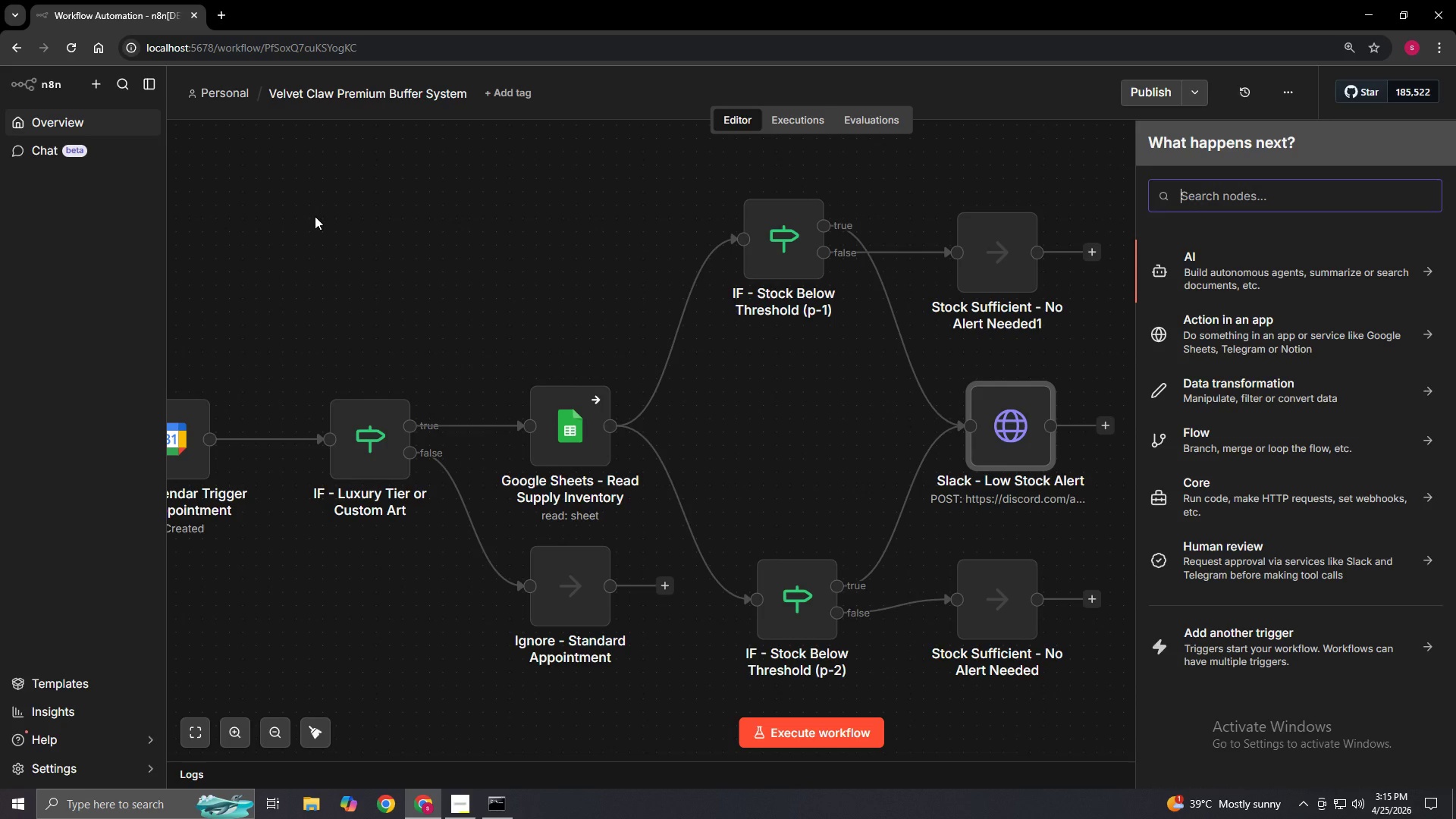 
wait(6.34)
 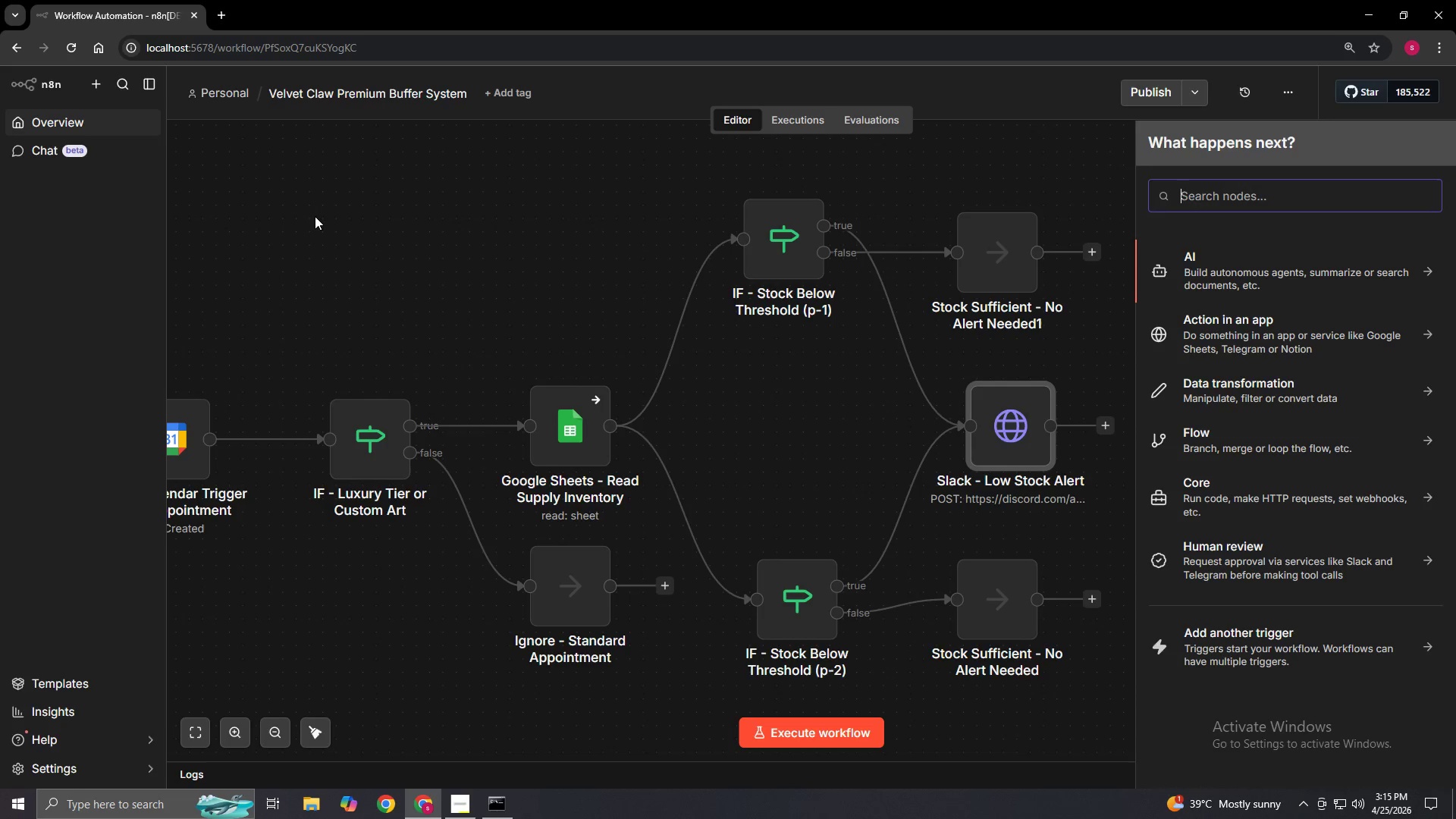 
type(j)
key(Backspace)
type(Google calendar)
 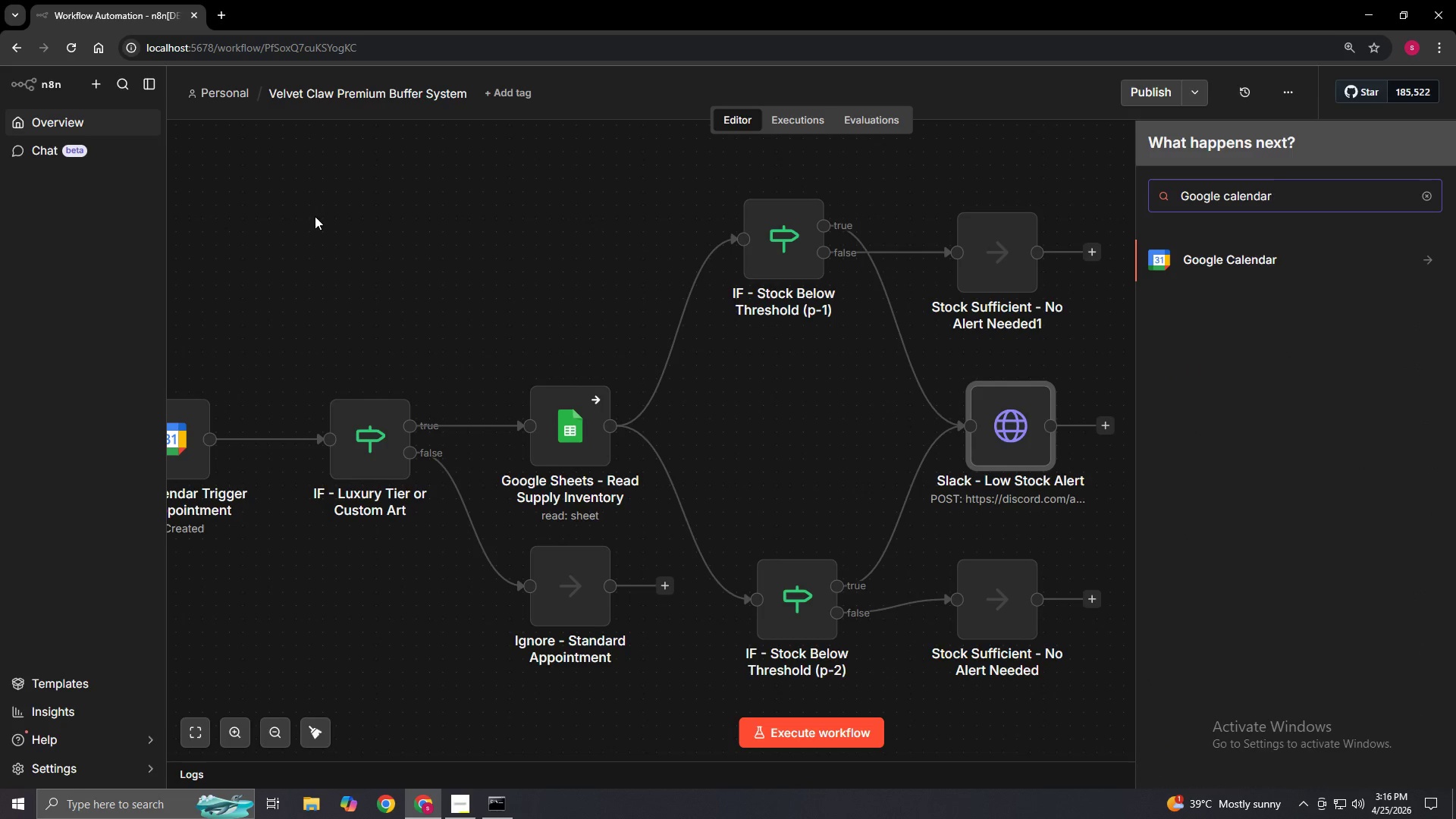 
left_click([1278, 256])
 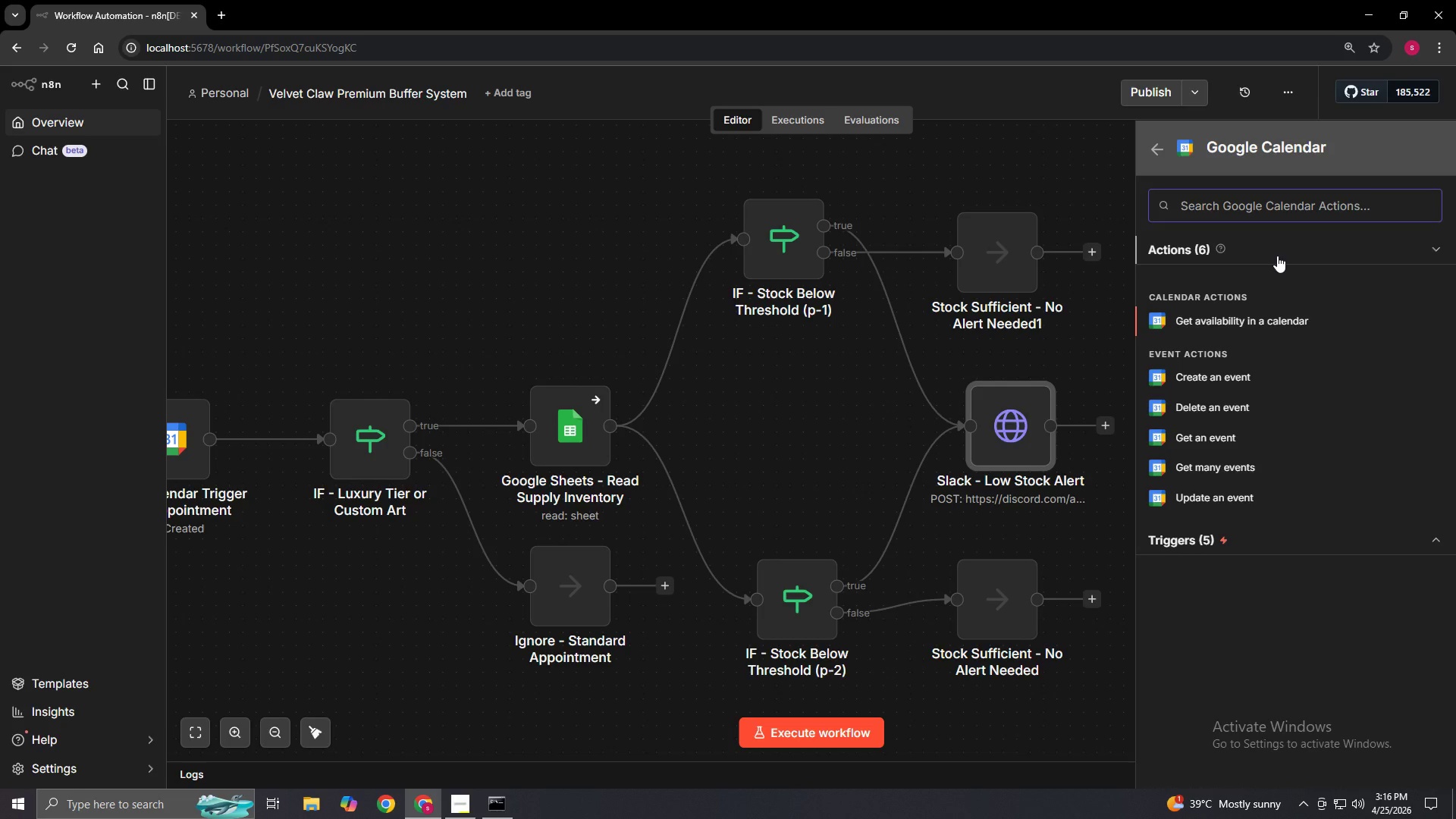 
wait(11.38)
 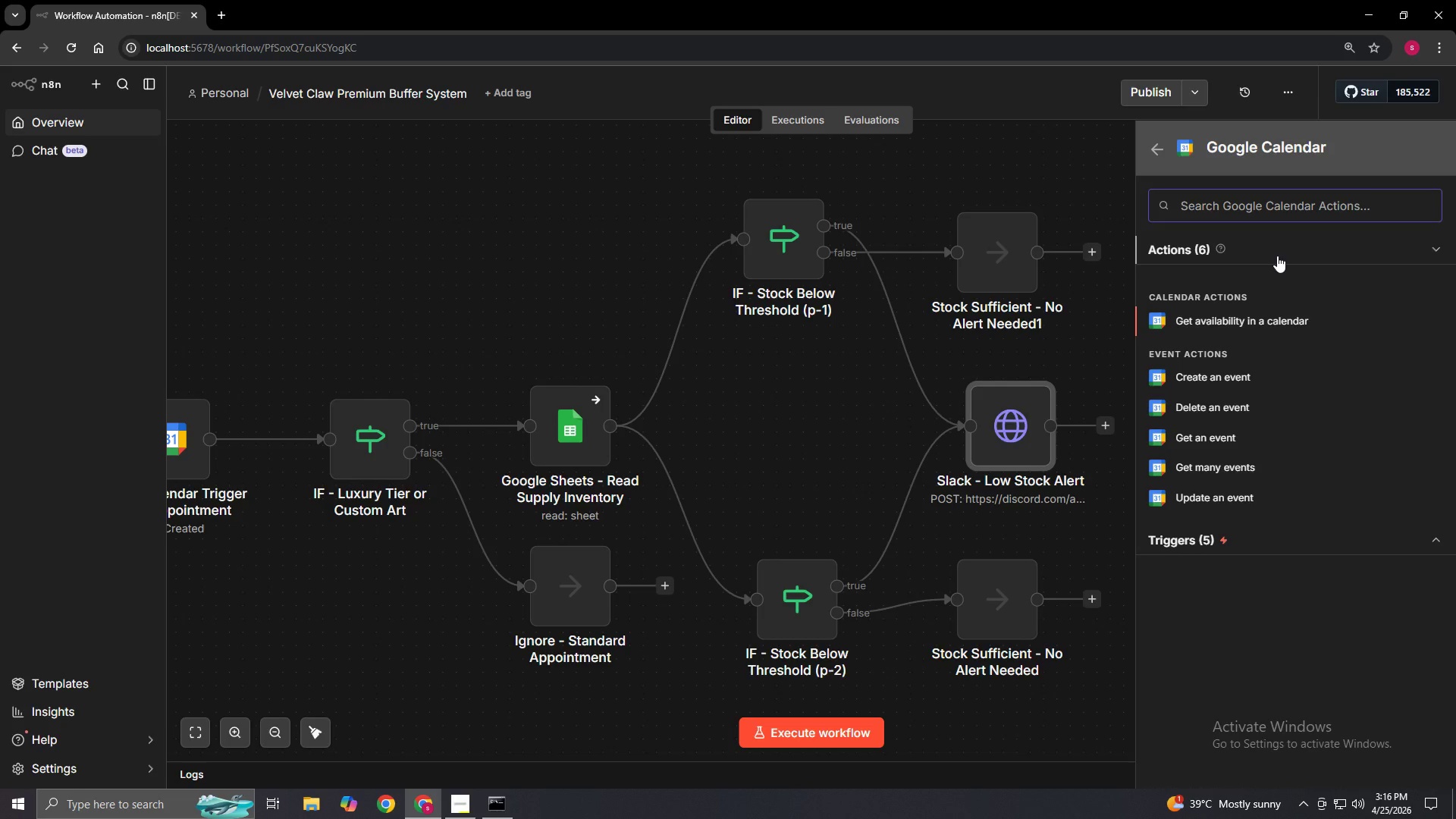 
left_click([1207, 544])
 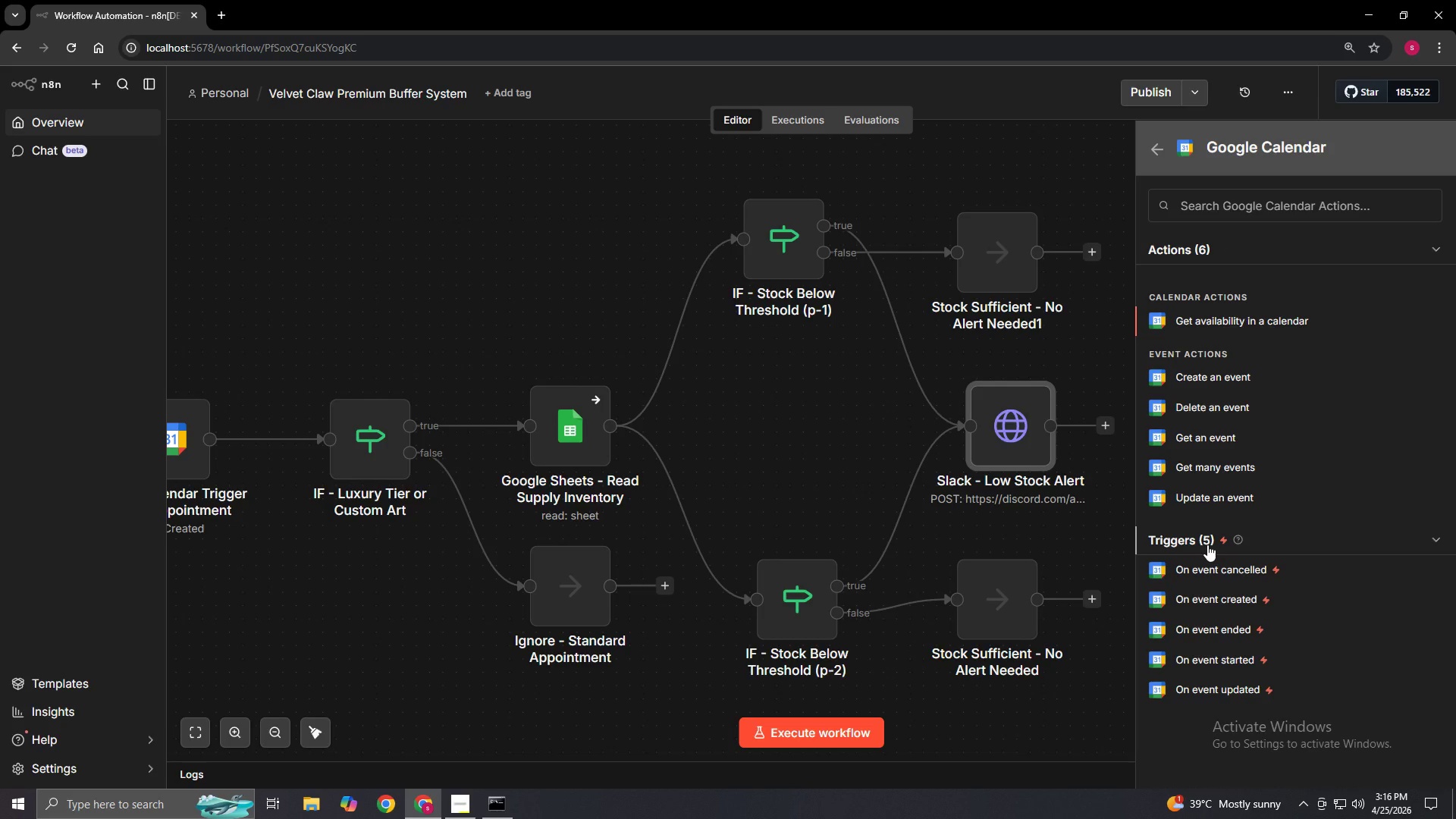 
left_click([1207, 544])
 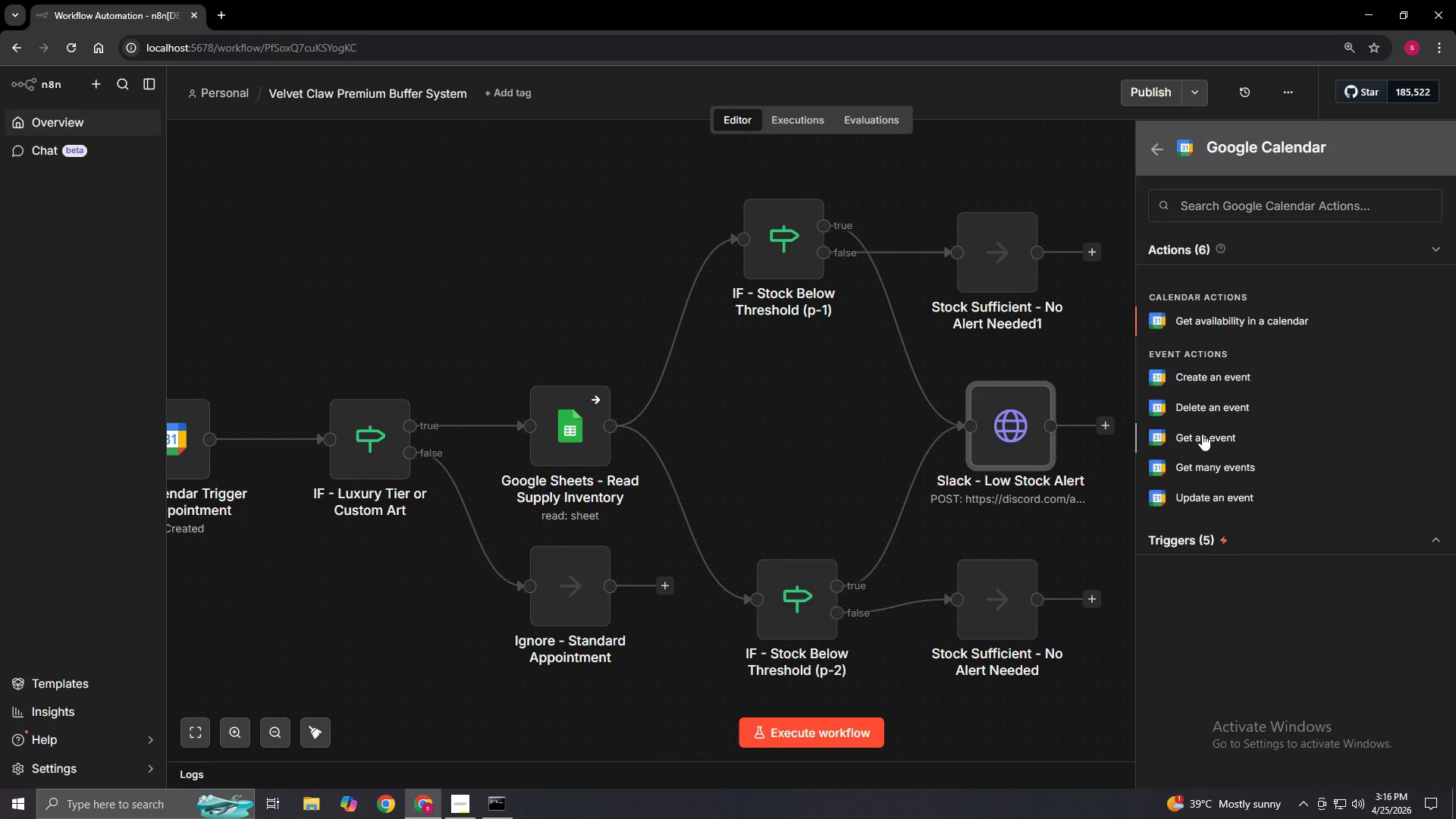 
left_click([1217, 381])
 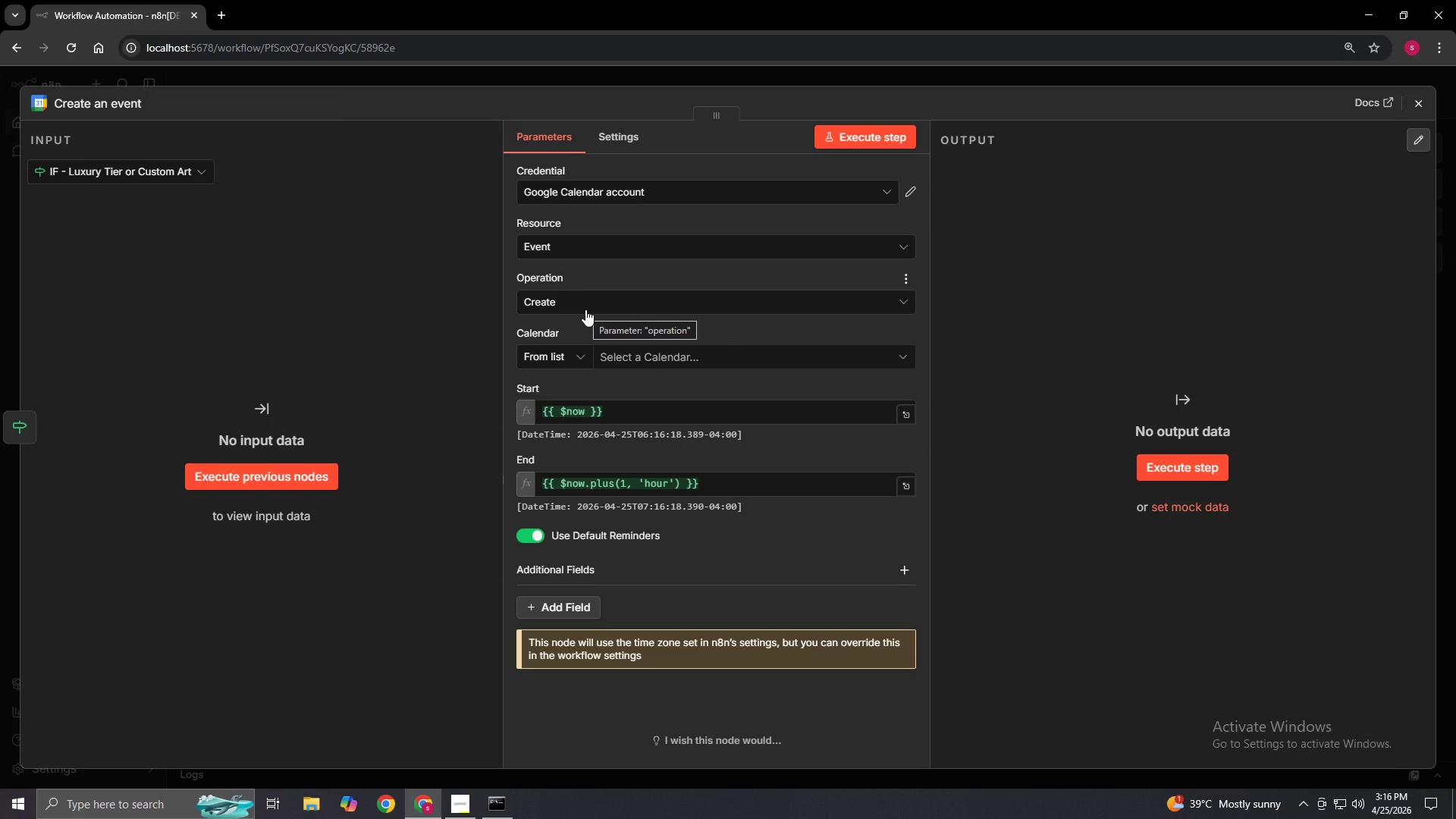 
wait(12.67)
 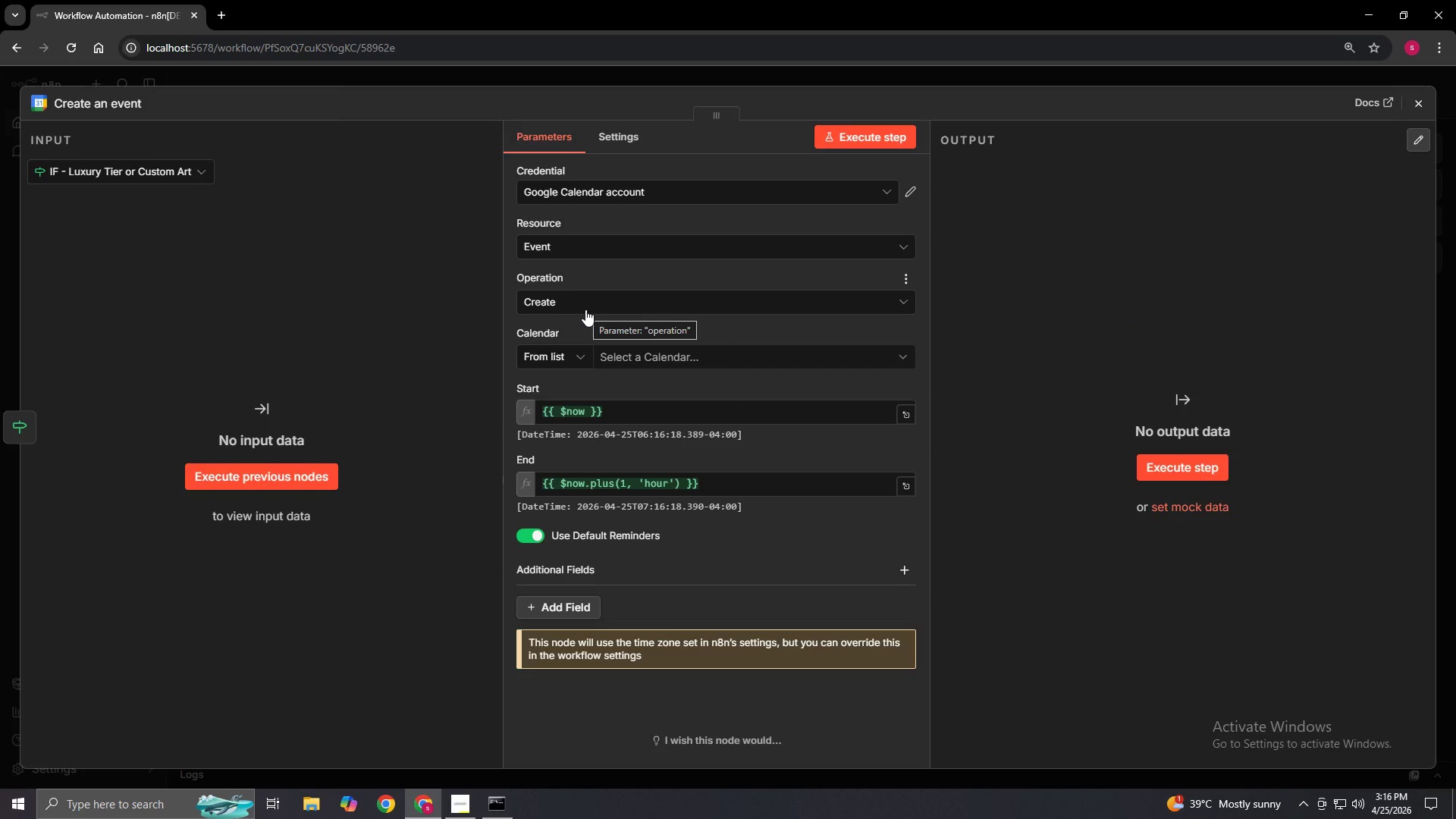 
left_click([609, 353])
 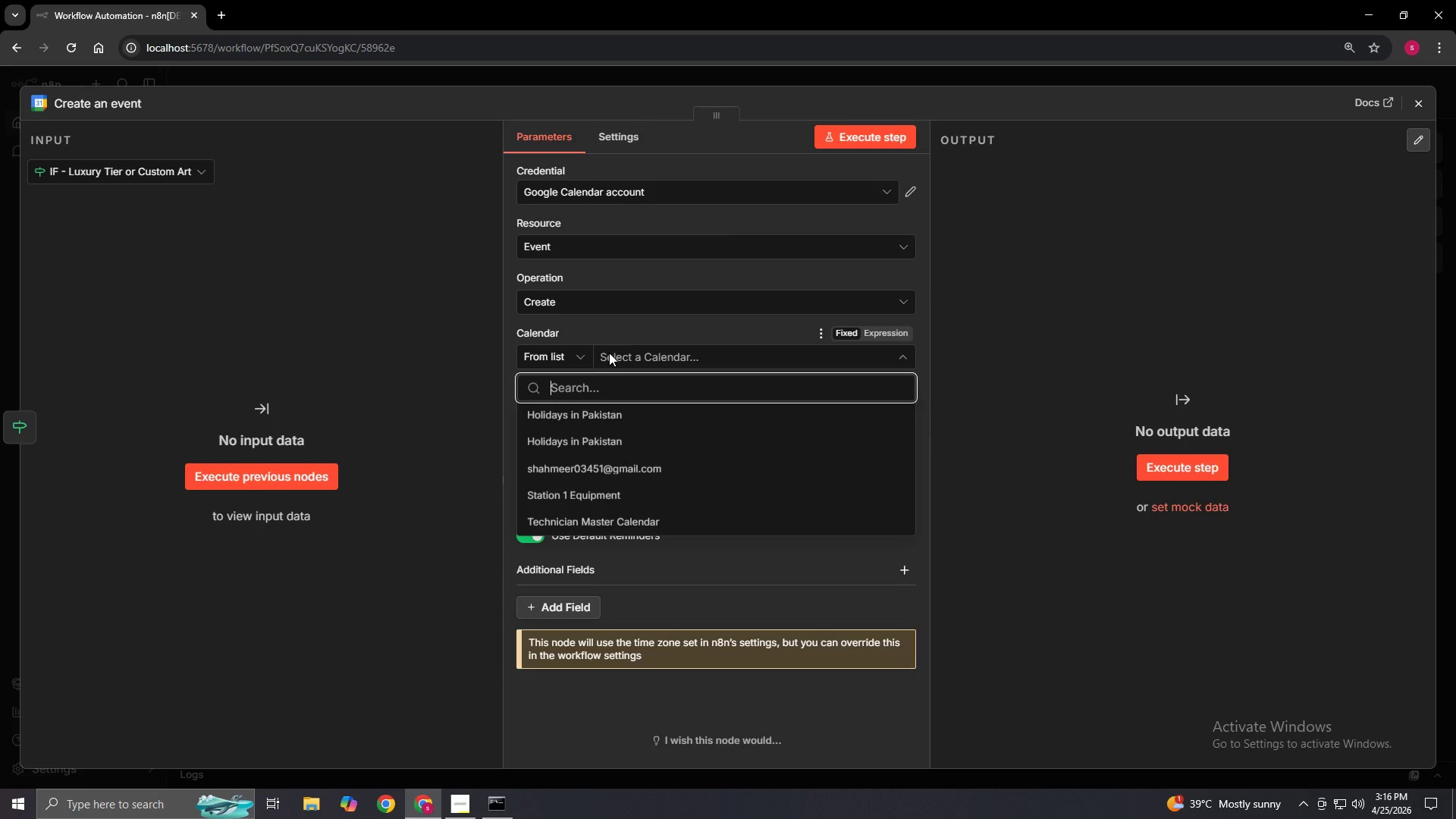 
wait(8.62)
 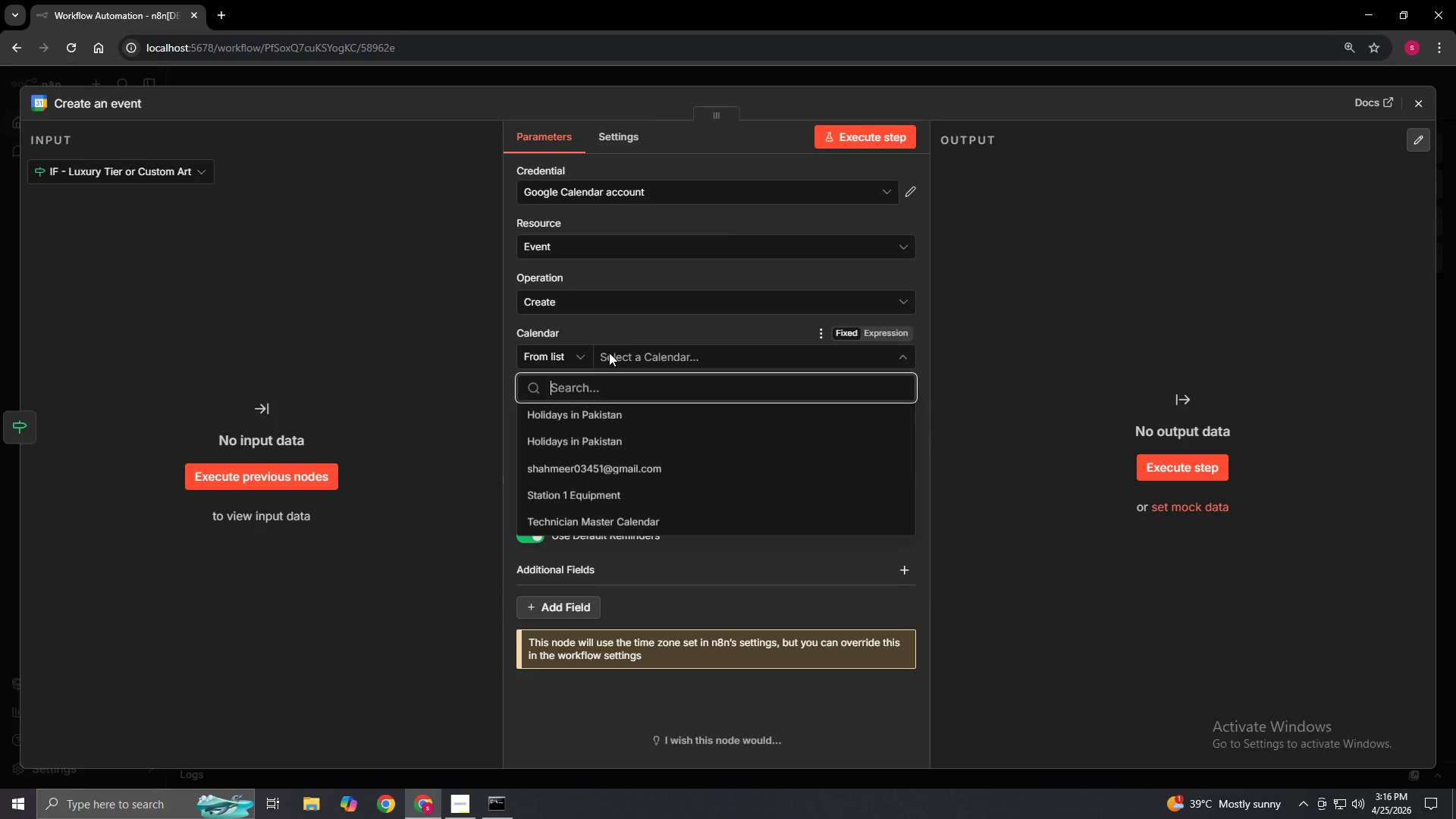 
left_click([588, 492])
 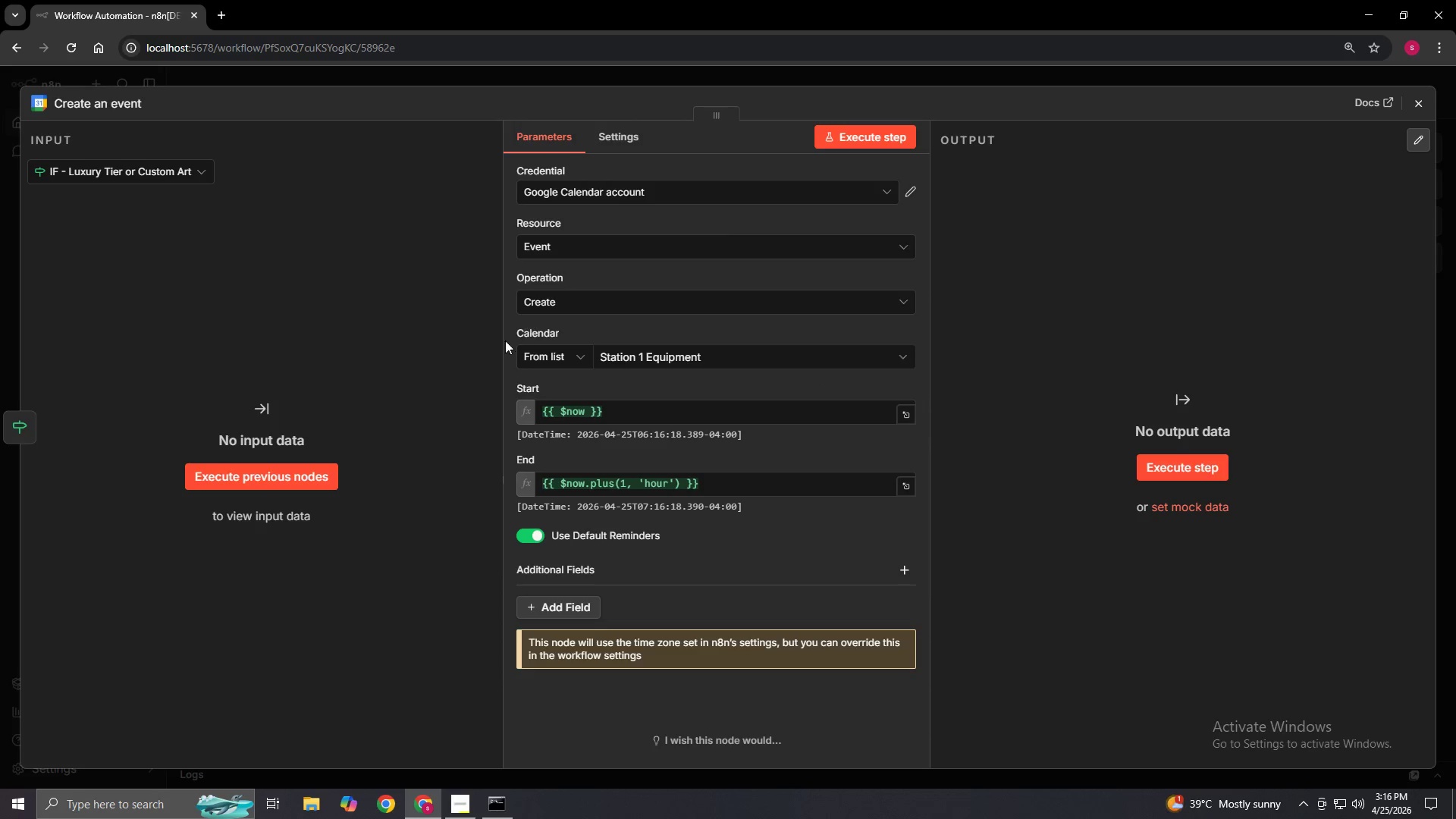 
scroll: coordinate [755, 515], scroll_direction: down, amount: 1.0
 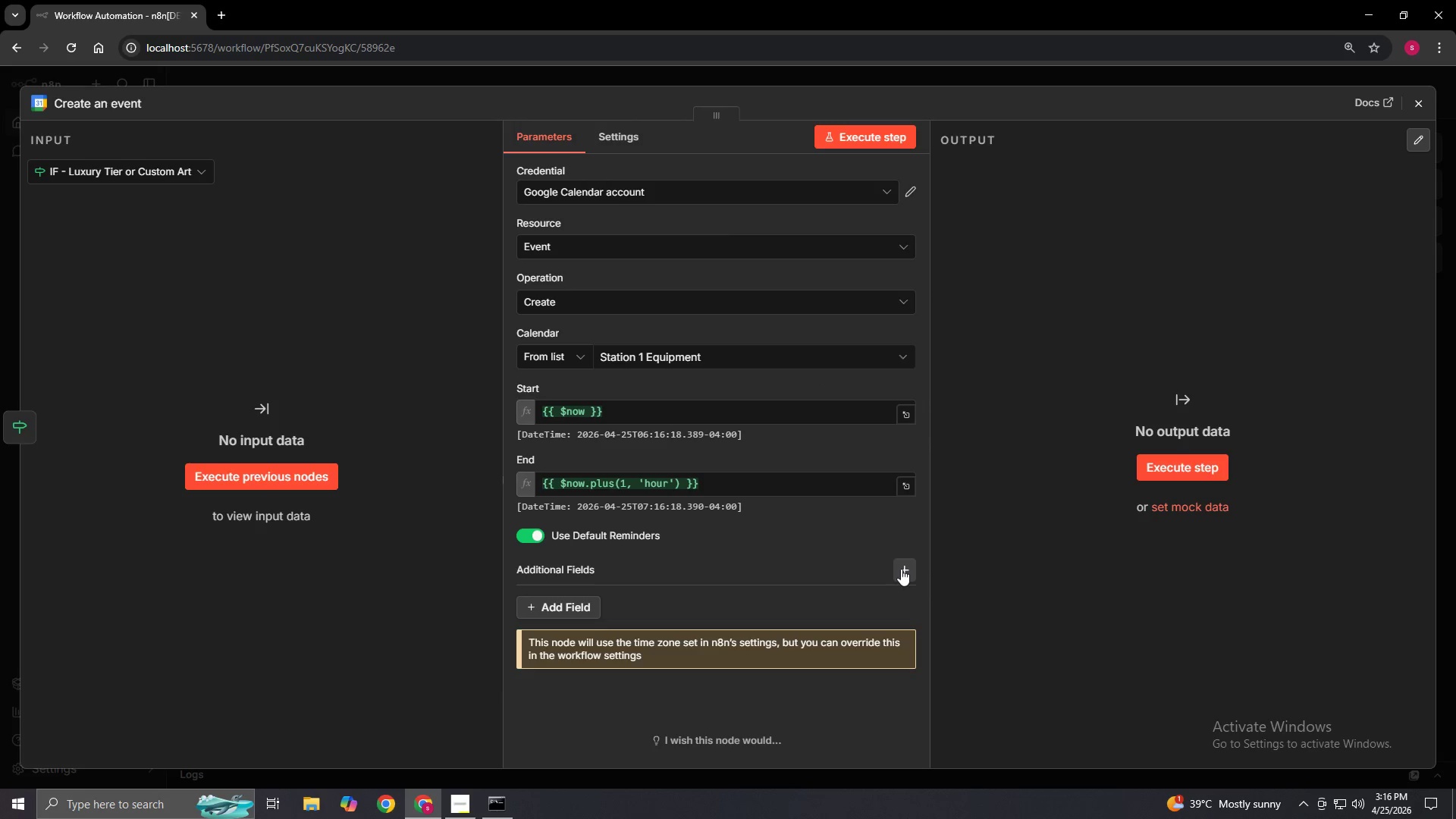 
left_click([901, 569])
 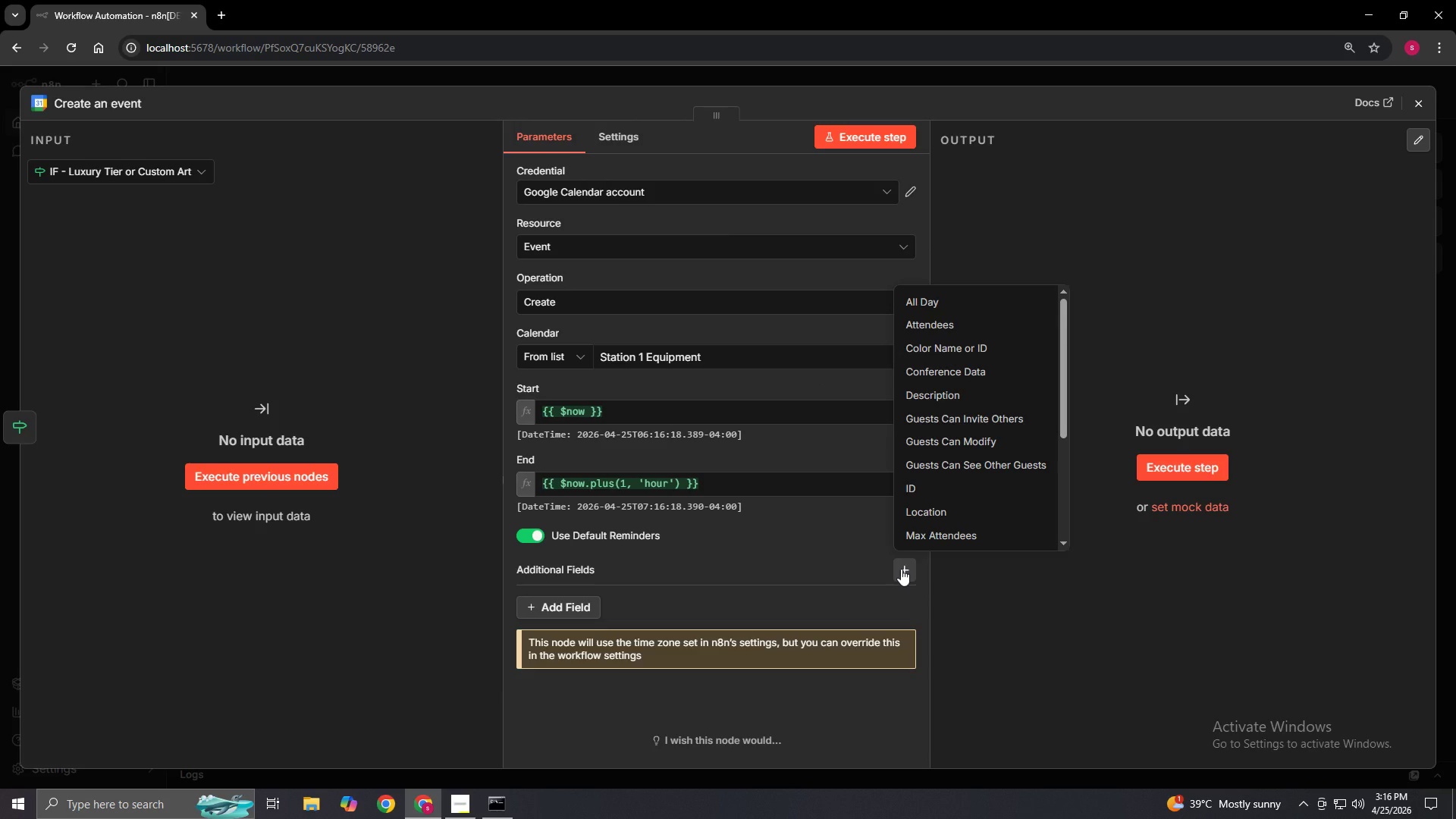 
left_click([901, 569])
 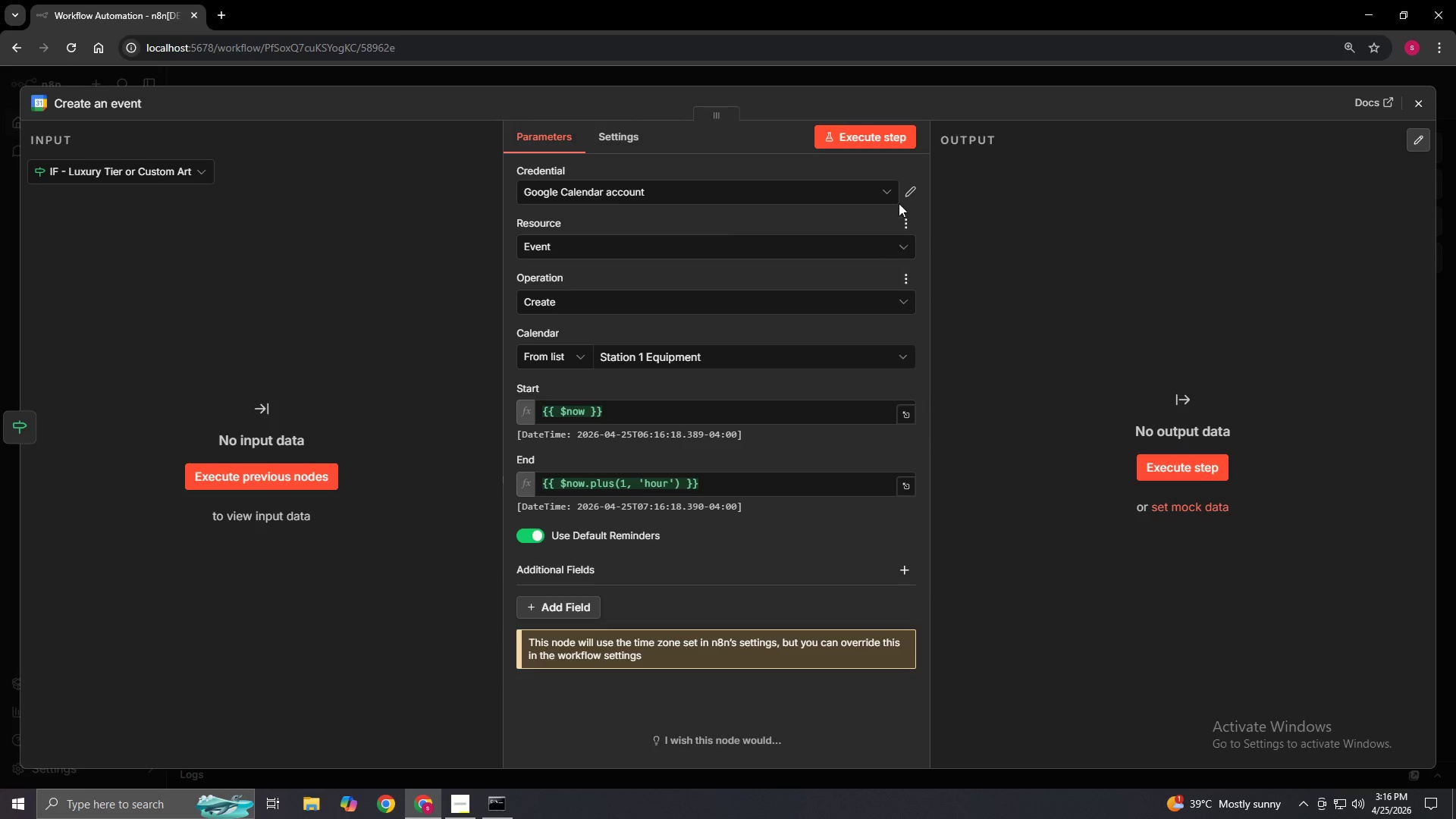 
wait(6.03)
 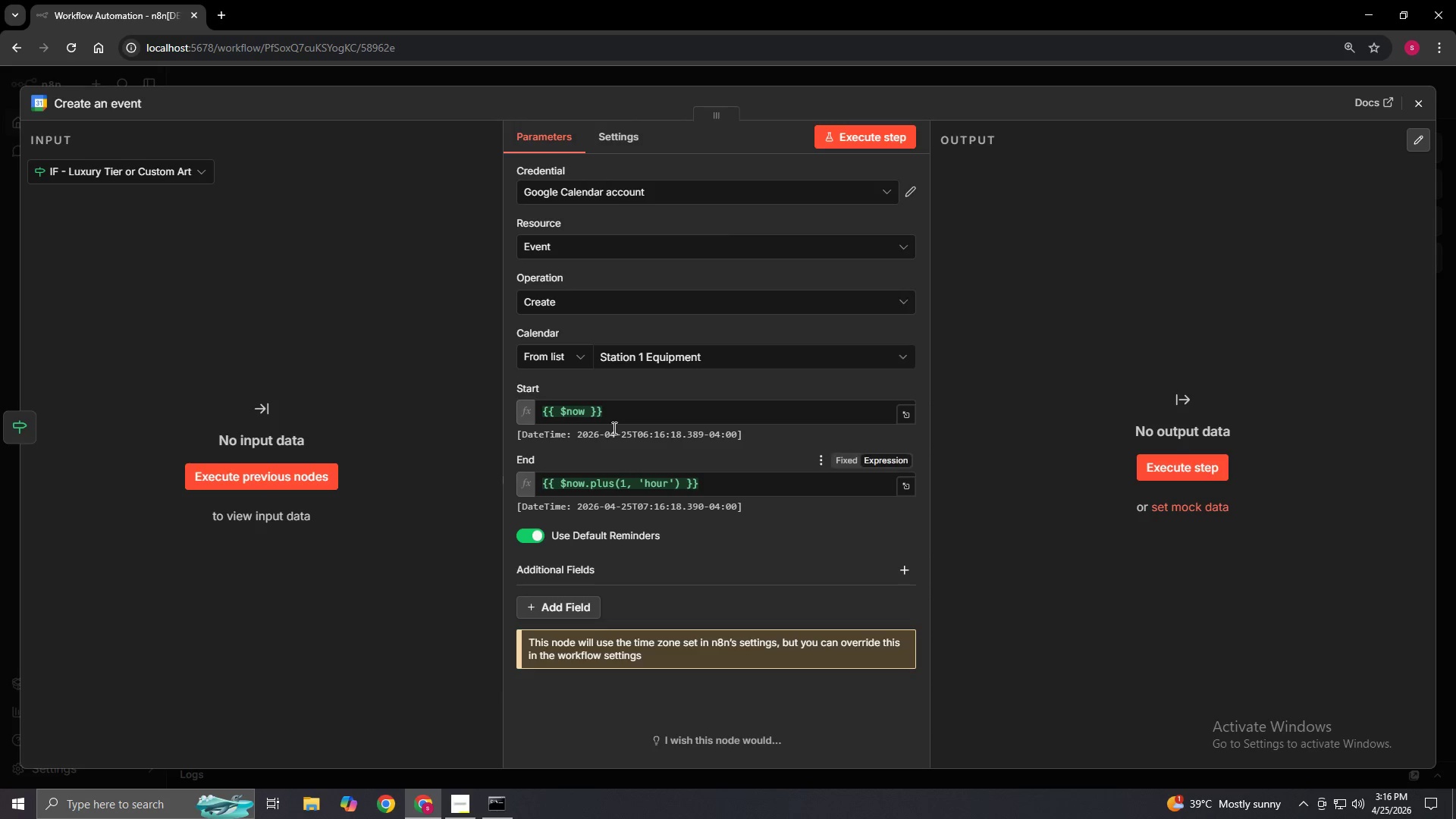 
left_click([582, 190])
 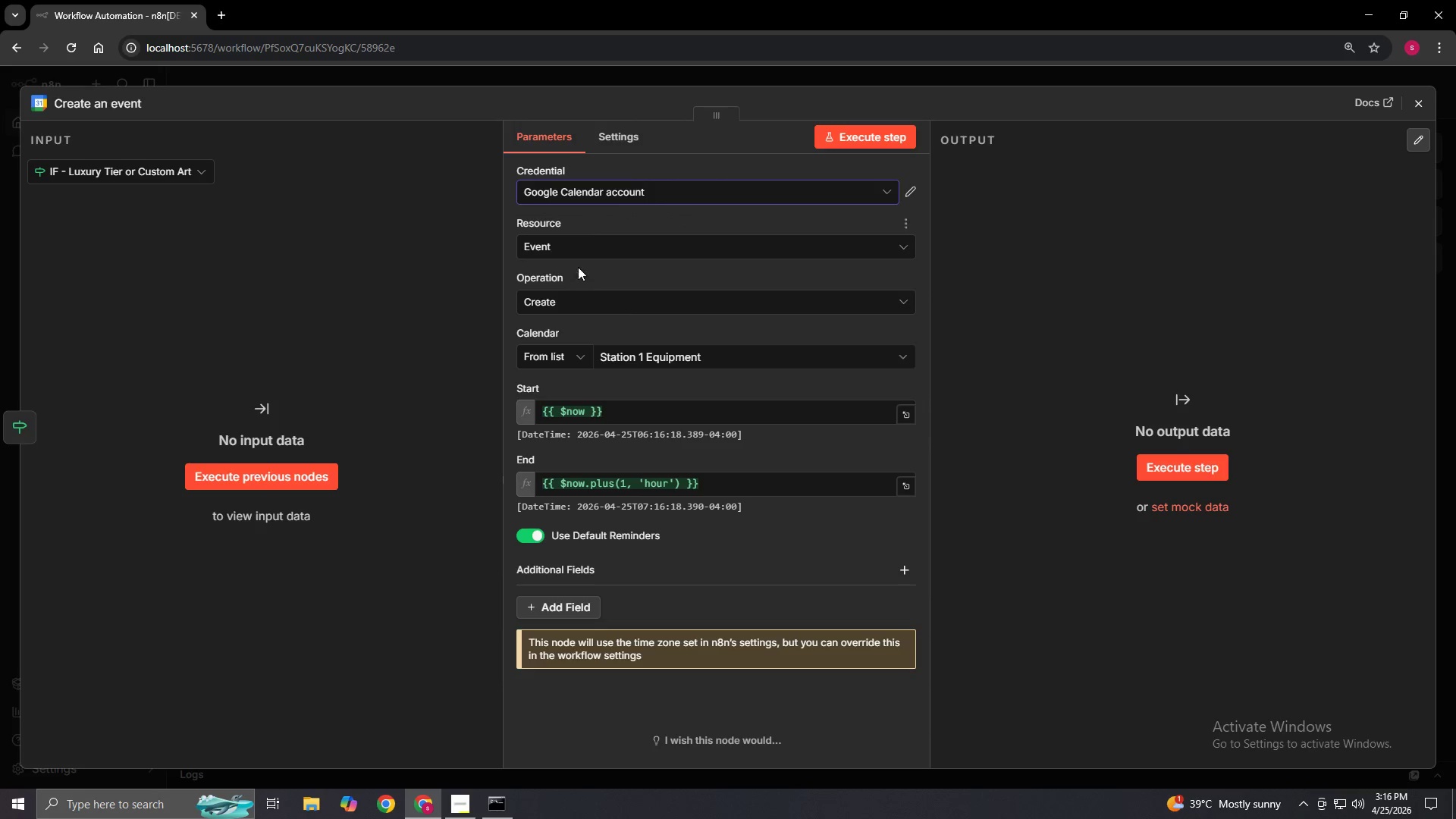 
left_click([582, 237])
 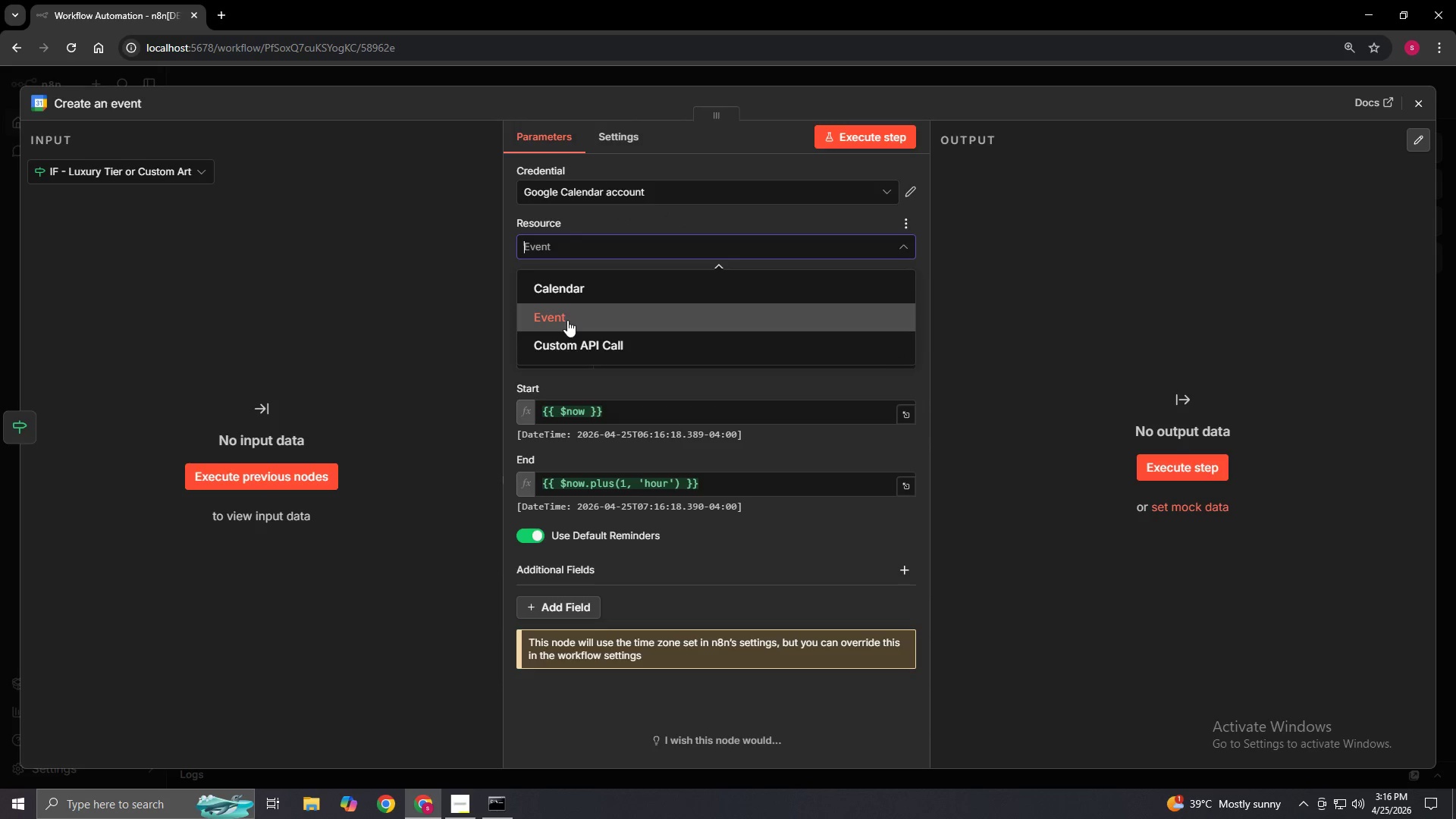 
left_click([567, 320])
 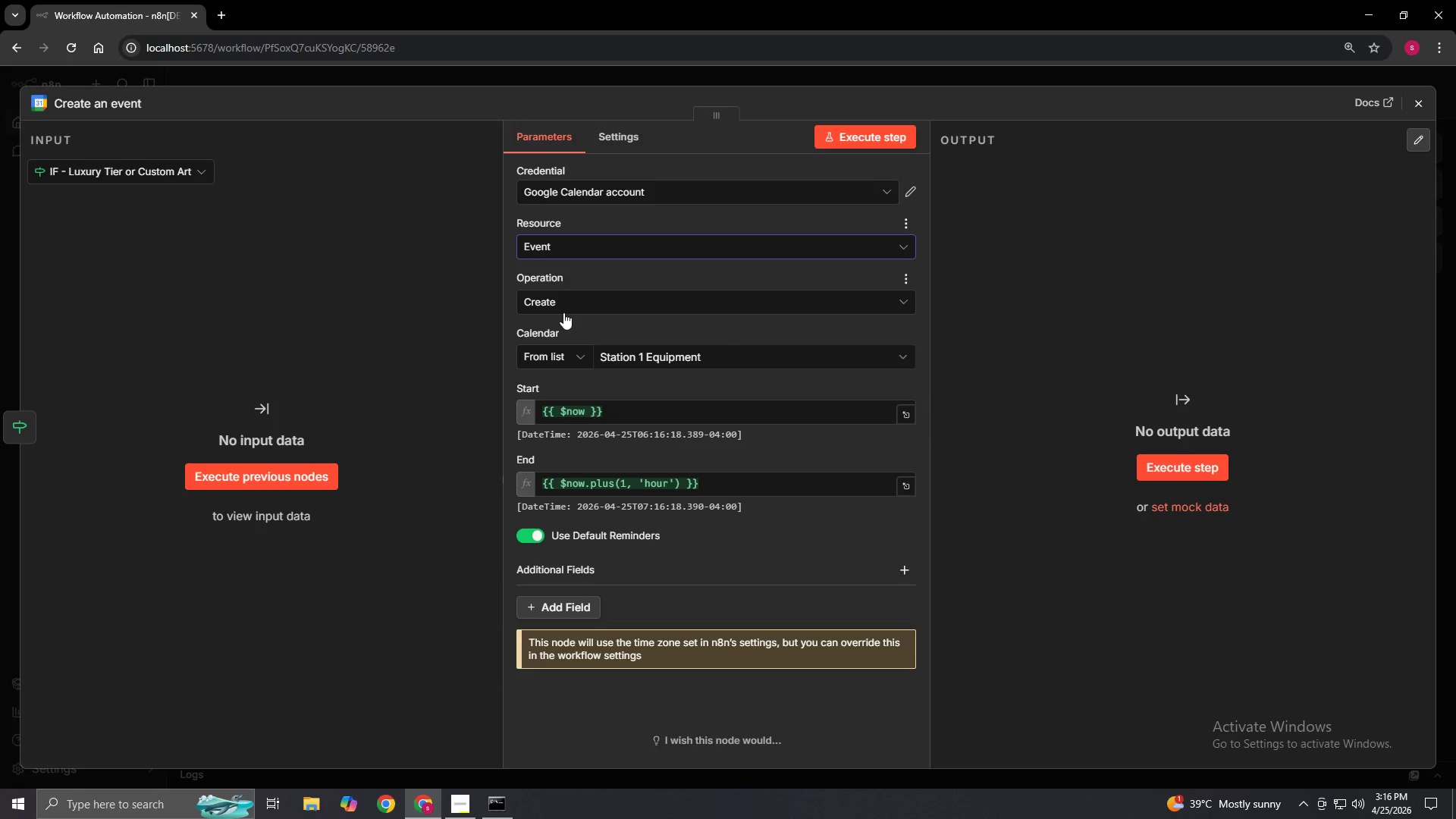 
left_click([560, 305])
 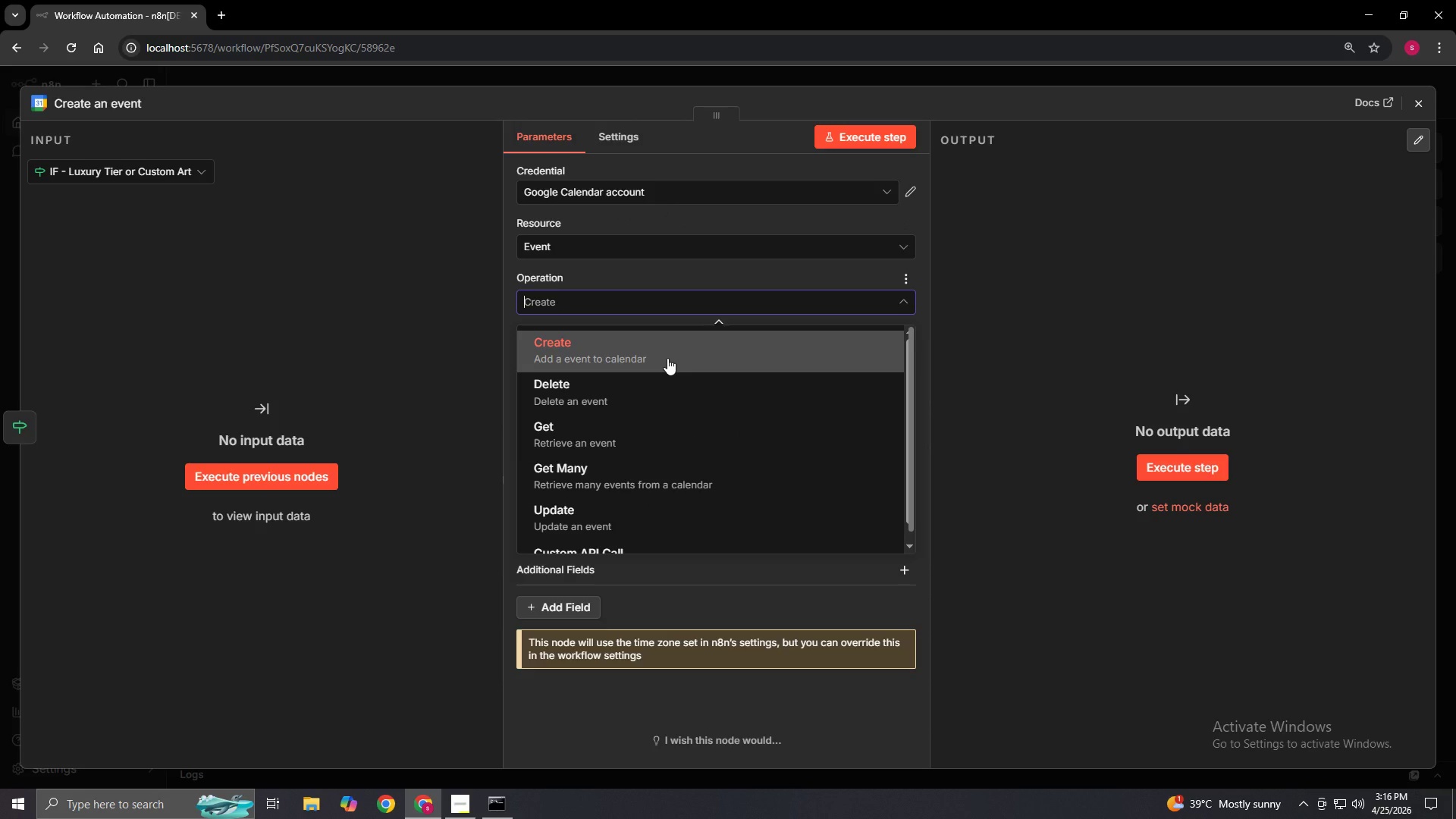 
scroll: coordinate [667, 358], scroll_direction: down, amount: 1.0
 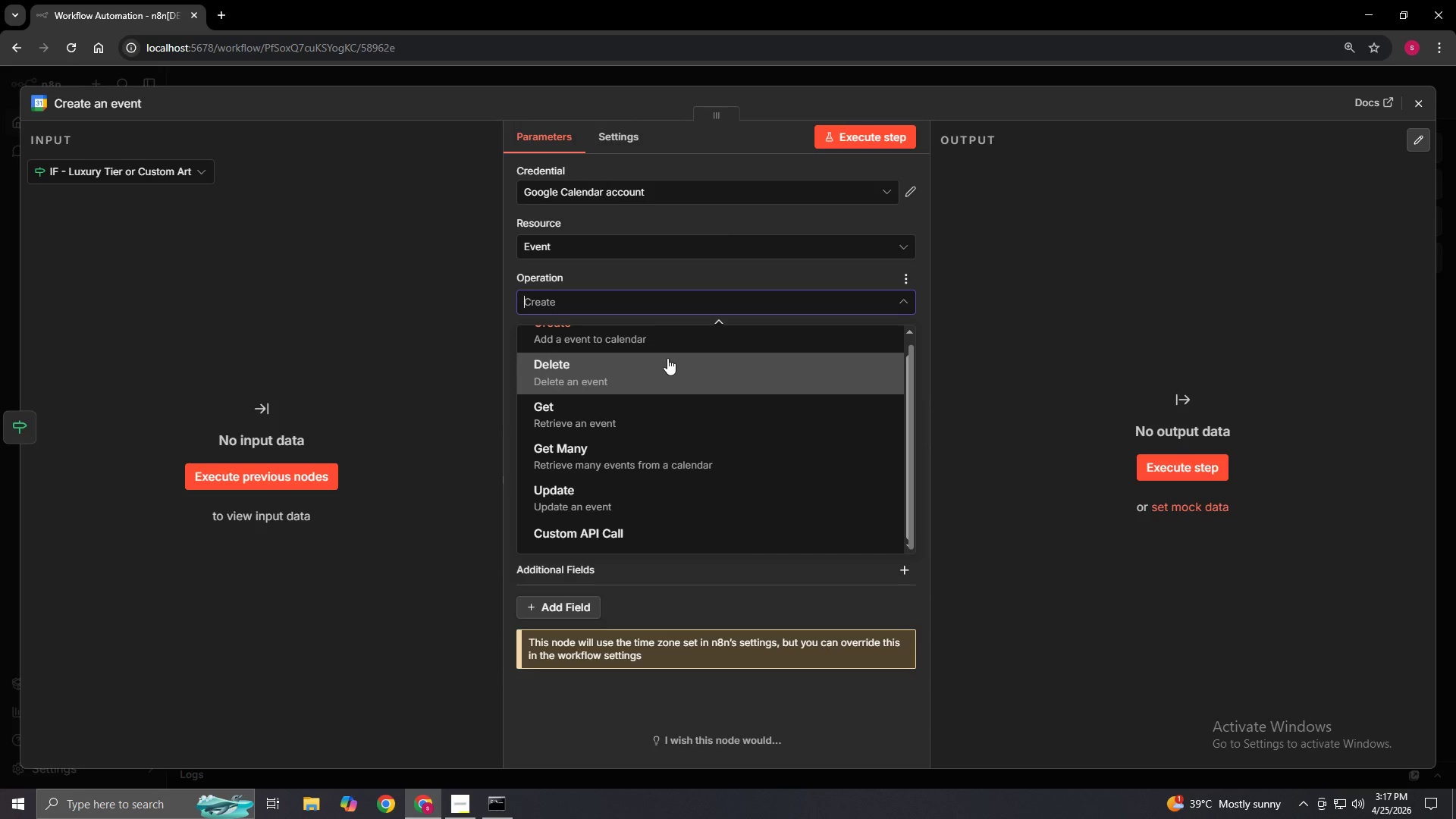 
scroll: coordinate [667, 358], scroll_direction: up, amount: 2.0
 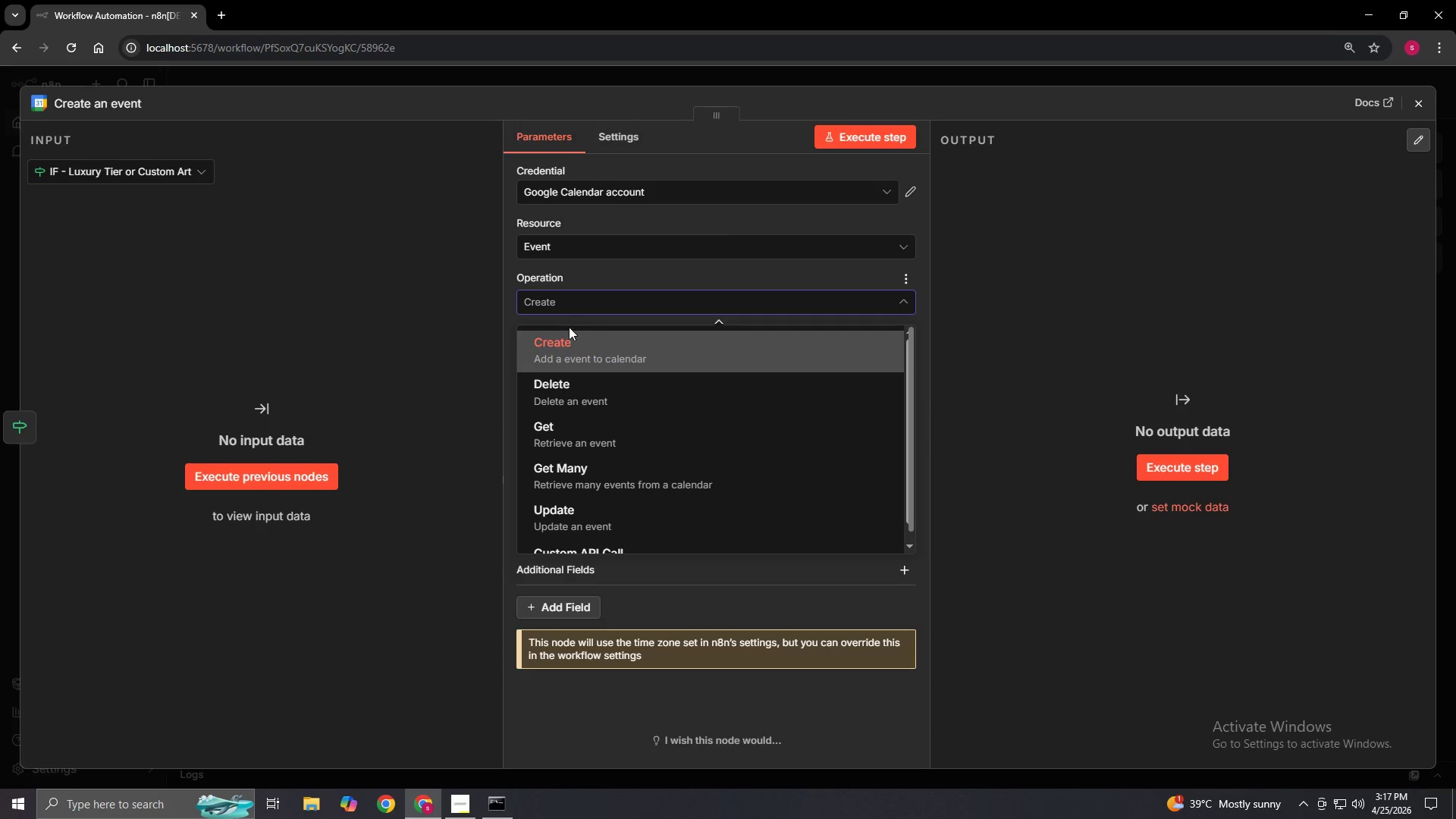 
left_click([559, 355])
 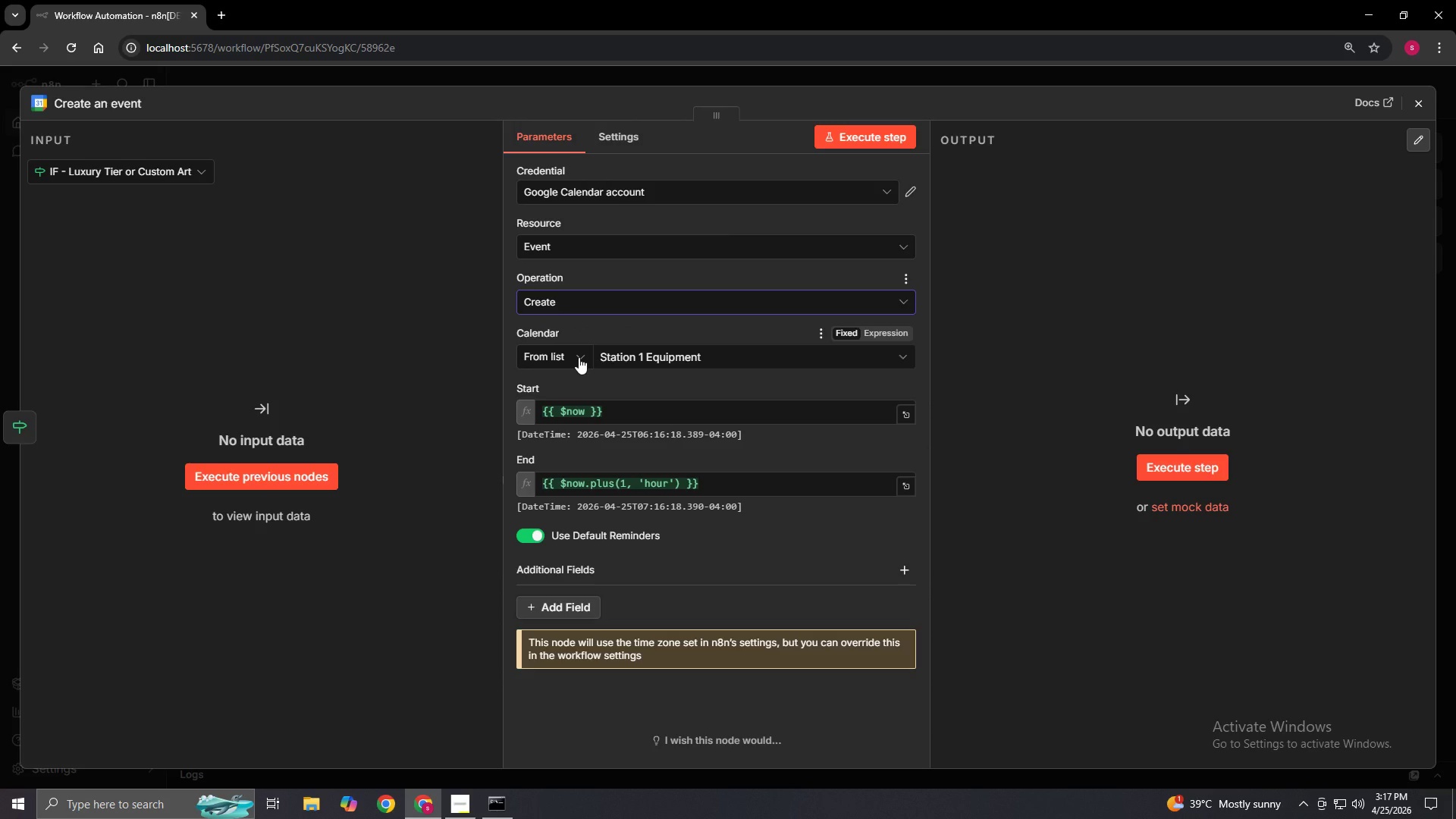 
left_click([579, 357])
 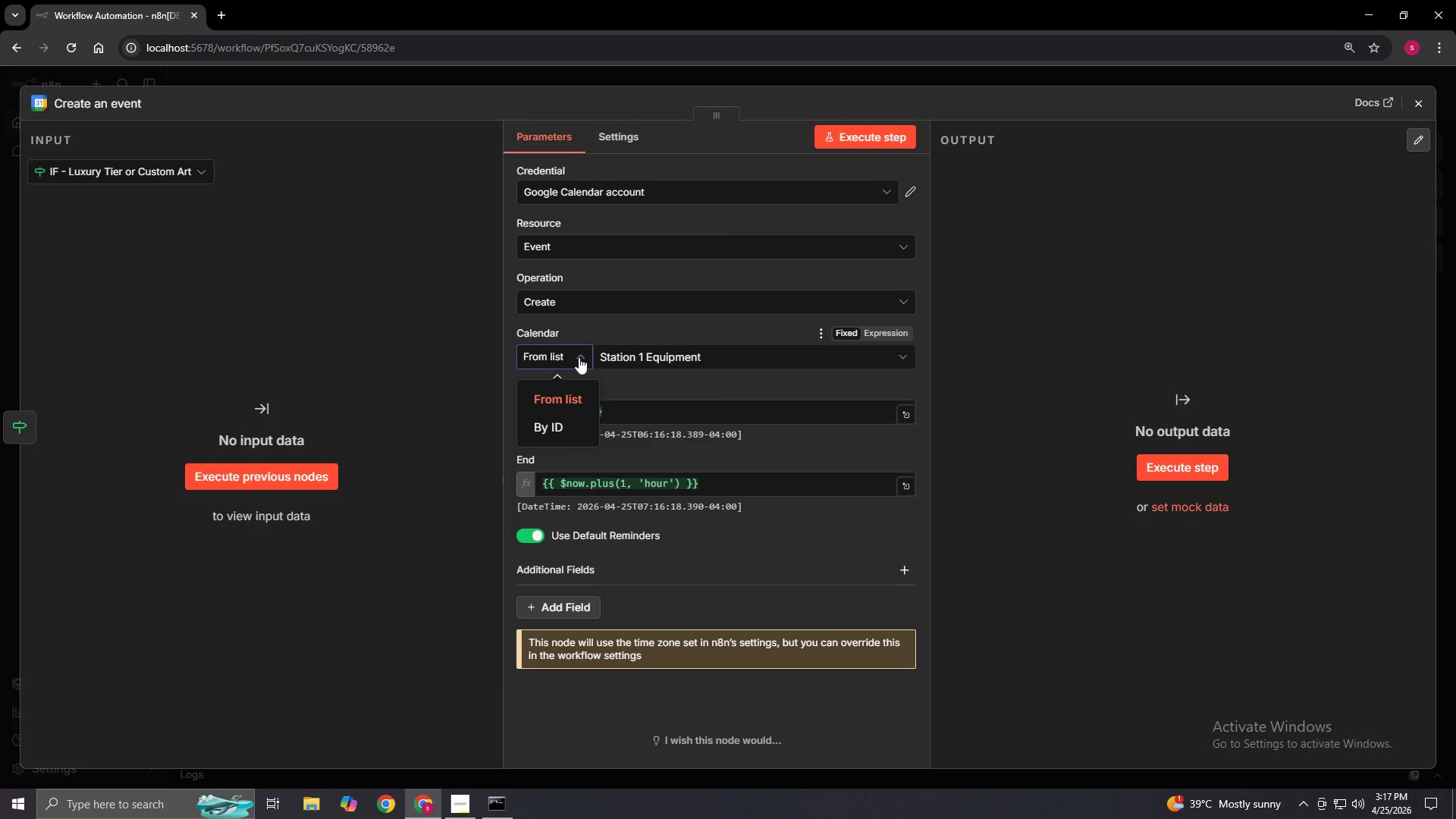 
left_click([579, 357])
 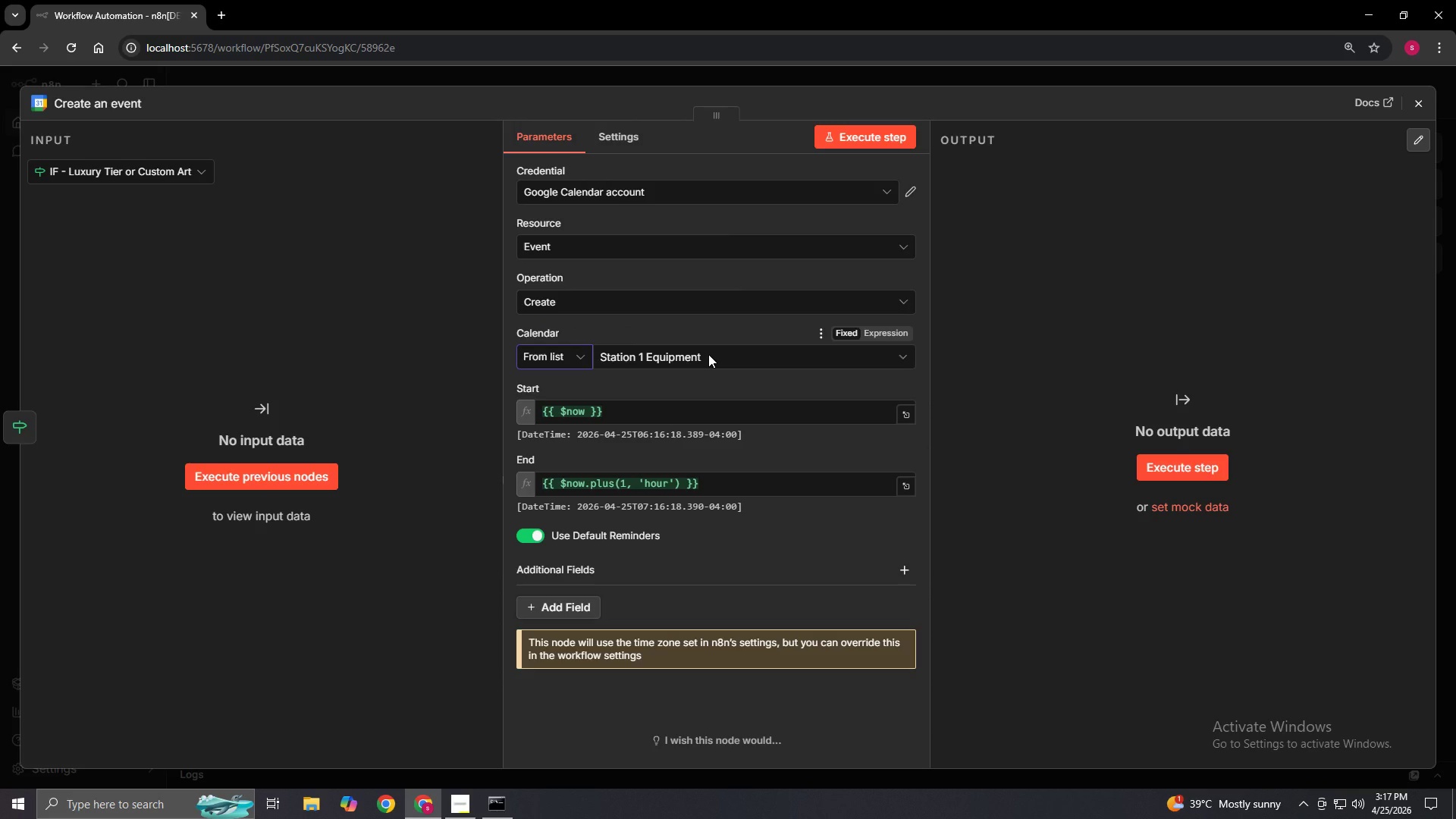 
left_click([708, 354])
 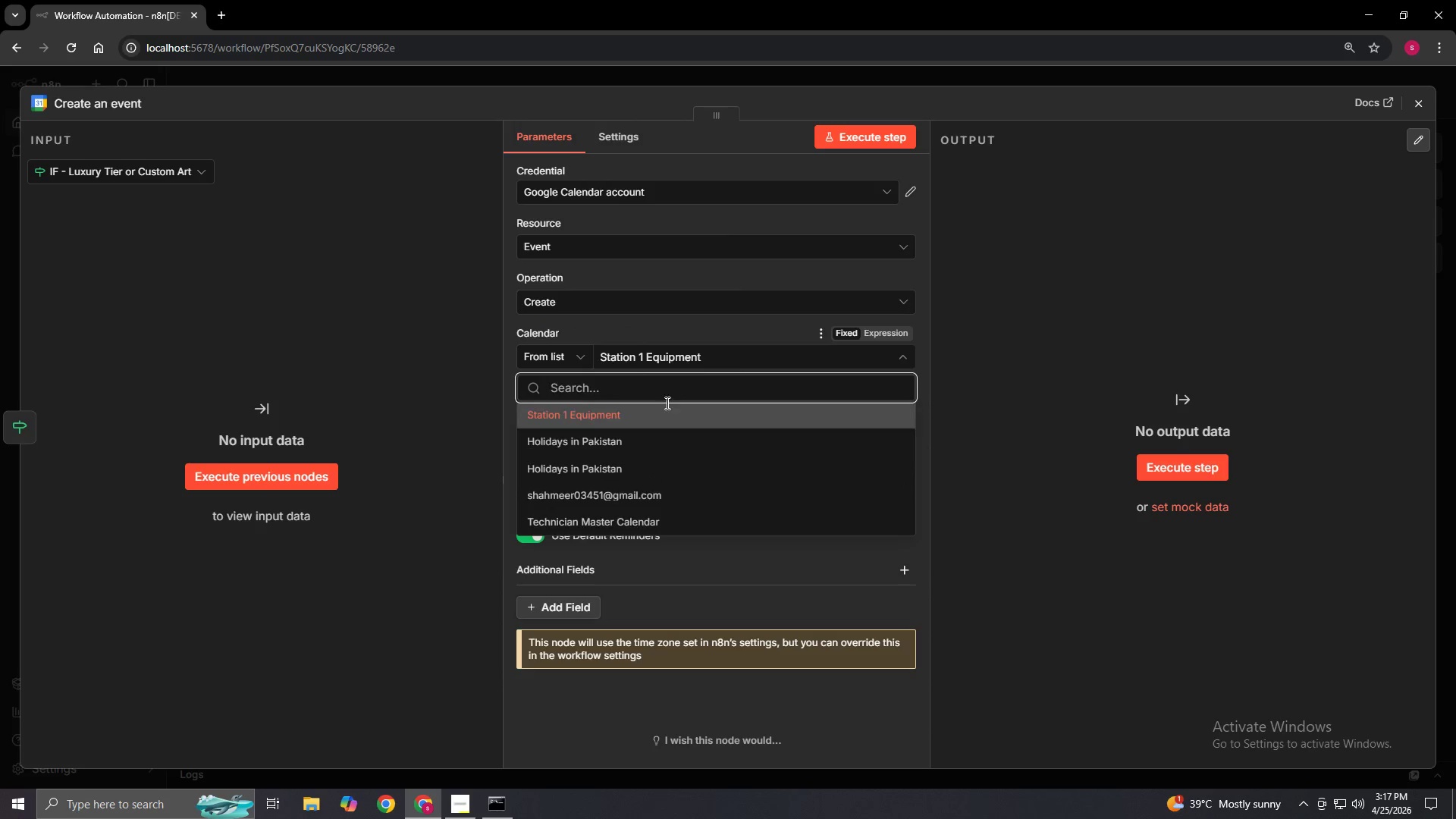 
left_click([651, 412])
 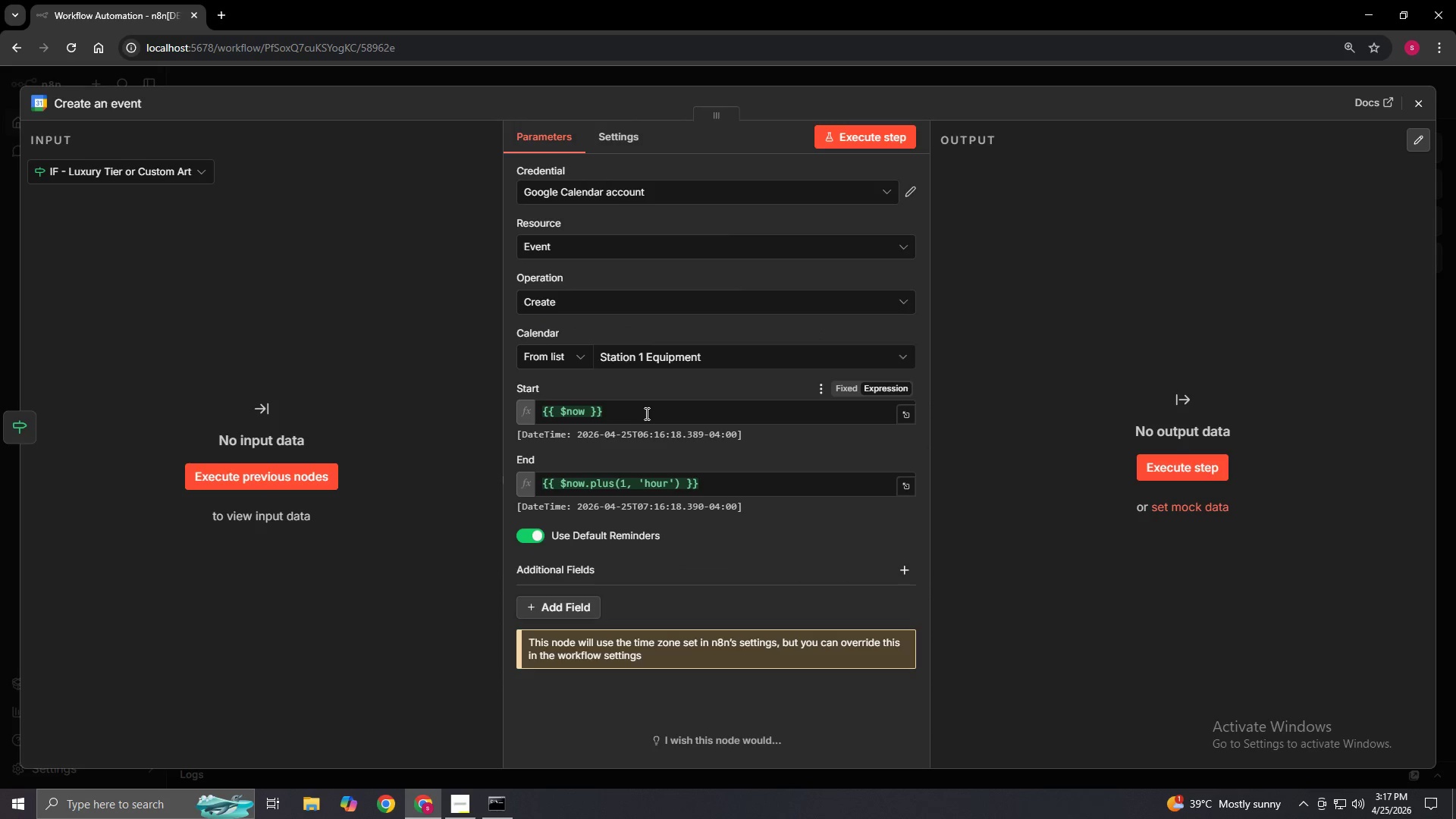 
left_click([640, 415])
 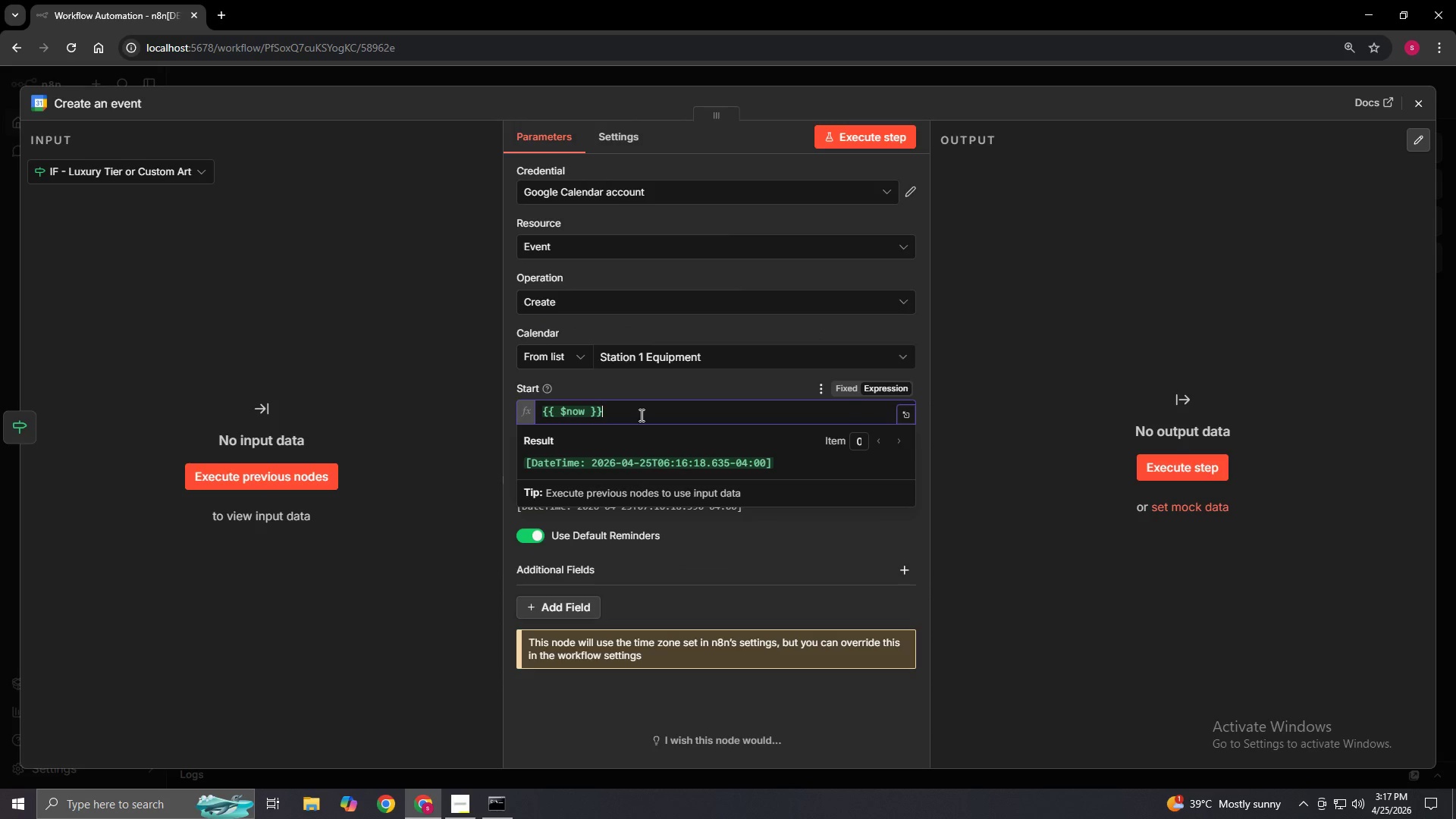 
left_click([640, 415])
 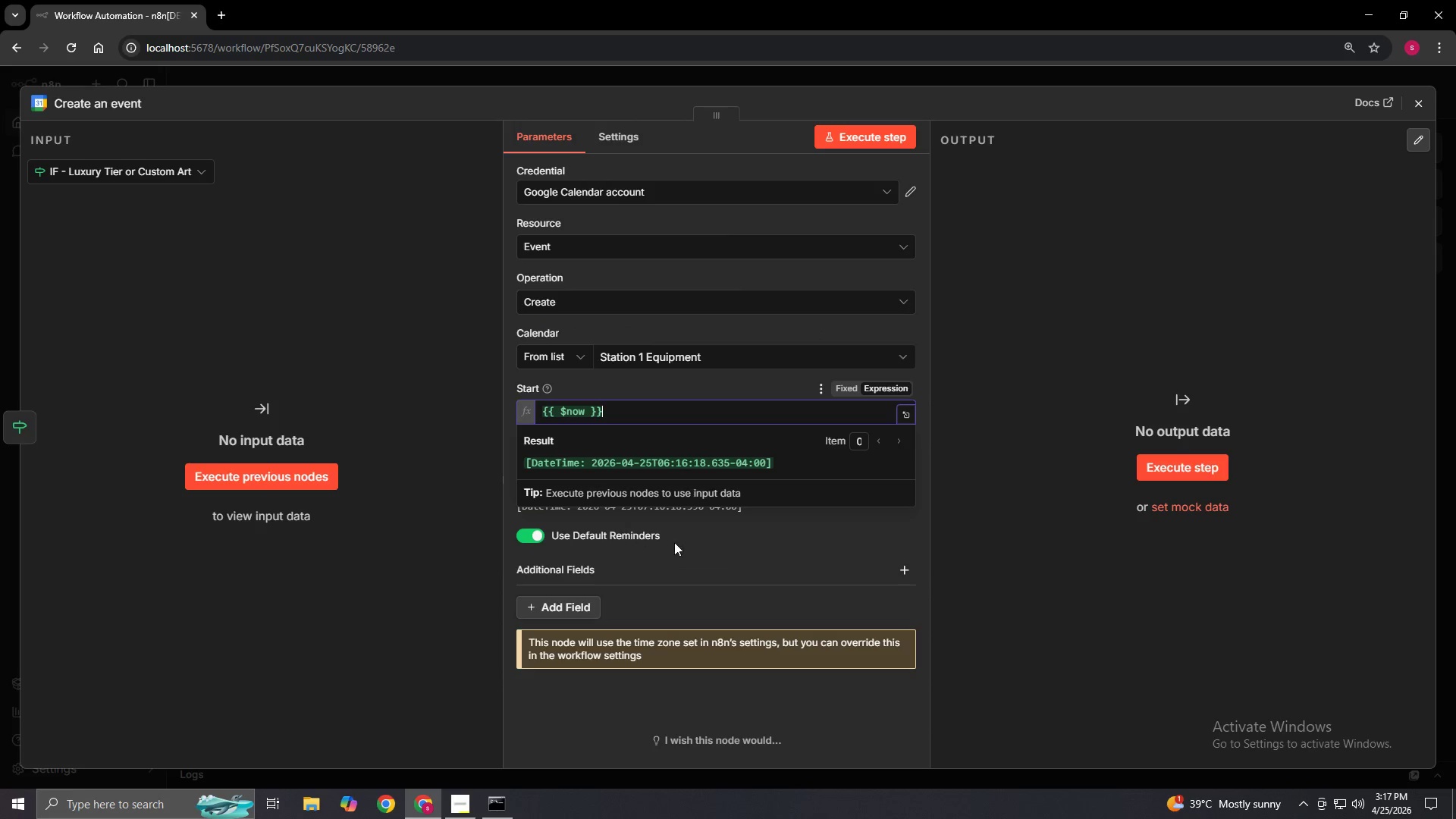 
left_click([701, 549])
 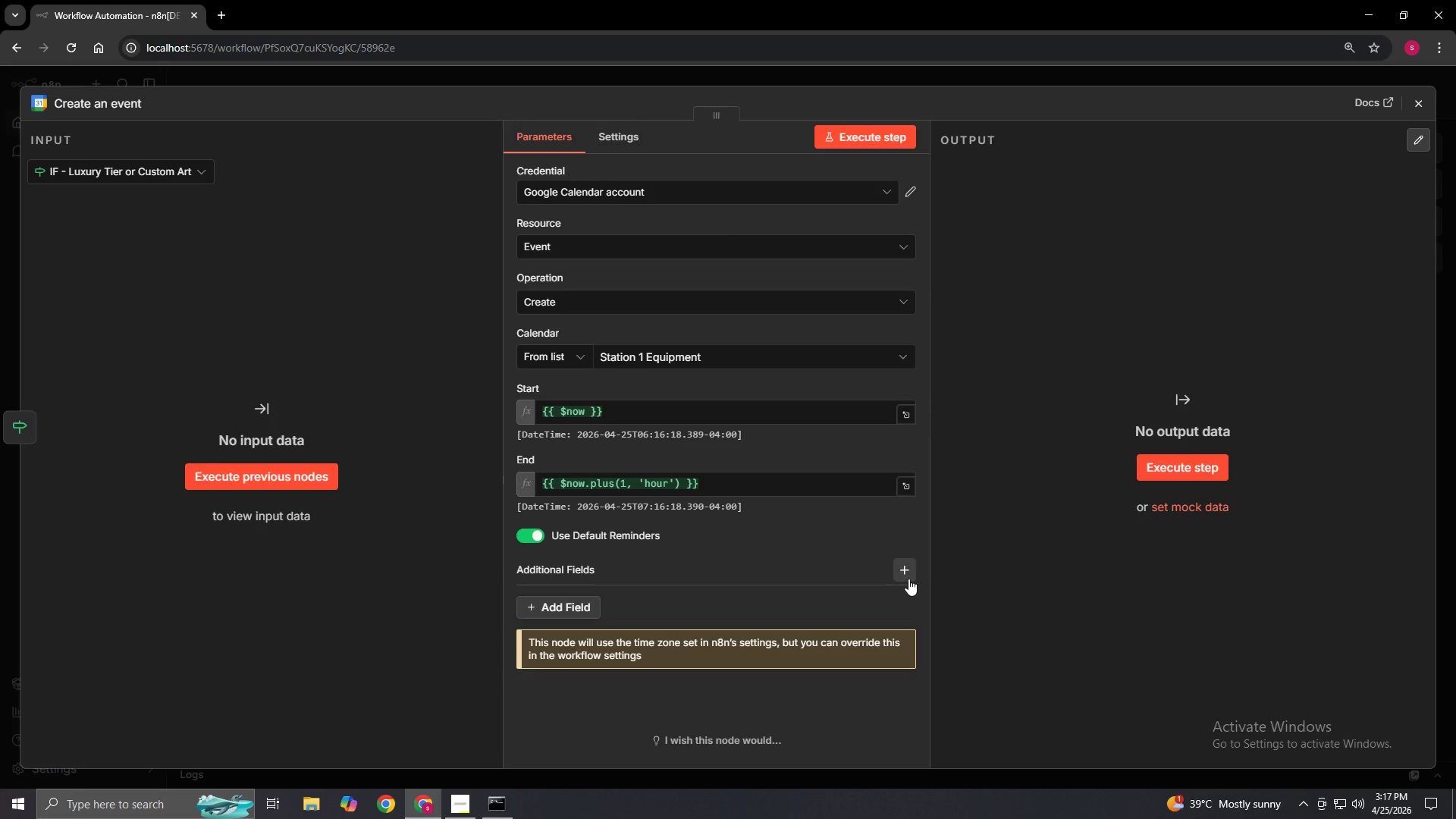 
left_click([908, 572])
 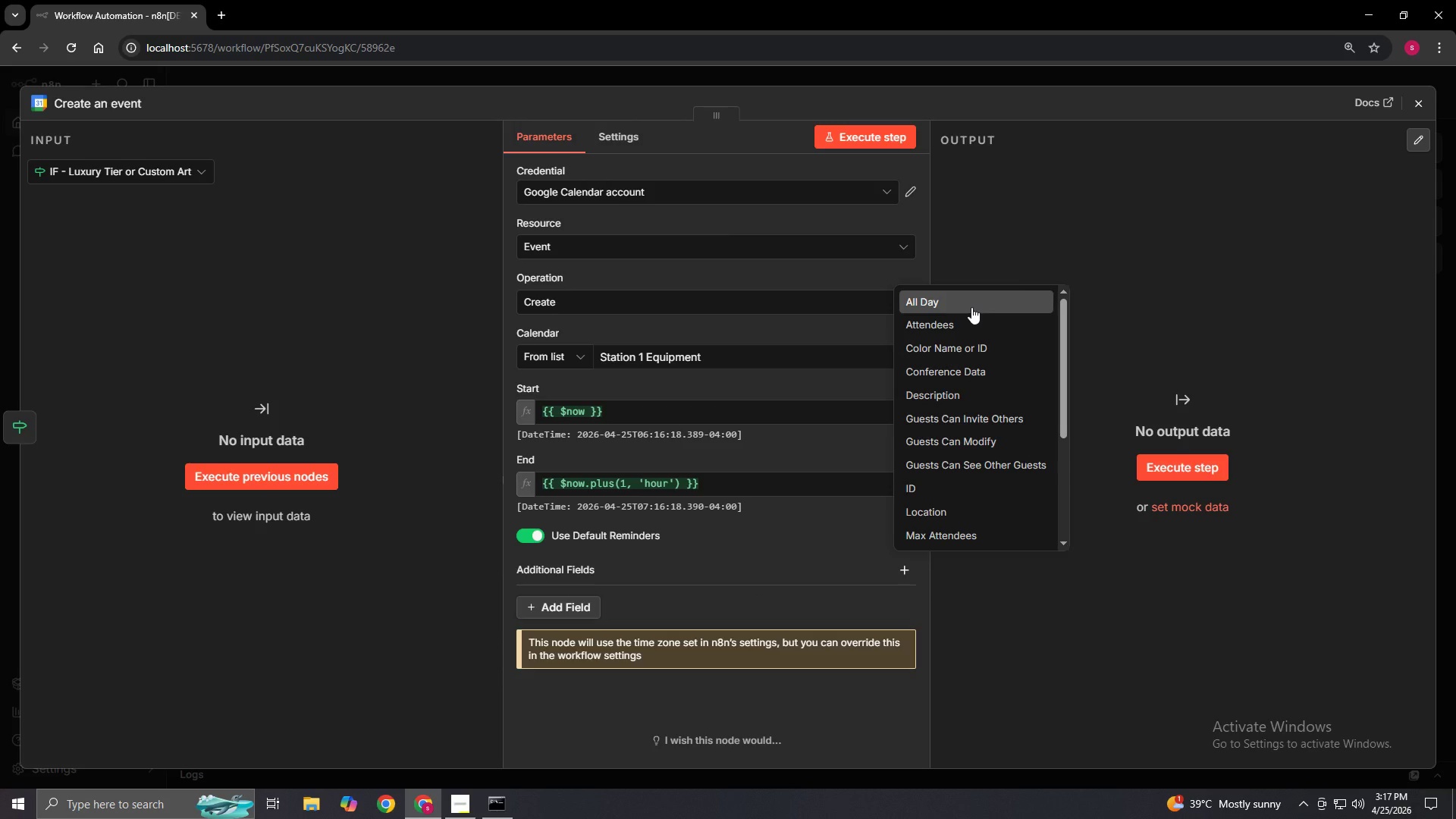 
wait(9.91)
 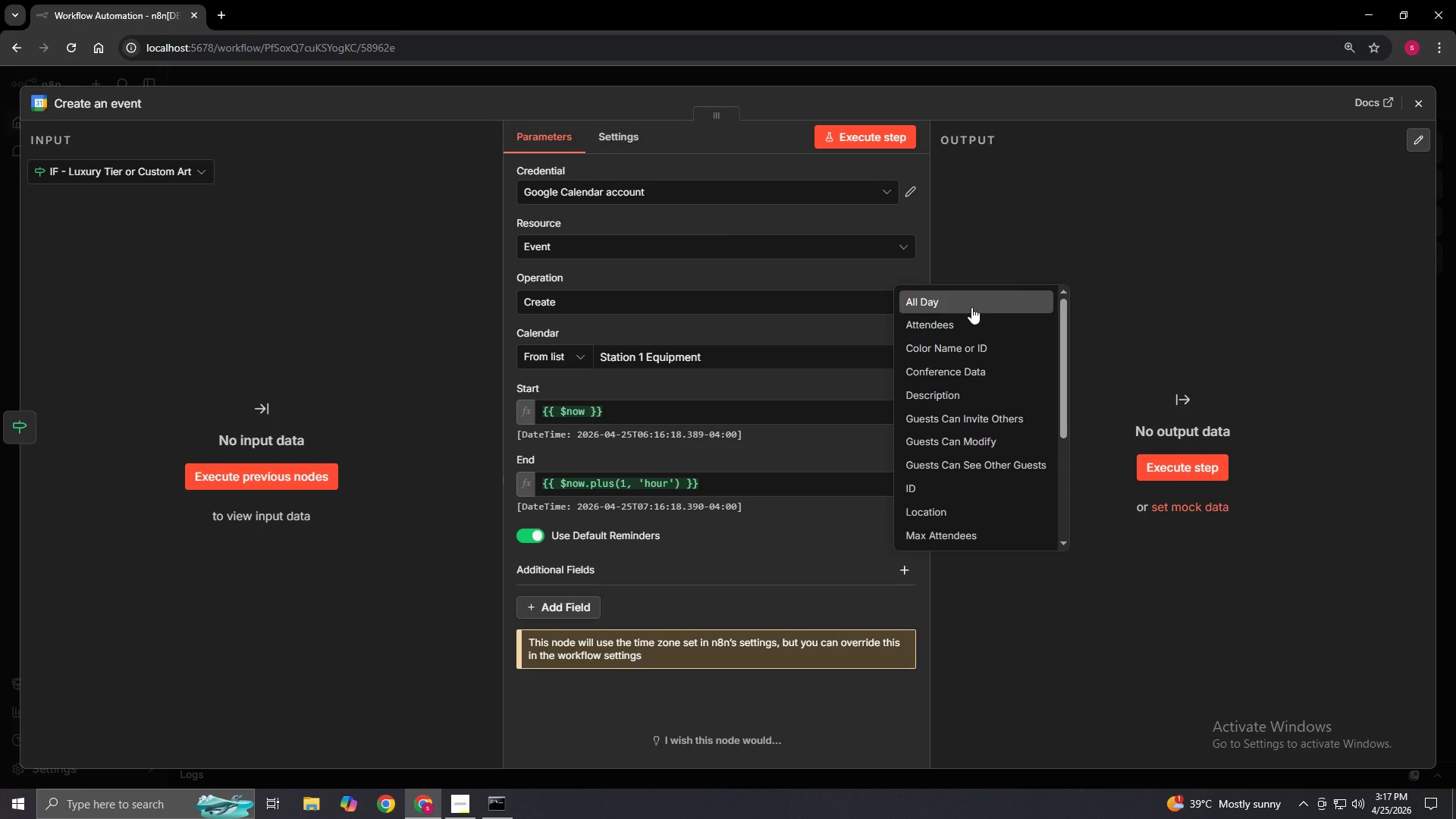 
left_click([762, 522])
 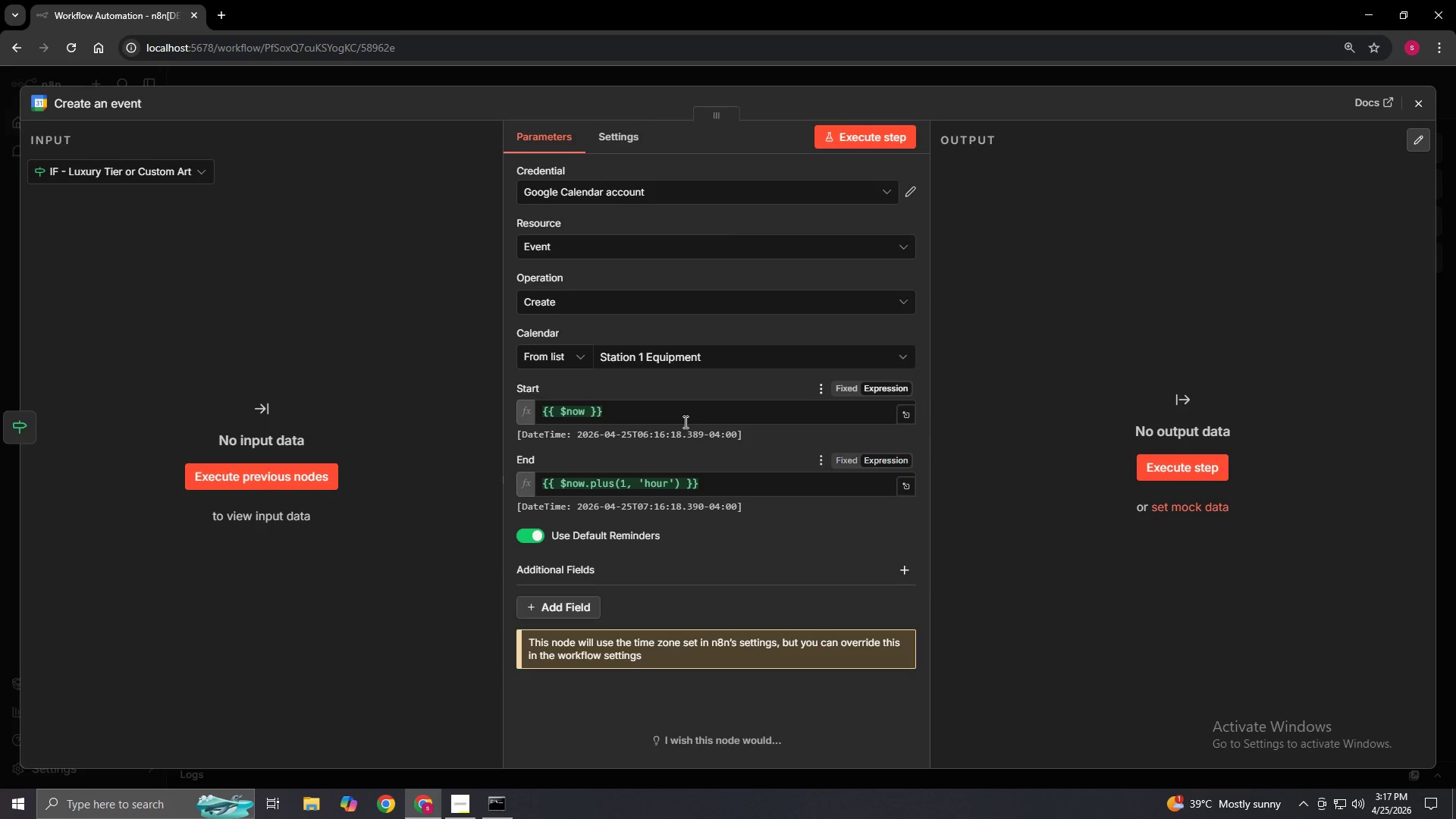 
left_click([684, 422])
 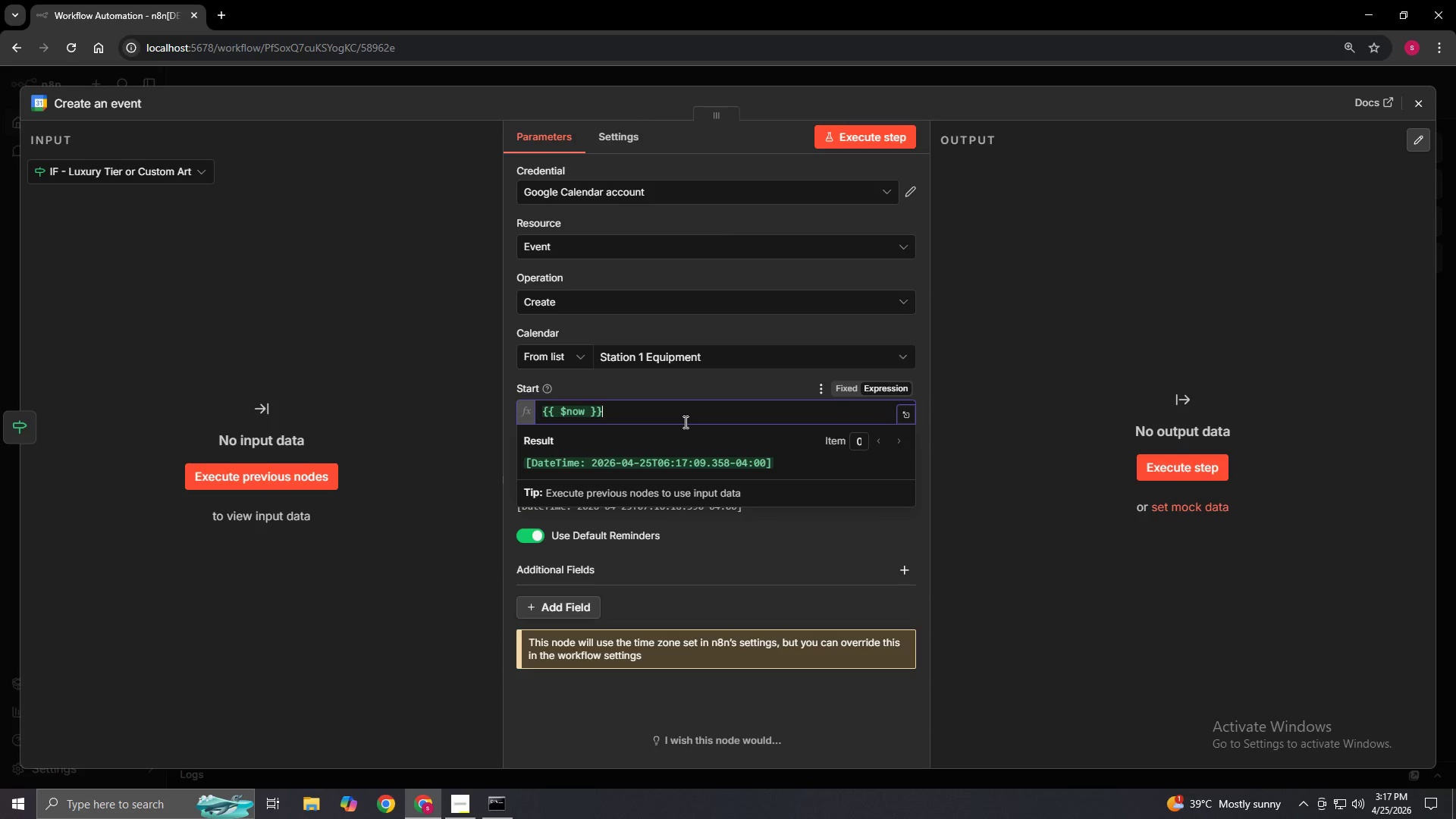 
key(Backspace)
key(Backspace)
key(Backspace)
key(Backspace)
key(Backspace)
key(Backspace)
key(Backspace)
key(Backspace)
key(Backspace)
key(Backspace)
type({{$(;)
key(Backspace)
type('Google Calendar Trigger - )
 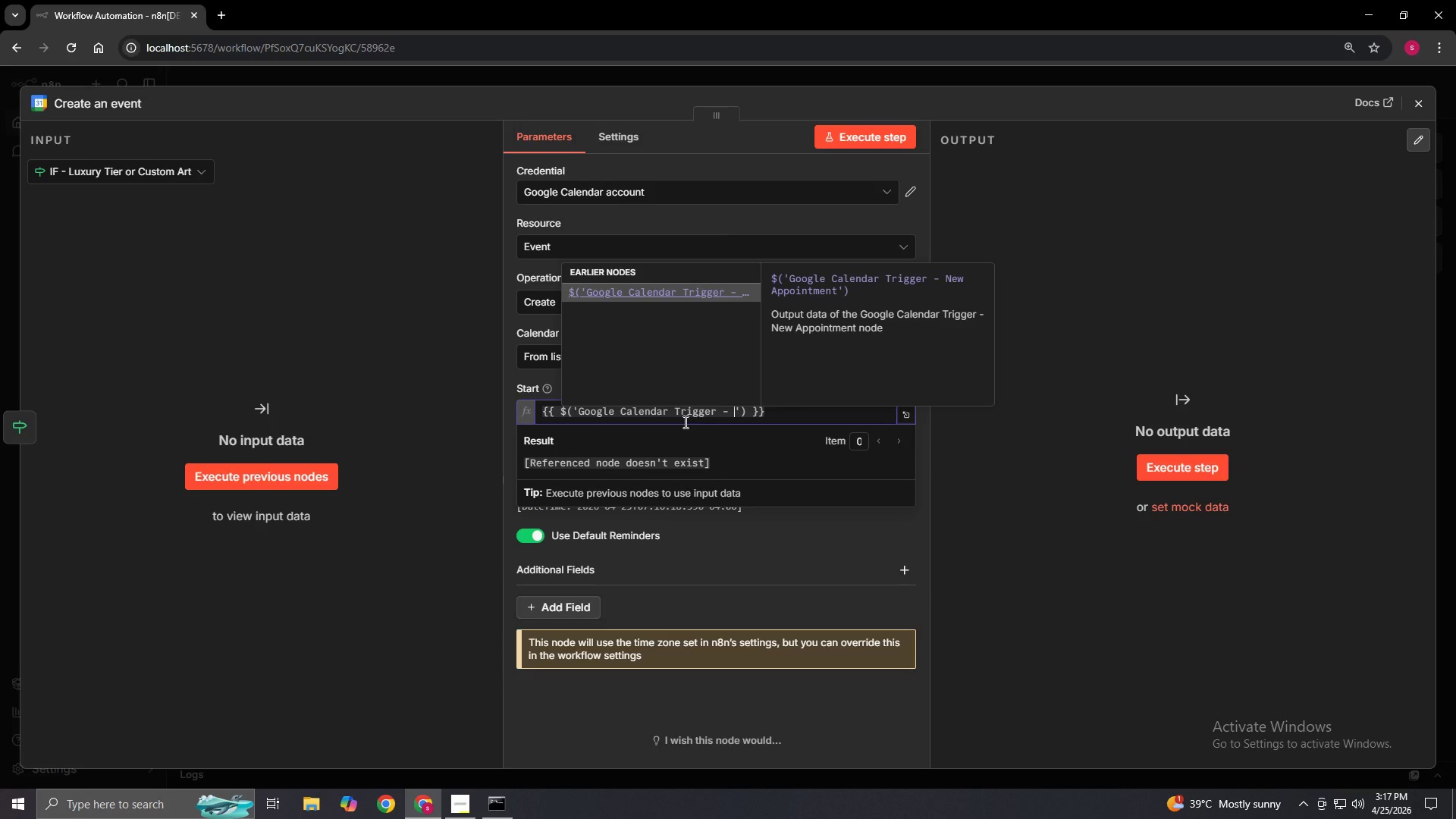 
 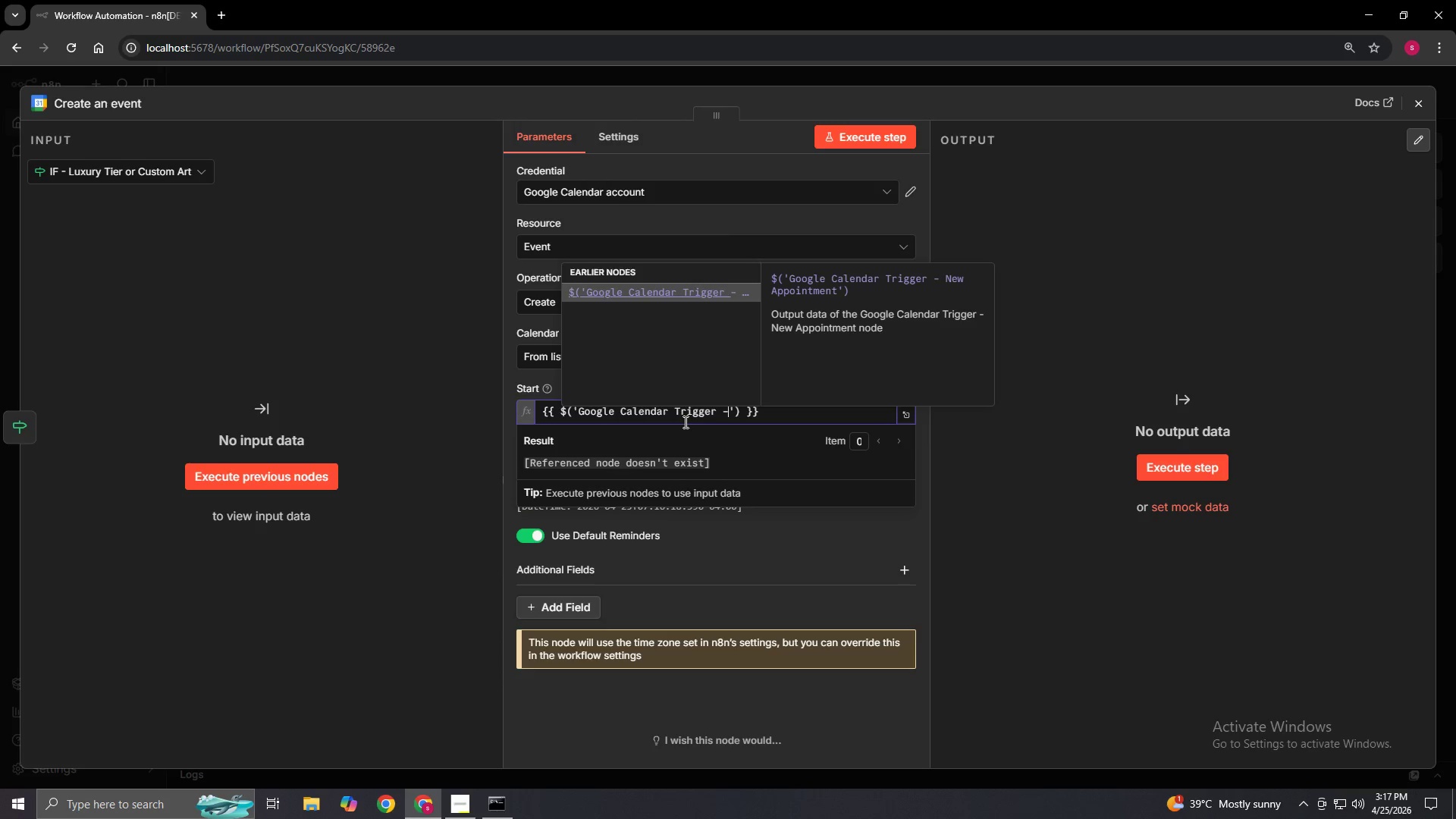 
hold_key(key=ShiftLeft, duration=0.81)
 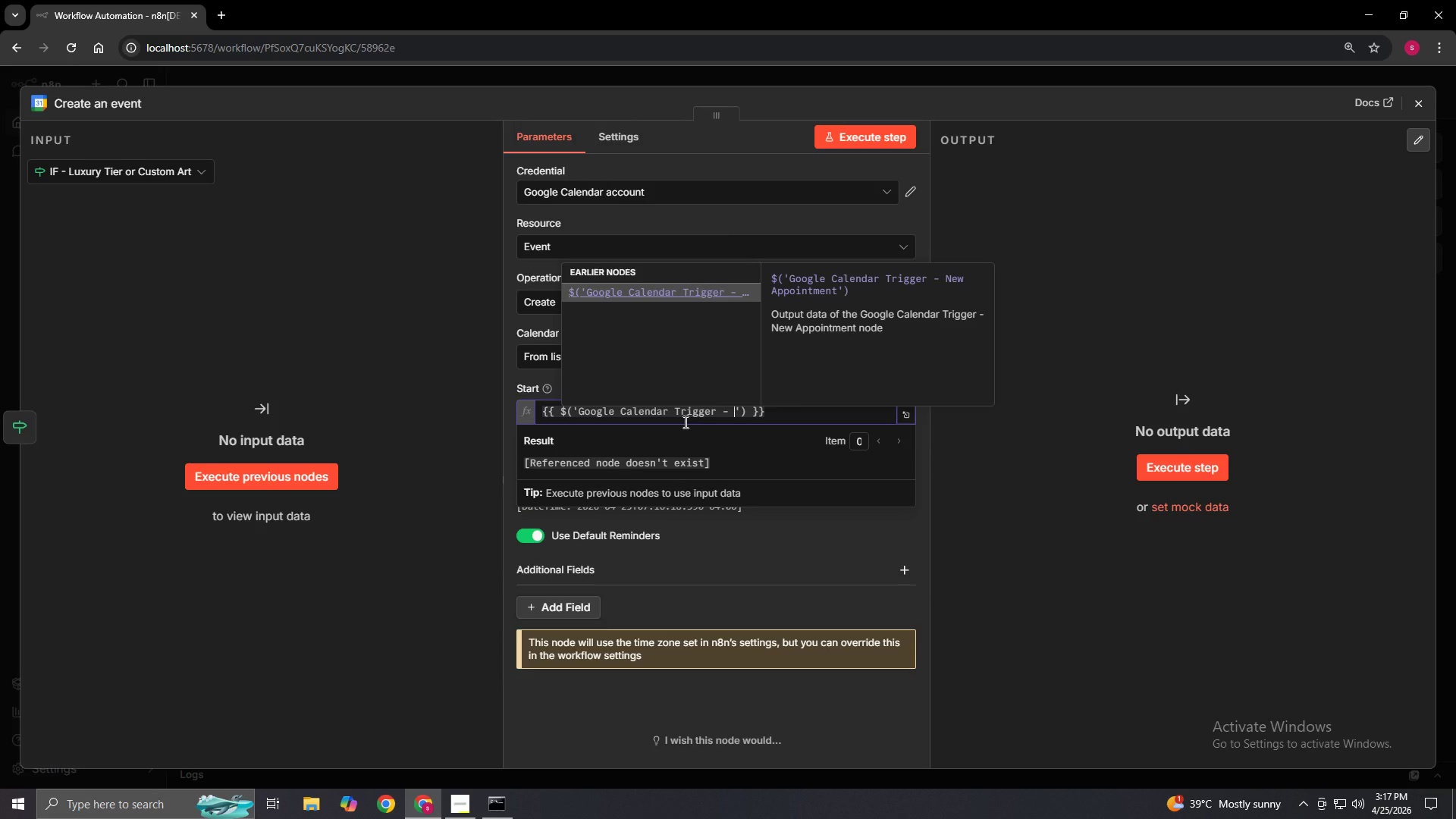 
type(Appo)
key(Backspace)
key(Backspace)
key(Backspace)
key(Backspace)
key(Backspace)
key(Backspace)
key(Backspace)
key(Backspace)
type(Google cal)
 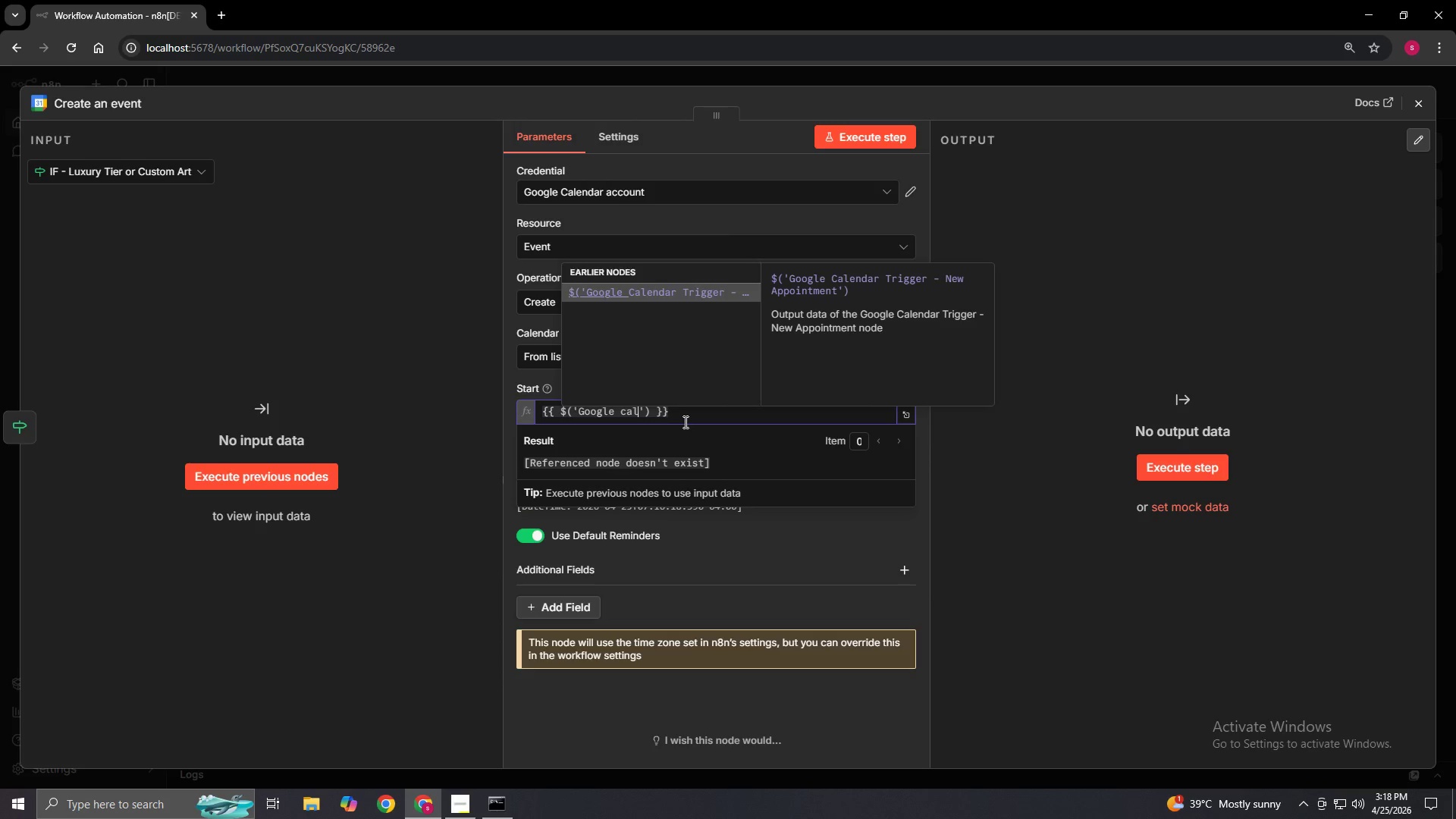 
key(ArrowLeft)
 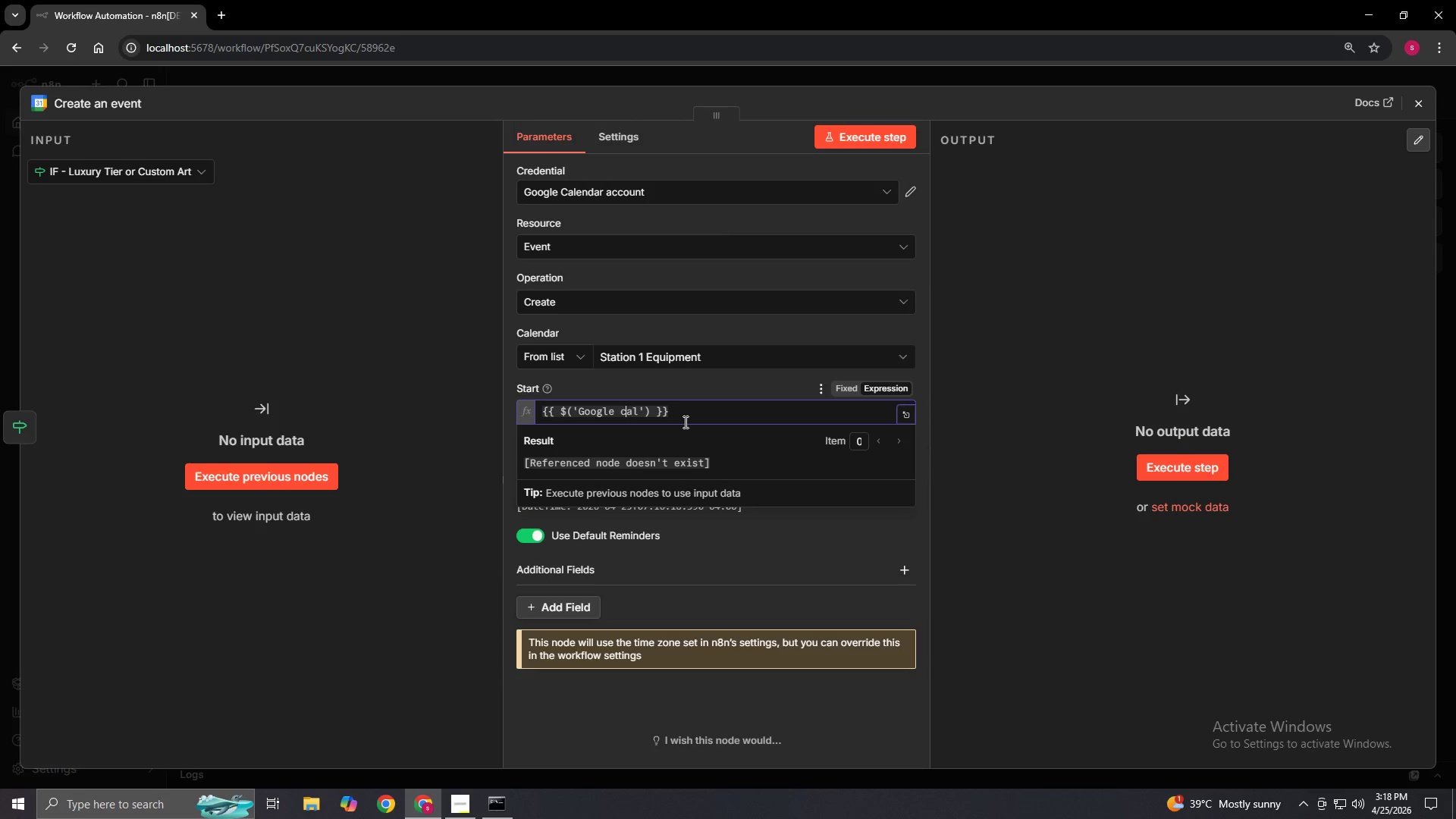 
key(ArrowLeft)
 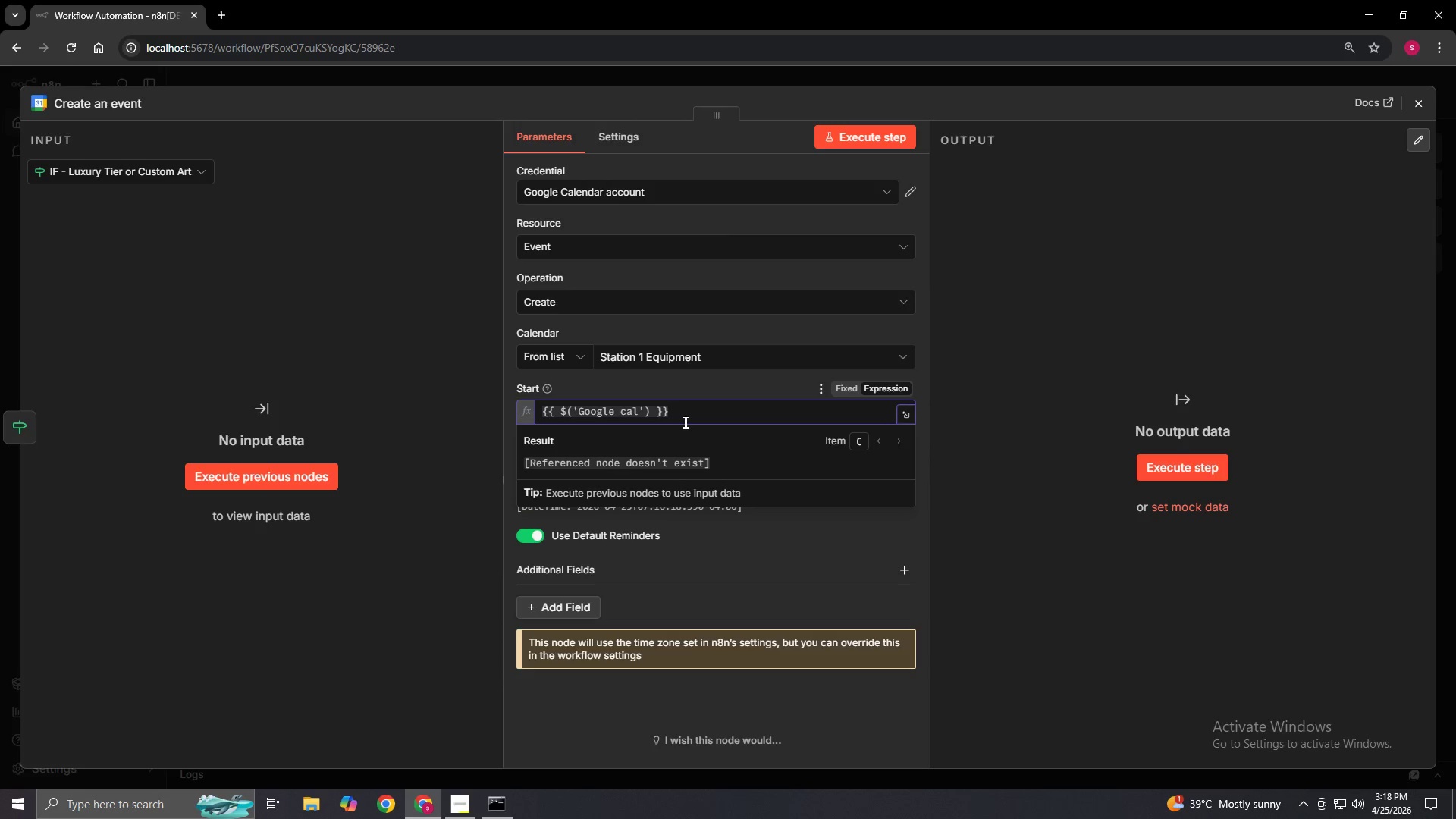 
key(Backspace)
 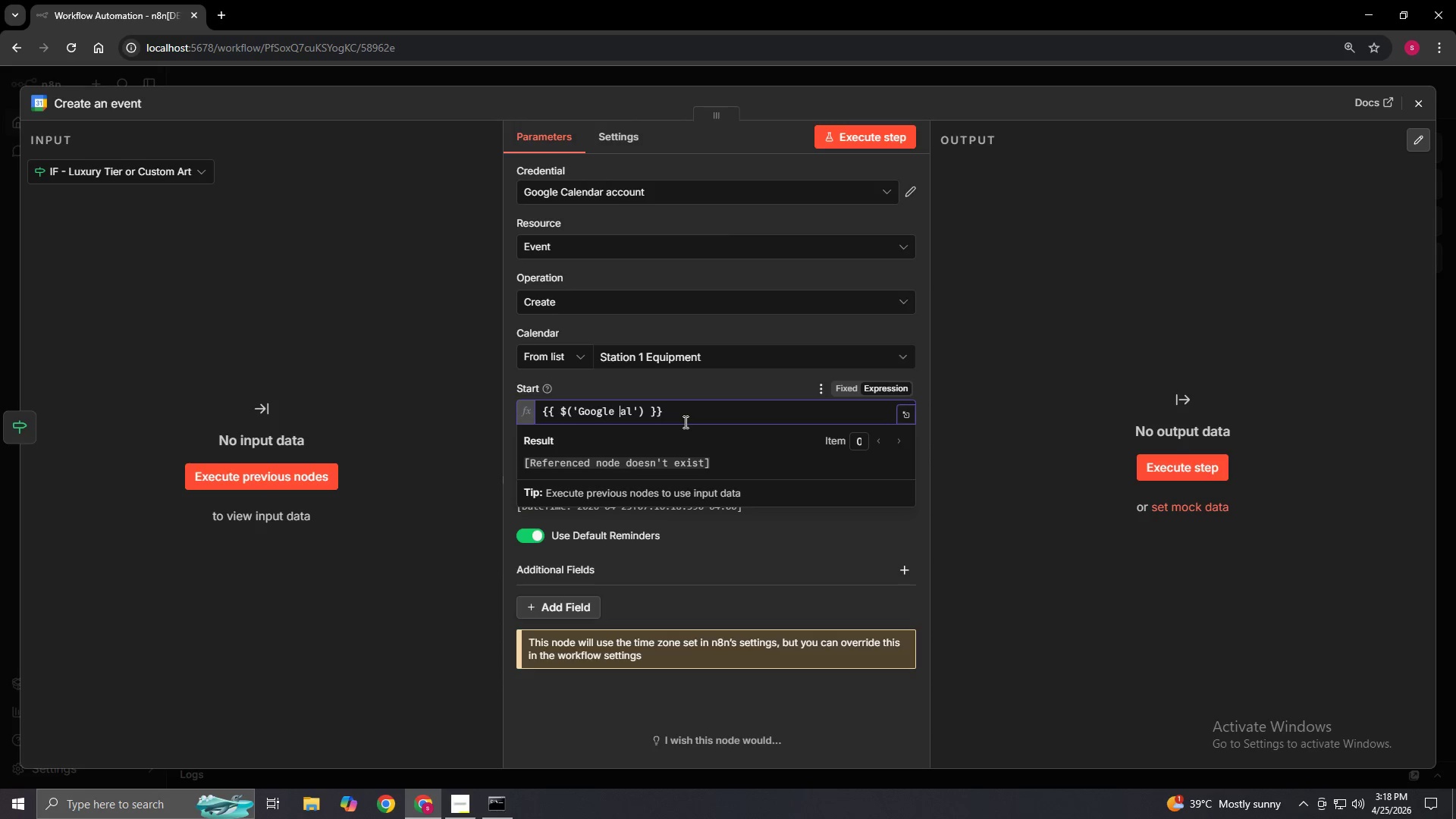 
key(Shift+C)
 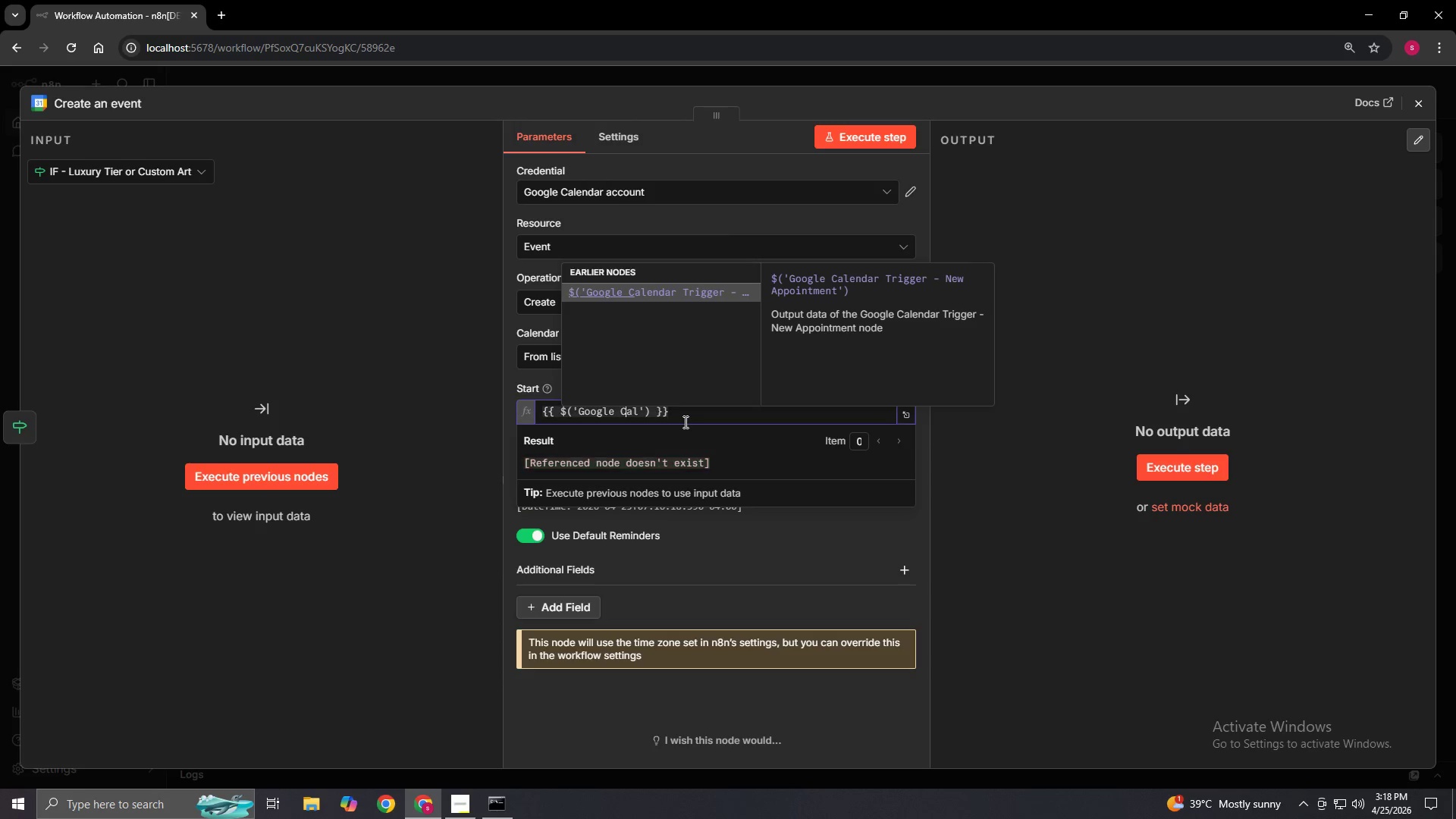 
key(ArrowRight)
 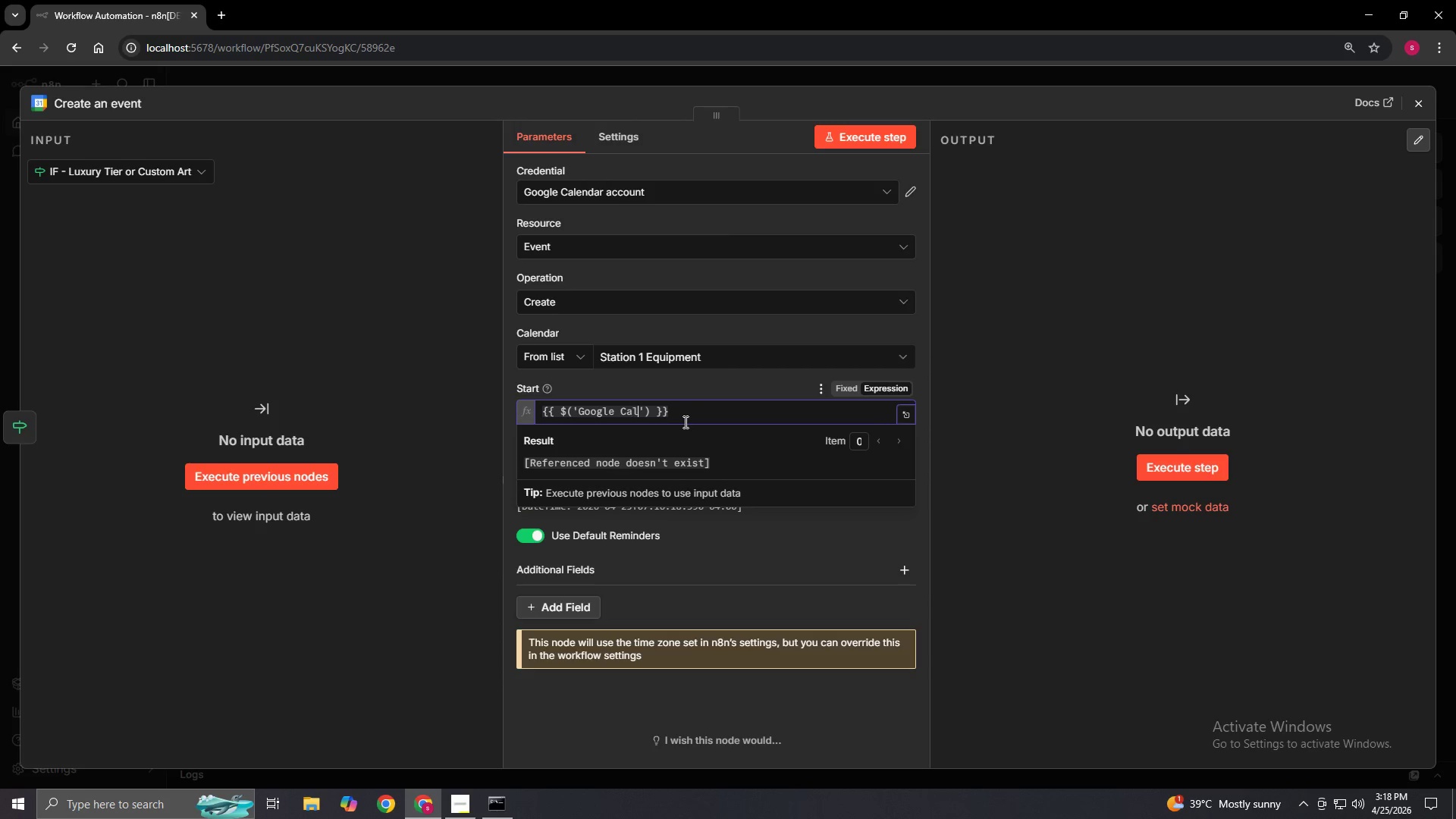 
key(ArrowRight)
 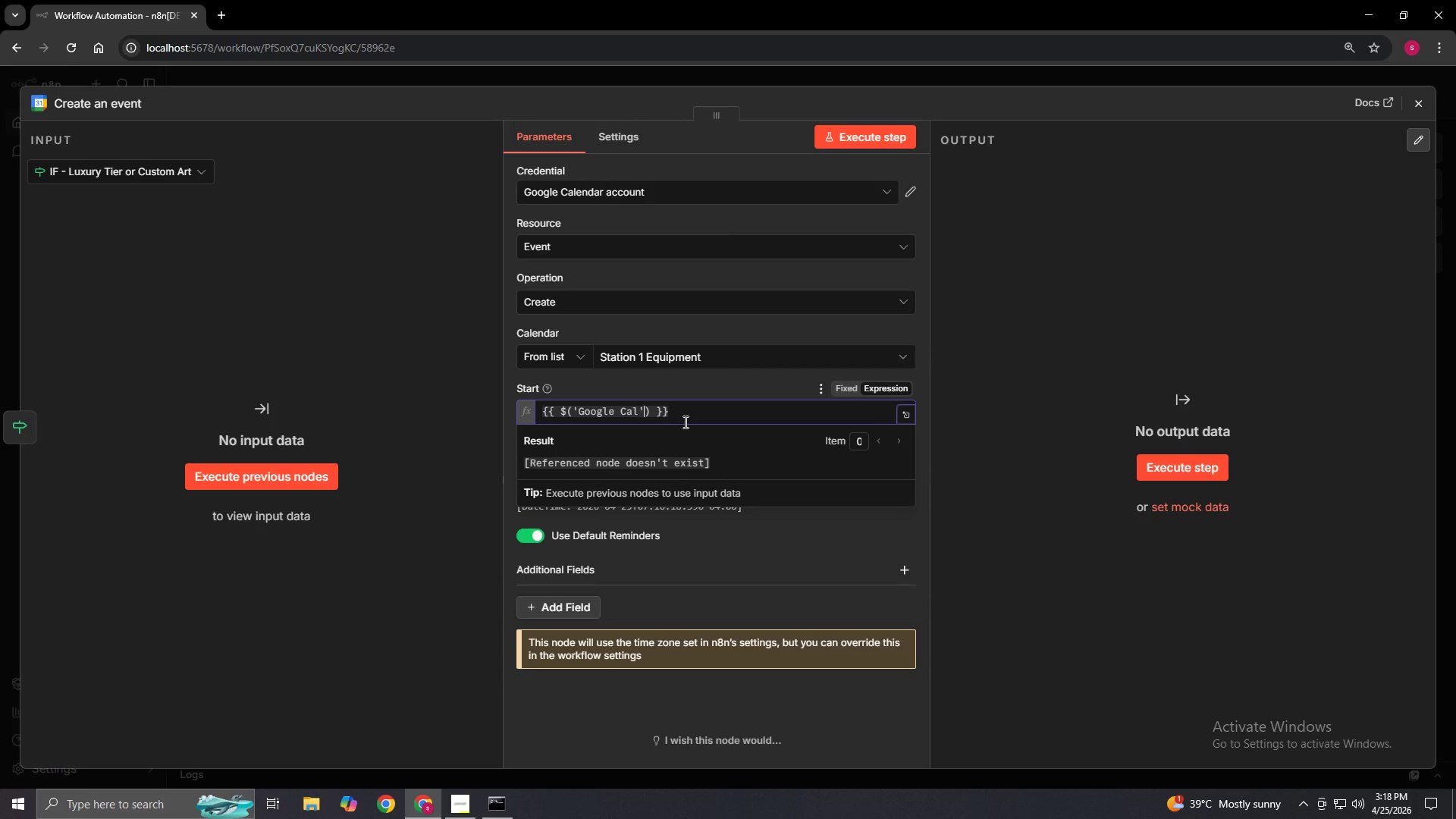 
key(ArrowRight)
 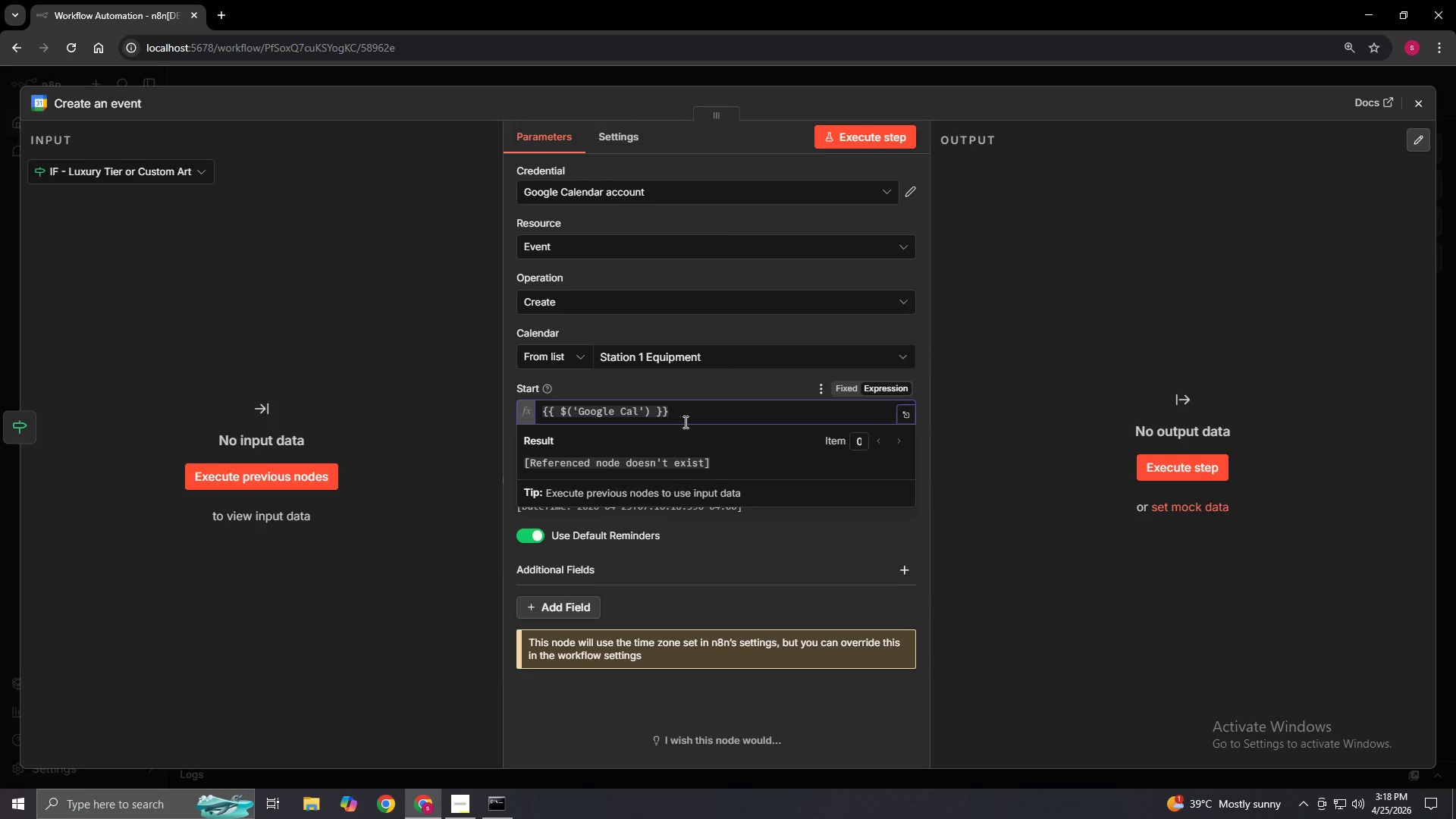 
key(ArrowLeft)
 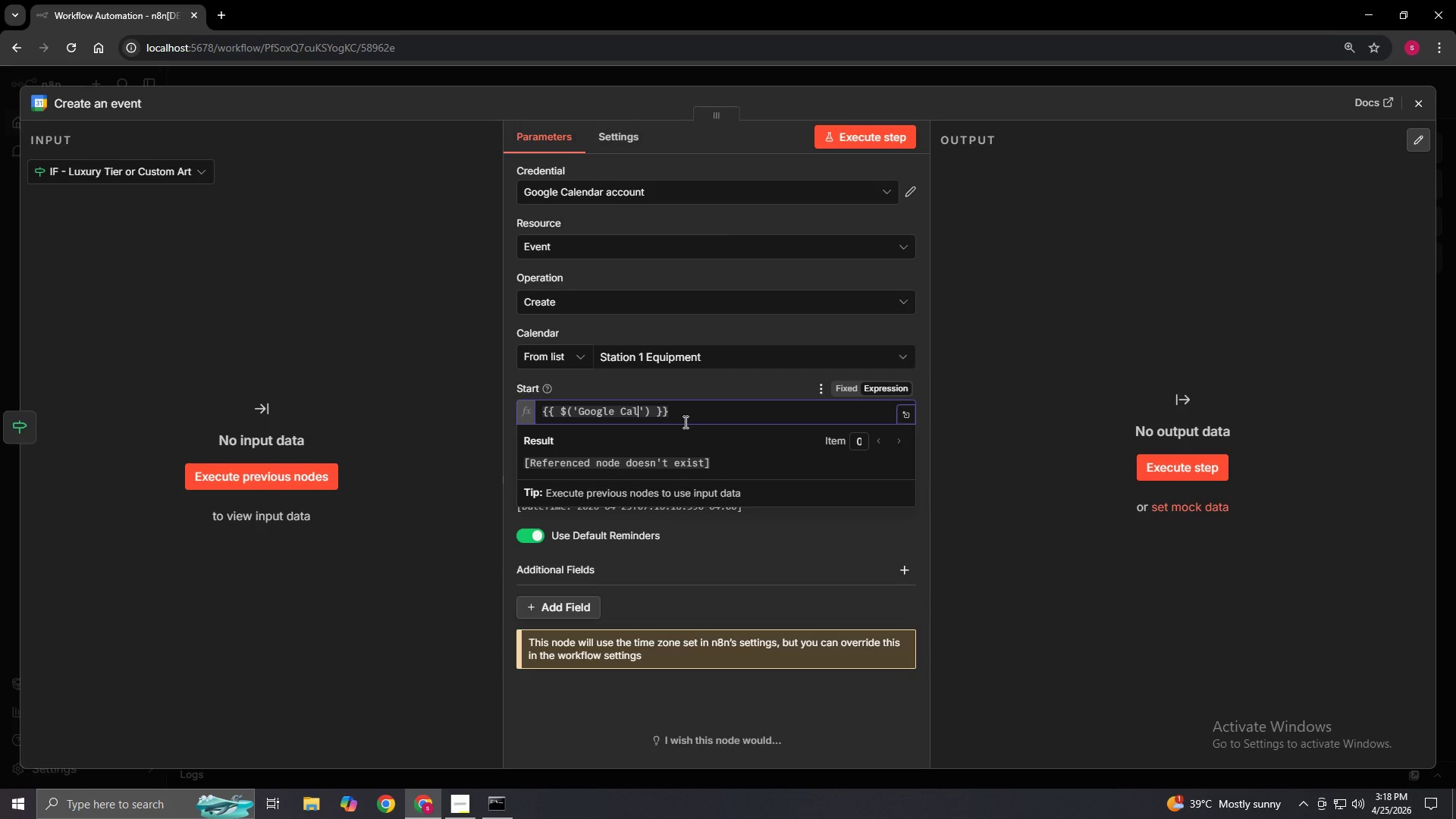 
type(endar Trigger - A)
key(Backspace)
type(Appointment)
 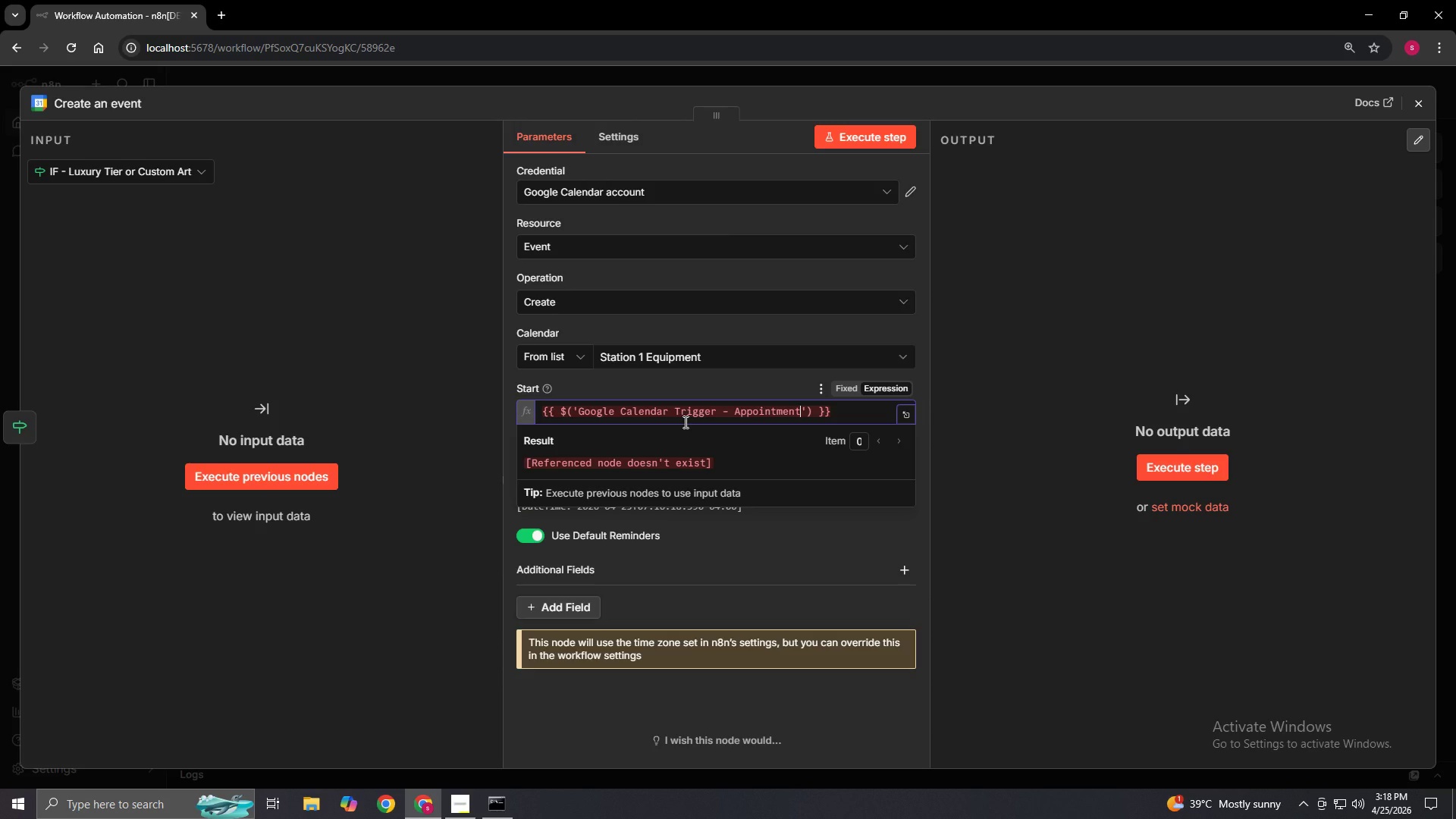 
wait(11.78)
 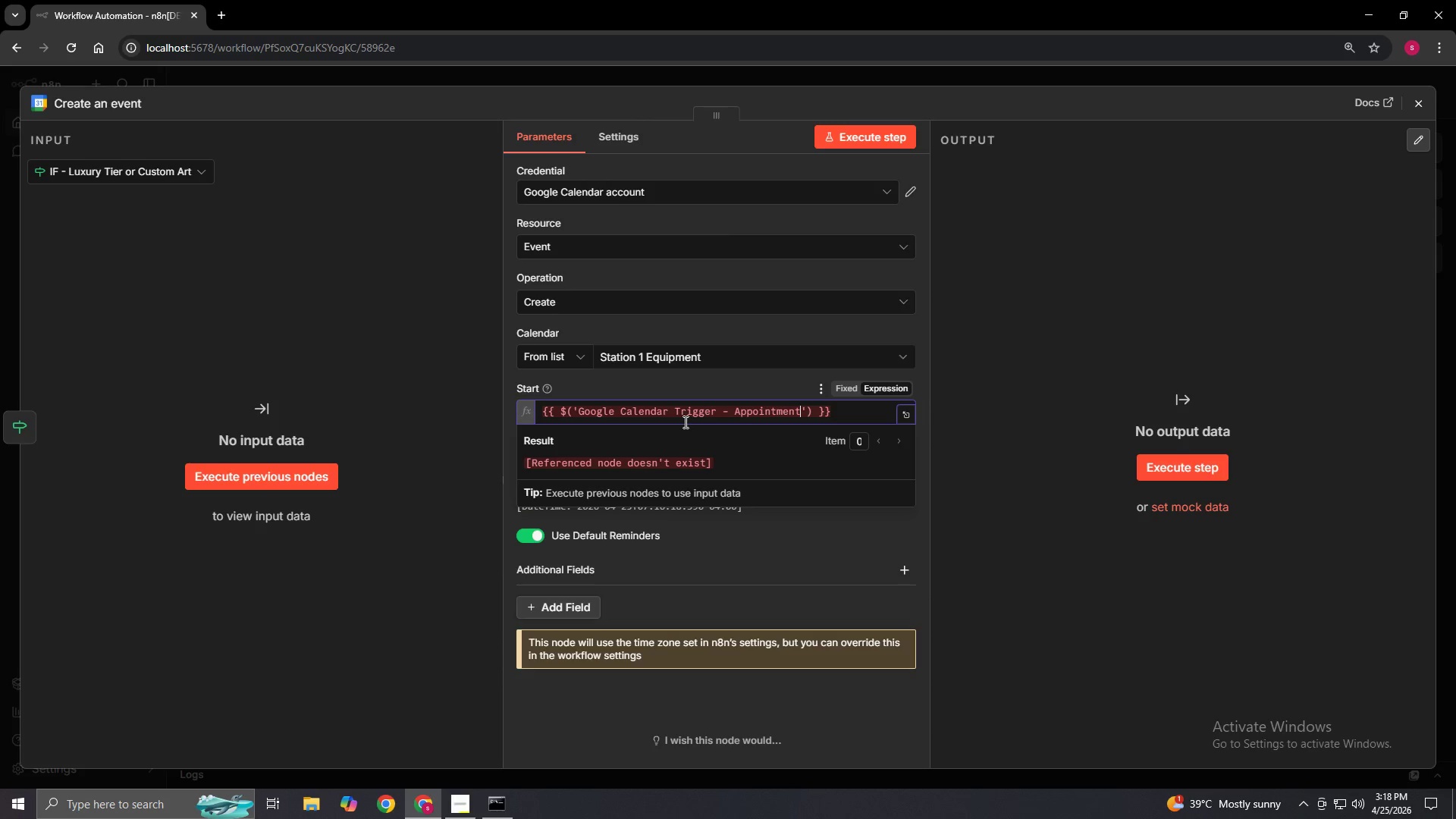 
hold_key(key=Backspace, duration=0.75)
 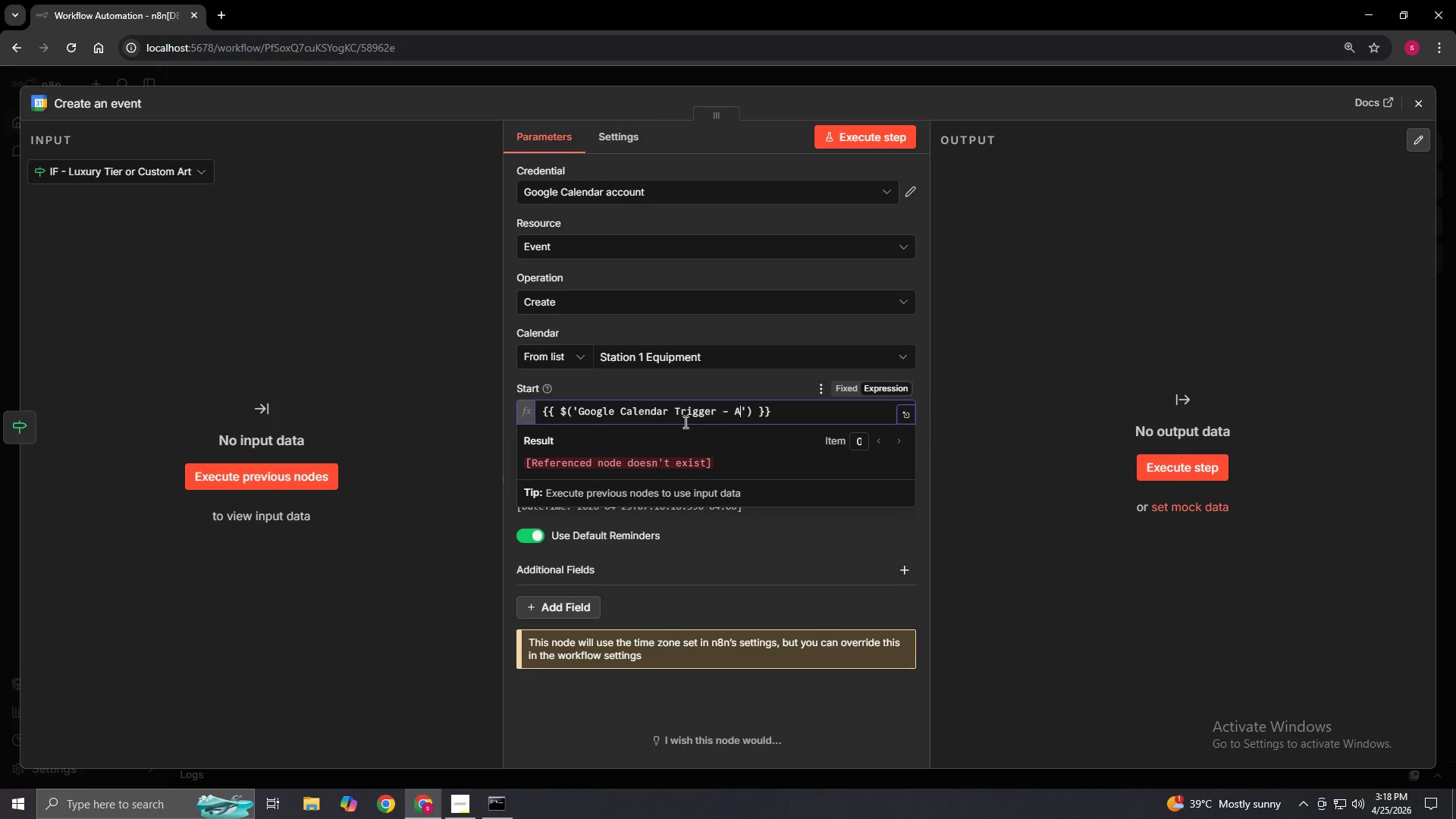 
key(Backspace)
key(Backspace)
key(Backspace)
key(Backspace)
key(Backspace)
key(Backspace)
key(Backspace)
key(Backspace)
key(Backspace)
key(Backspace)
key(Backspace)
key(Backspace)
key(Backspace)
key(Backspace)
key(Backspace)
key(Backspace)
key(Backspace)
key(Backspace)
key(Backspace)
type(Goog)
 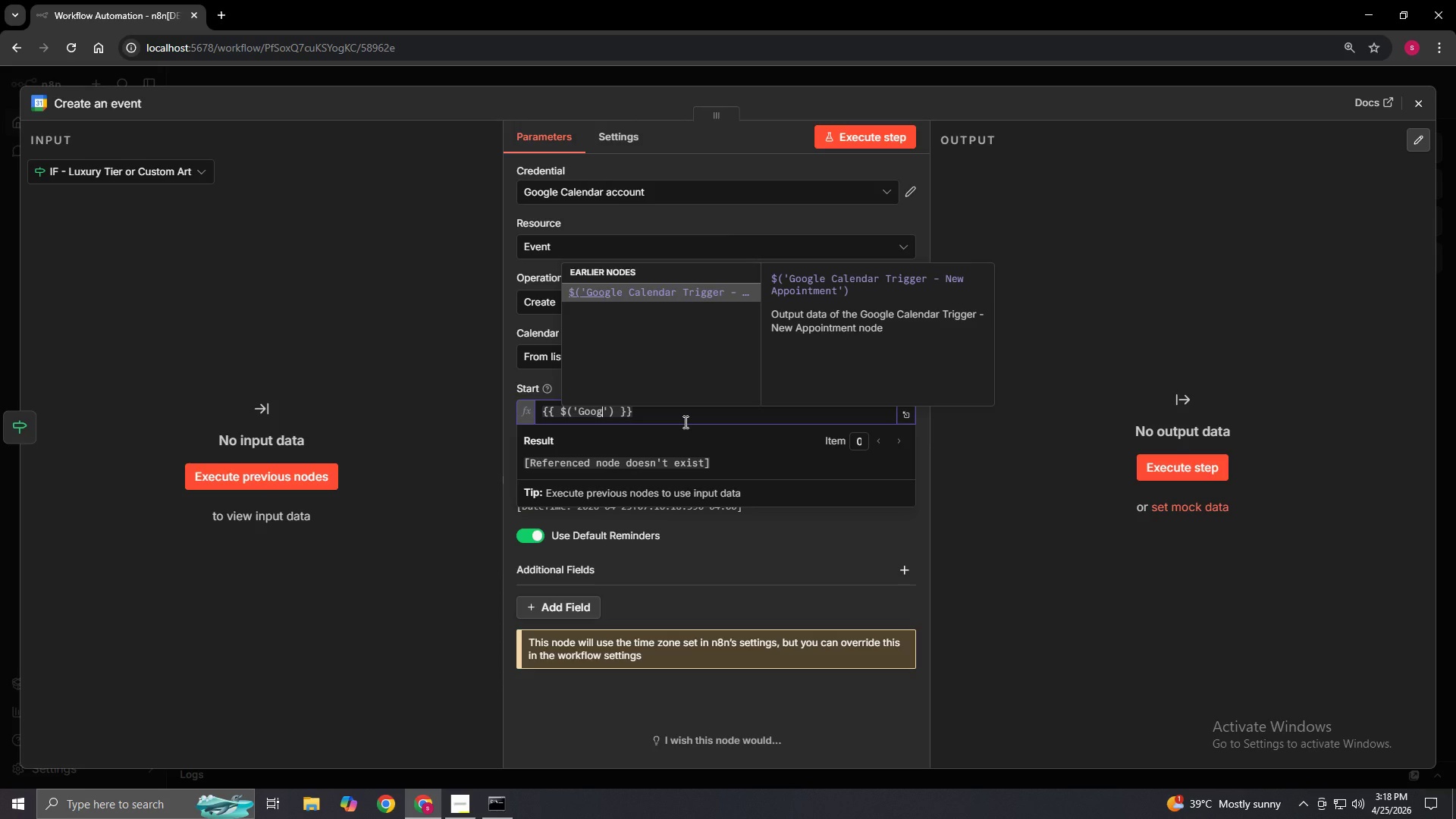 
key(Enter)
 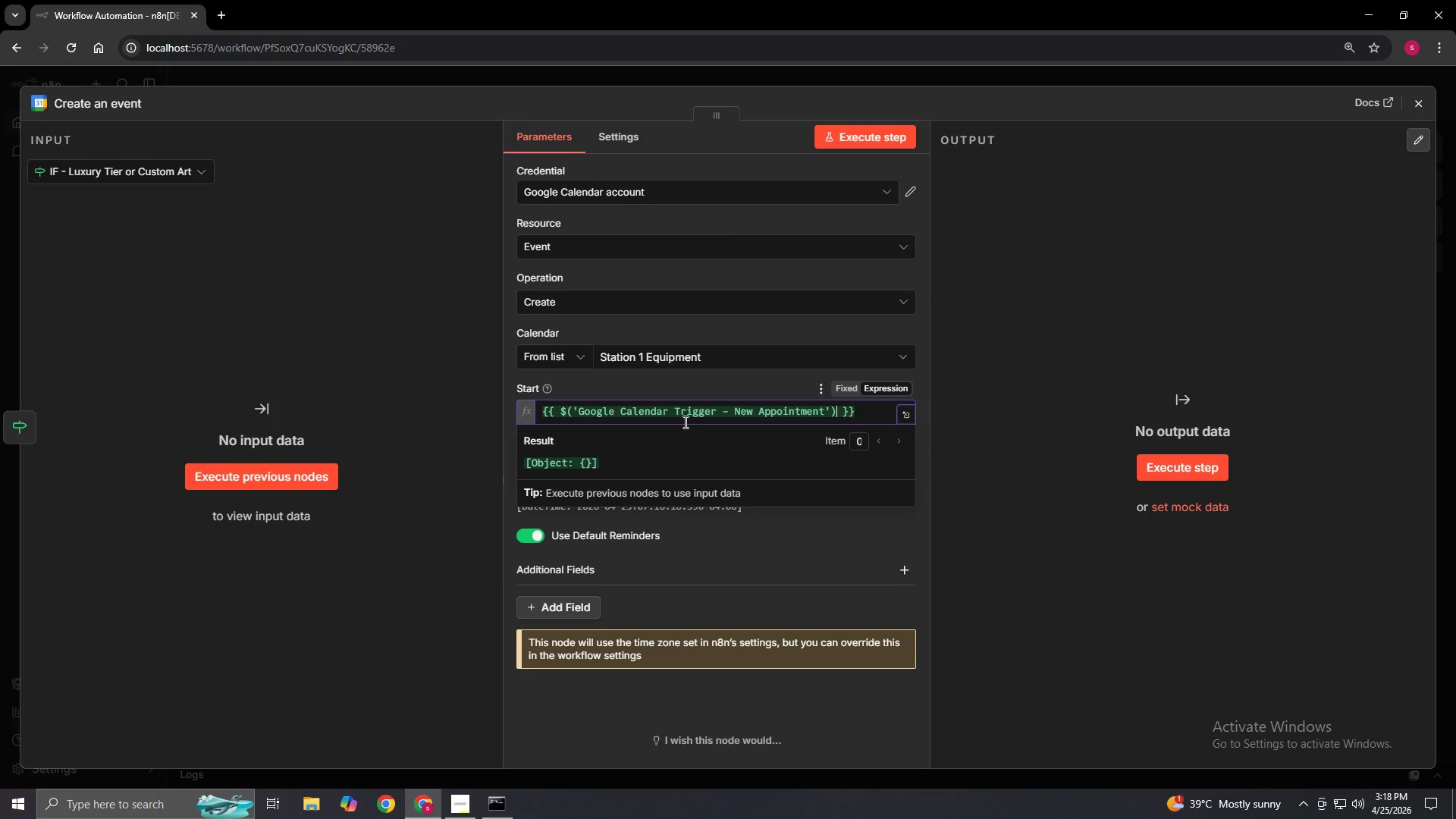 
wait(6.16)
 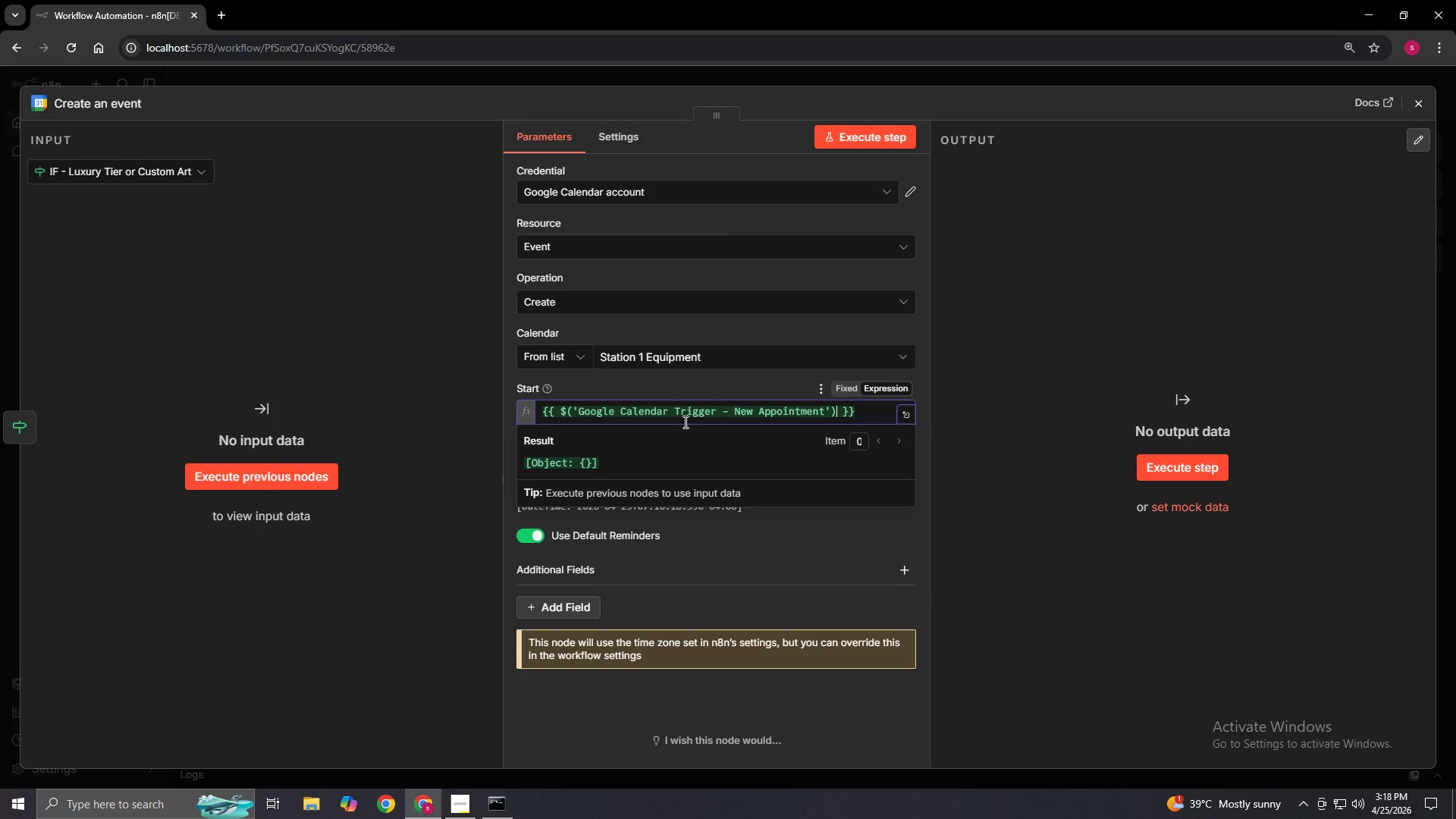 
type(.item.json)
 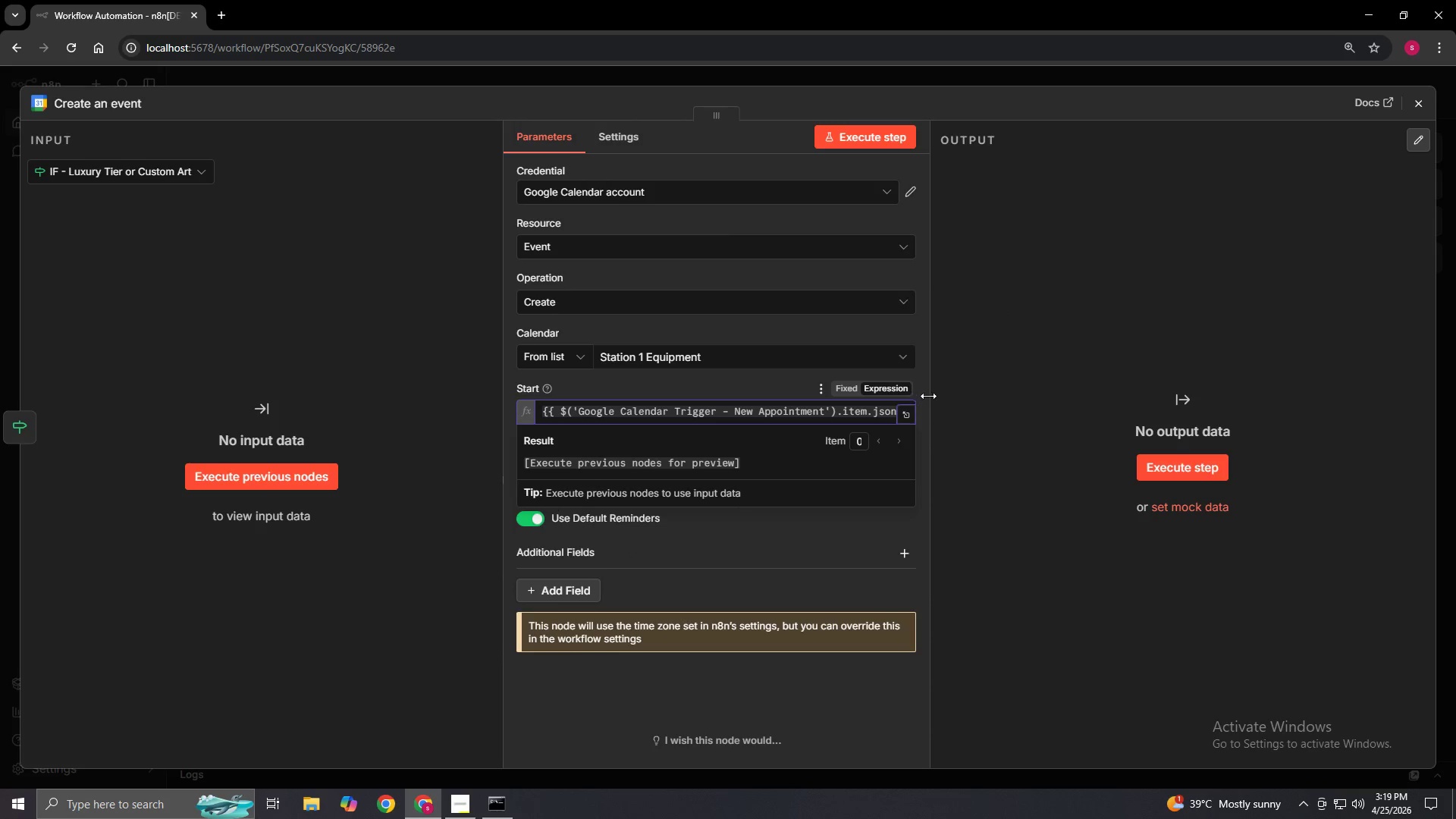 
left_click([914, 413])
 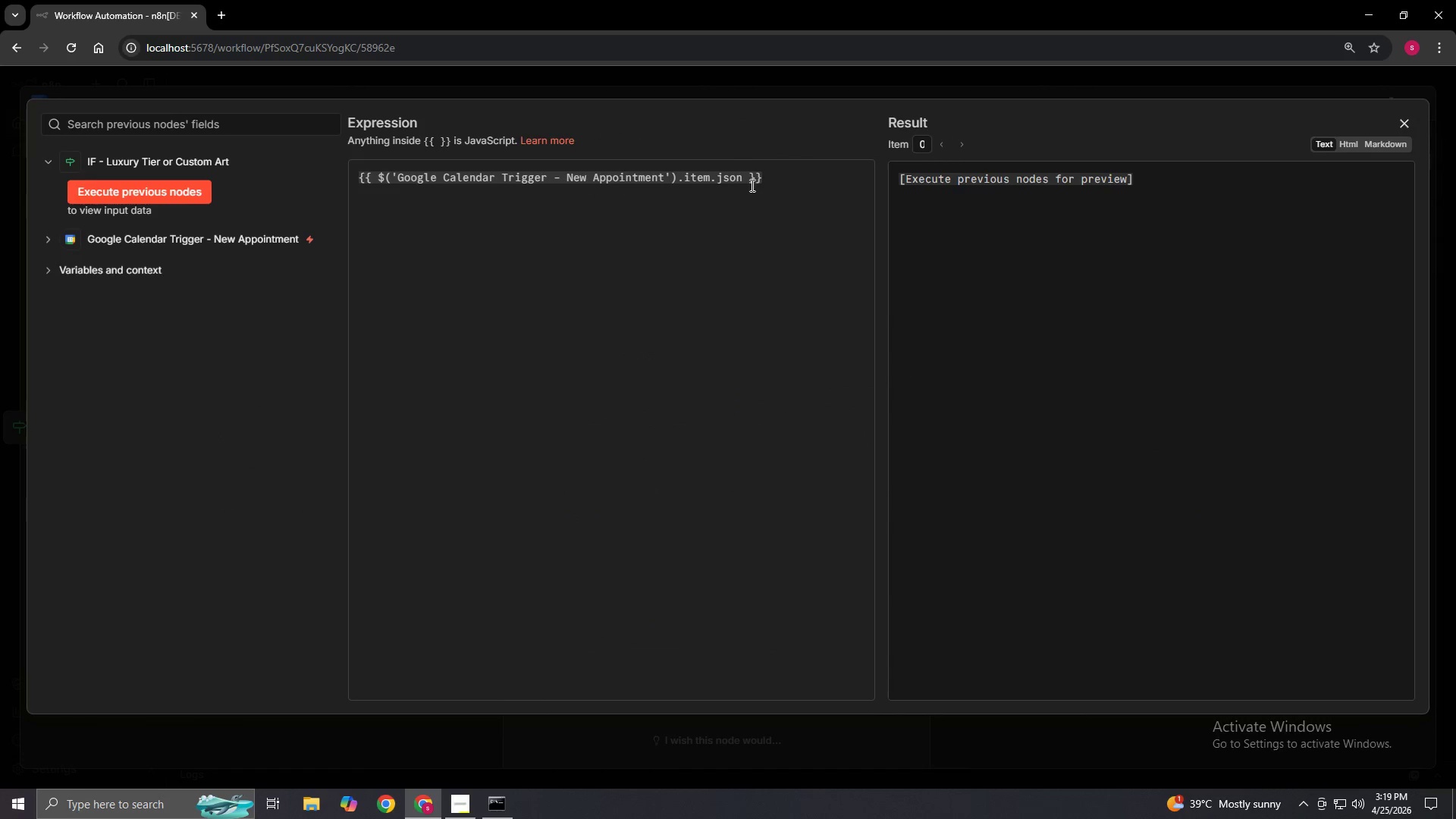 
left_click([742, 180])
 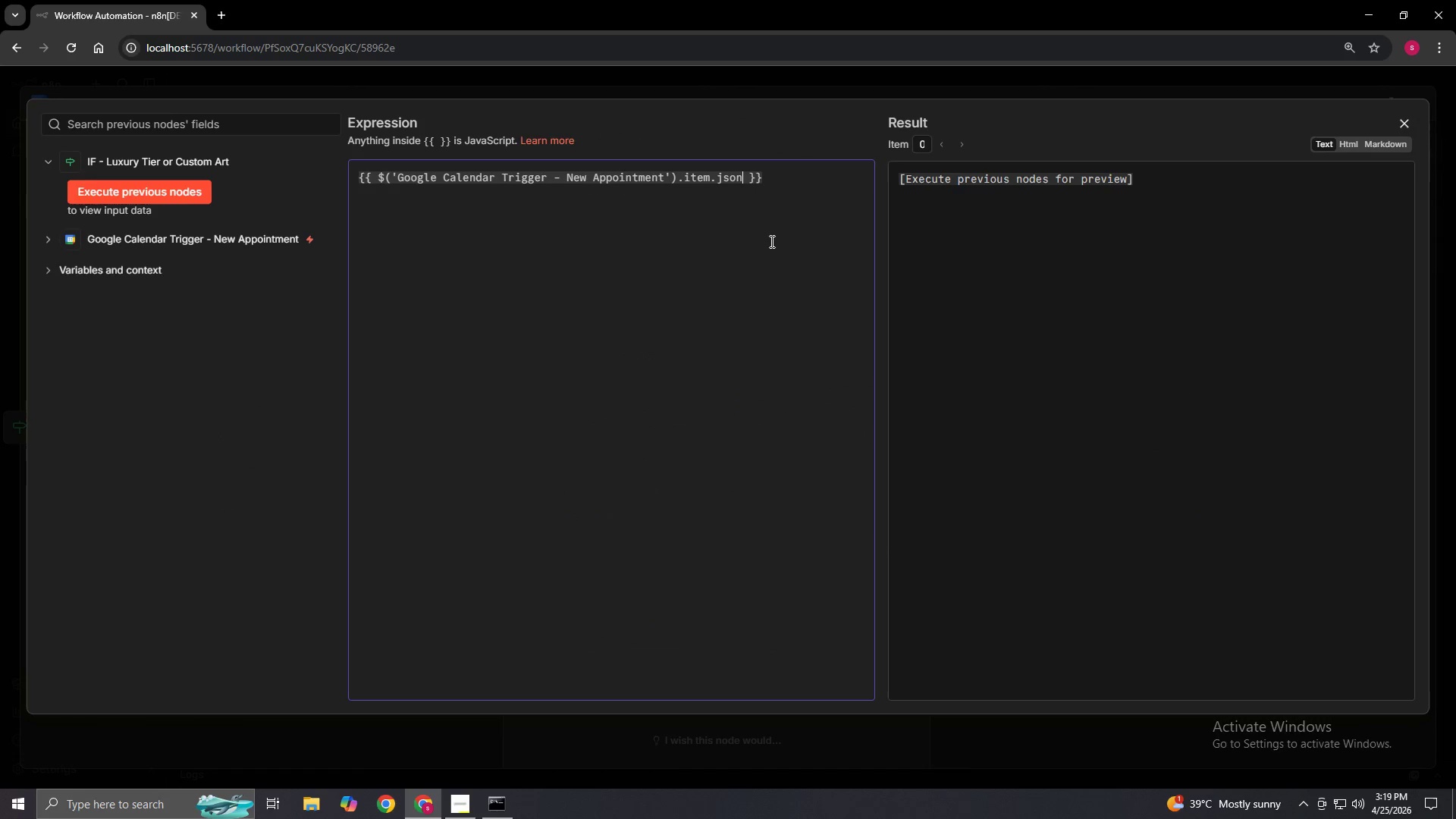 
type(.end.dateTime)
 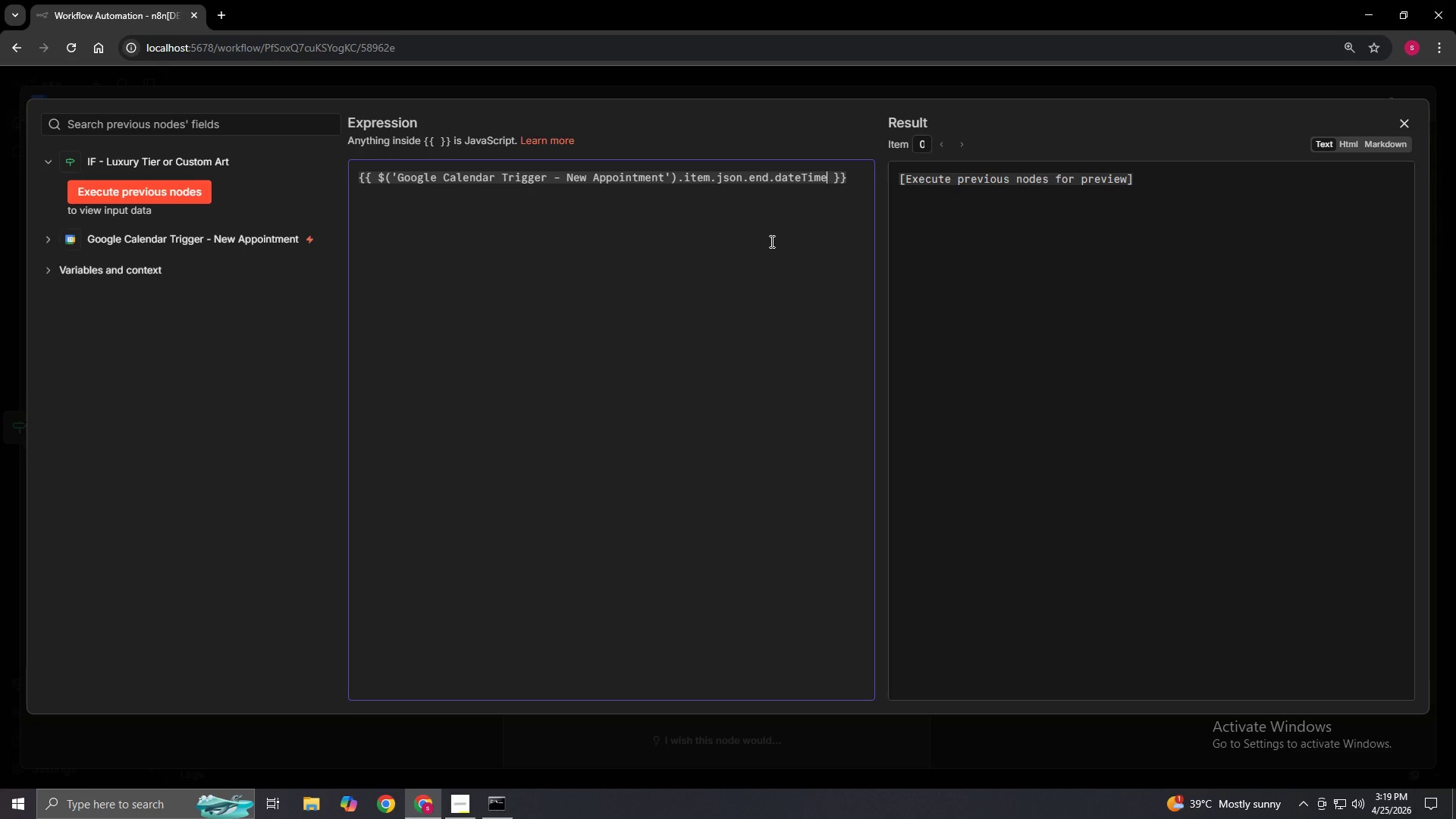 
left_click([770, 241])
 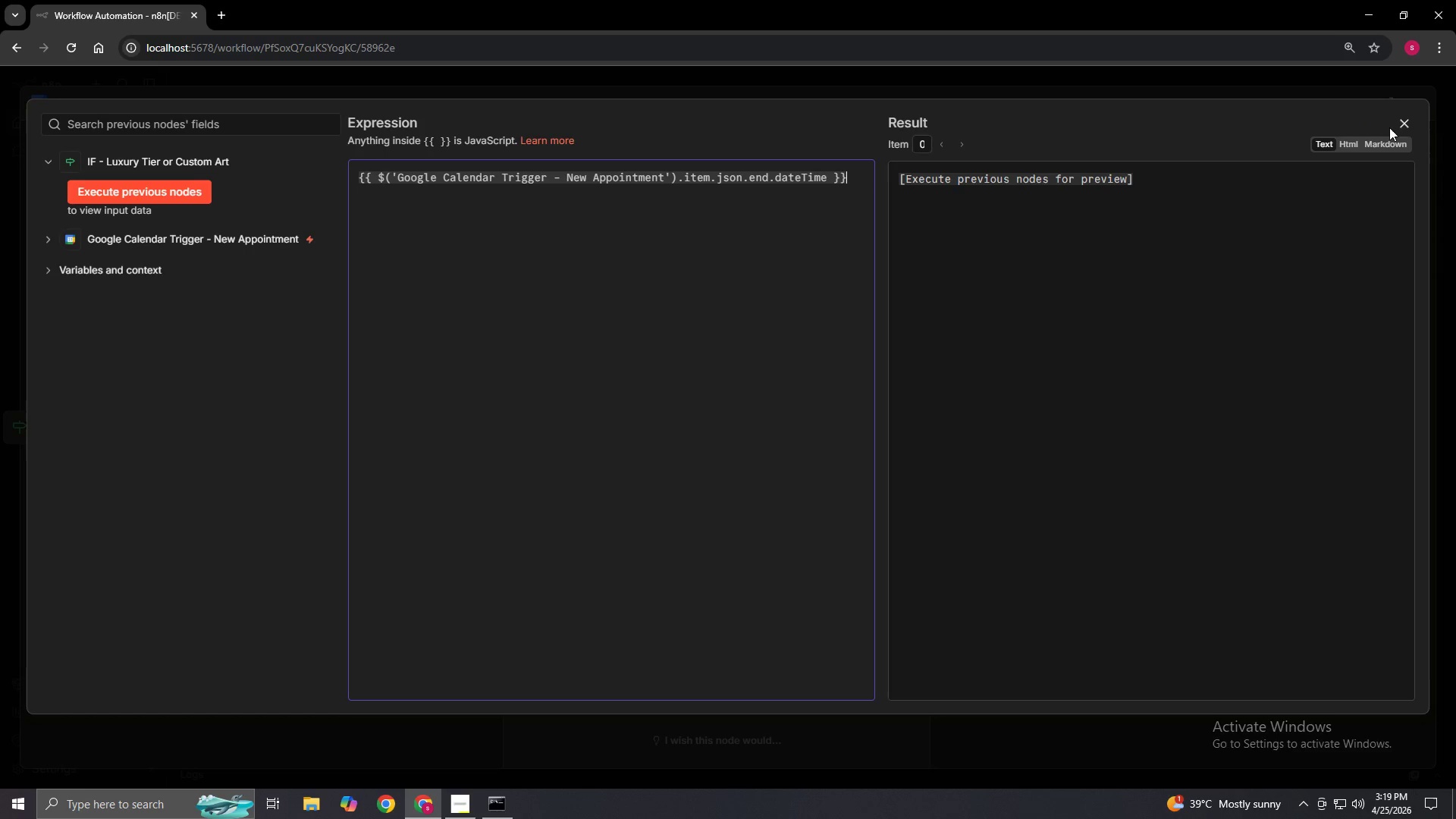 
left_click([1401, 127])
 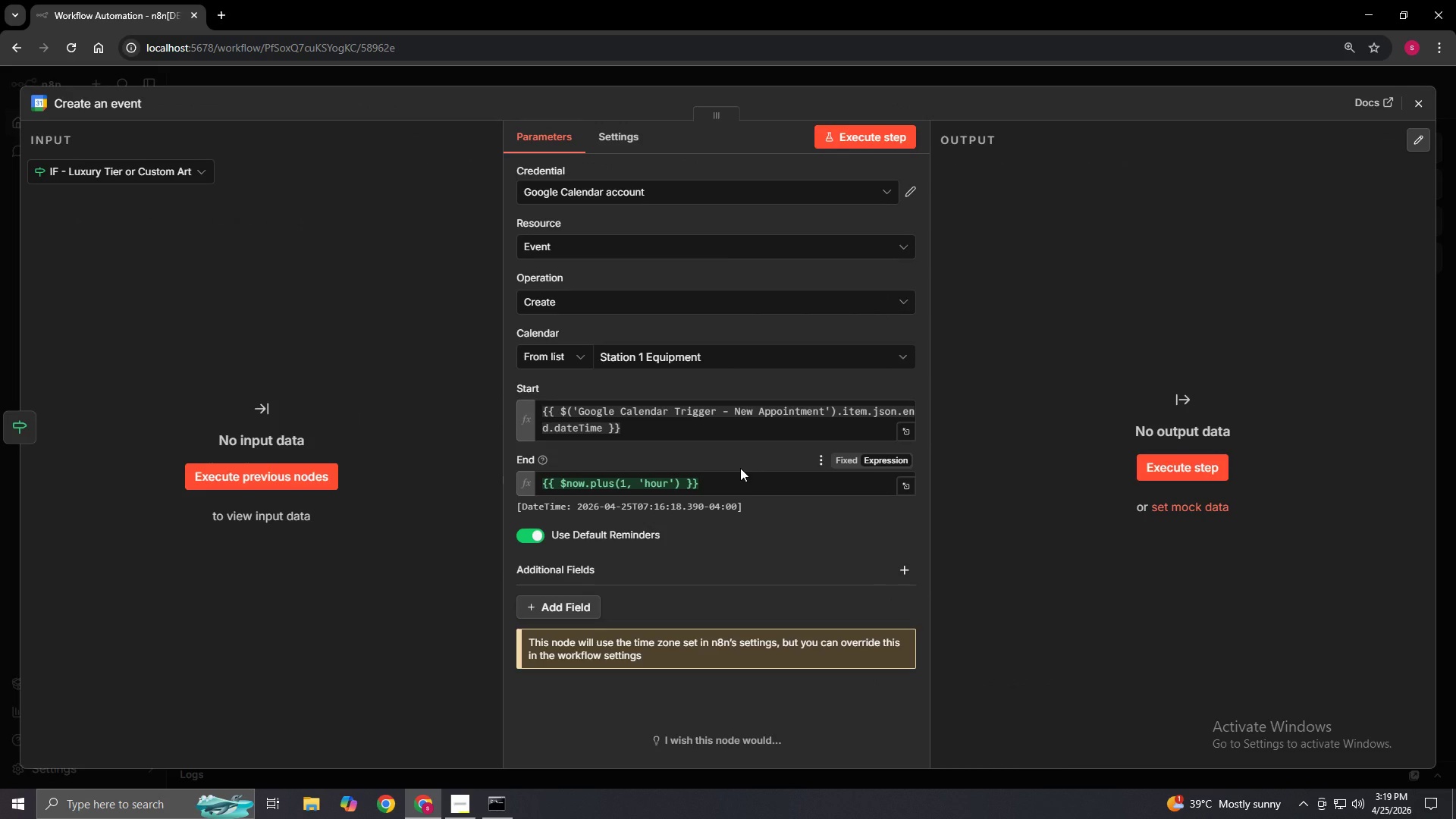 
left_click([740, 468])
 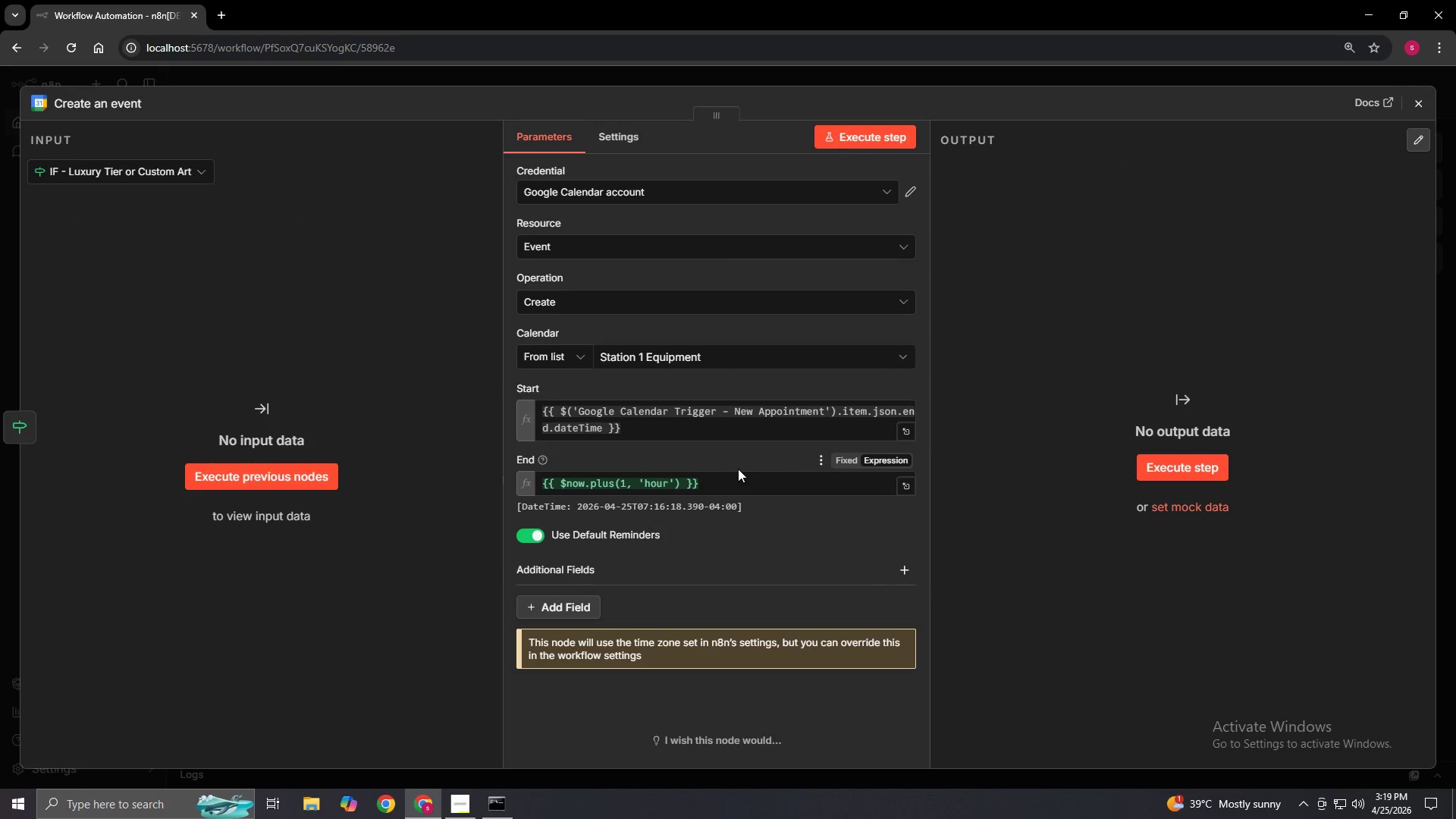 
left_click([723, 476])
 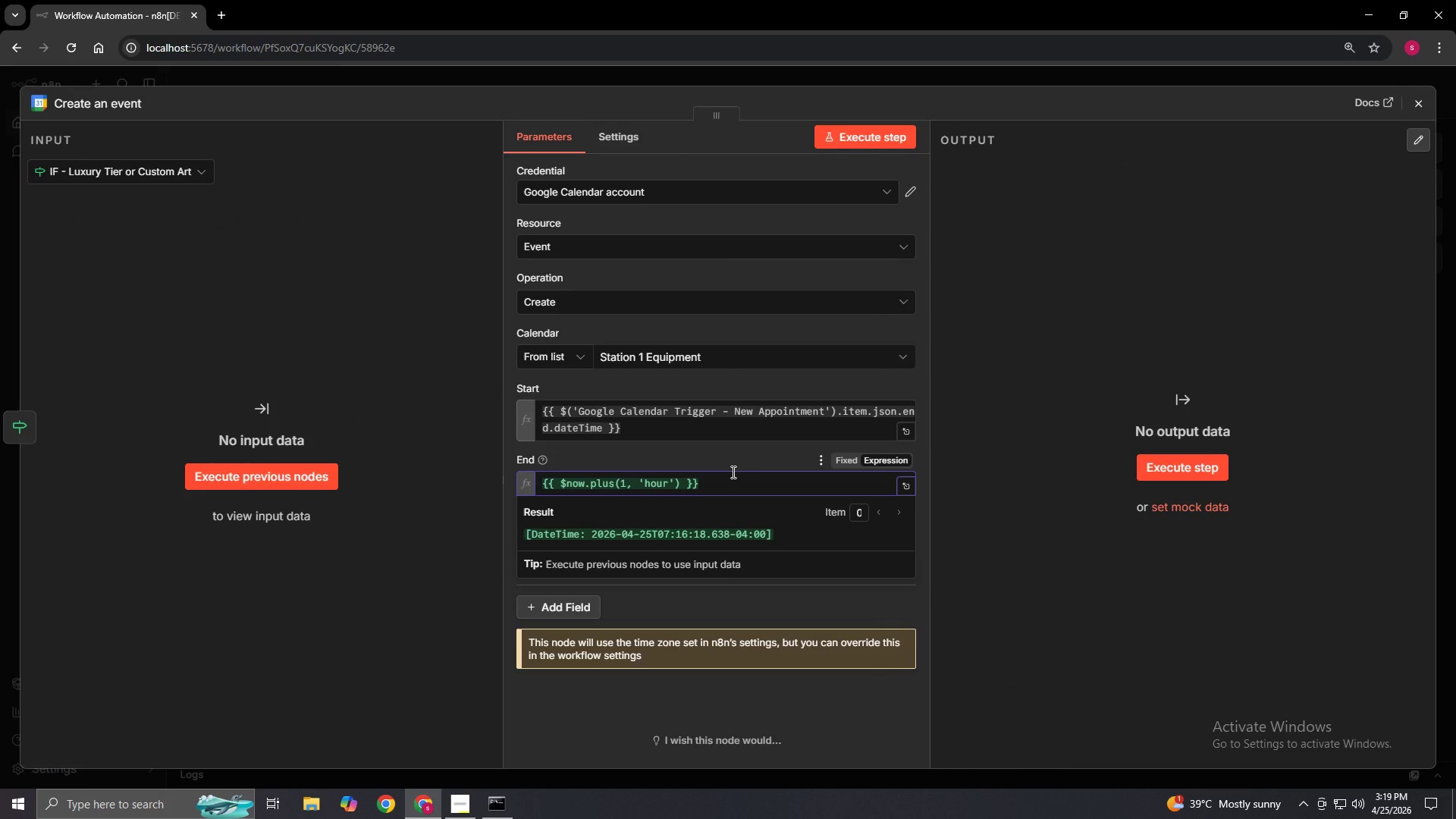 
key(Backspace)
key(Backspace)
key(Backspace)
key(Backspace)
key(Backspace)
key(Backspace)
key(Backspace)
key(Backspace)
key(Backspace)
key(Backspace)
key(Backspace)
key(Backspace)
key(Backspace)
key(Backspace)
key(Backspace)
key(Backspace)
key(Backspace)
key(Backspace)
key(Backspace)
key(Backspace)
key(Backspace)
key(Backspace)
key(Backspace)
key(Backspace)
key(Backspace)
key(Backspace)
type({{new Date ($()
 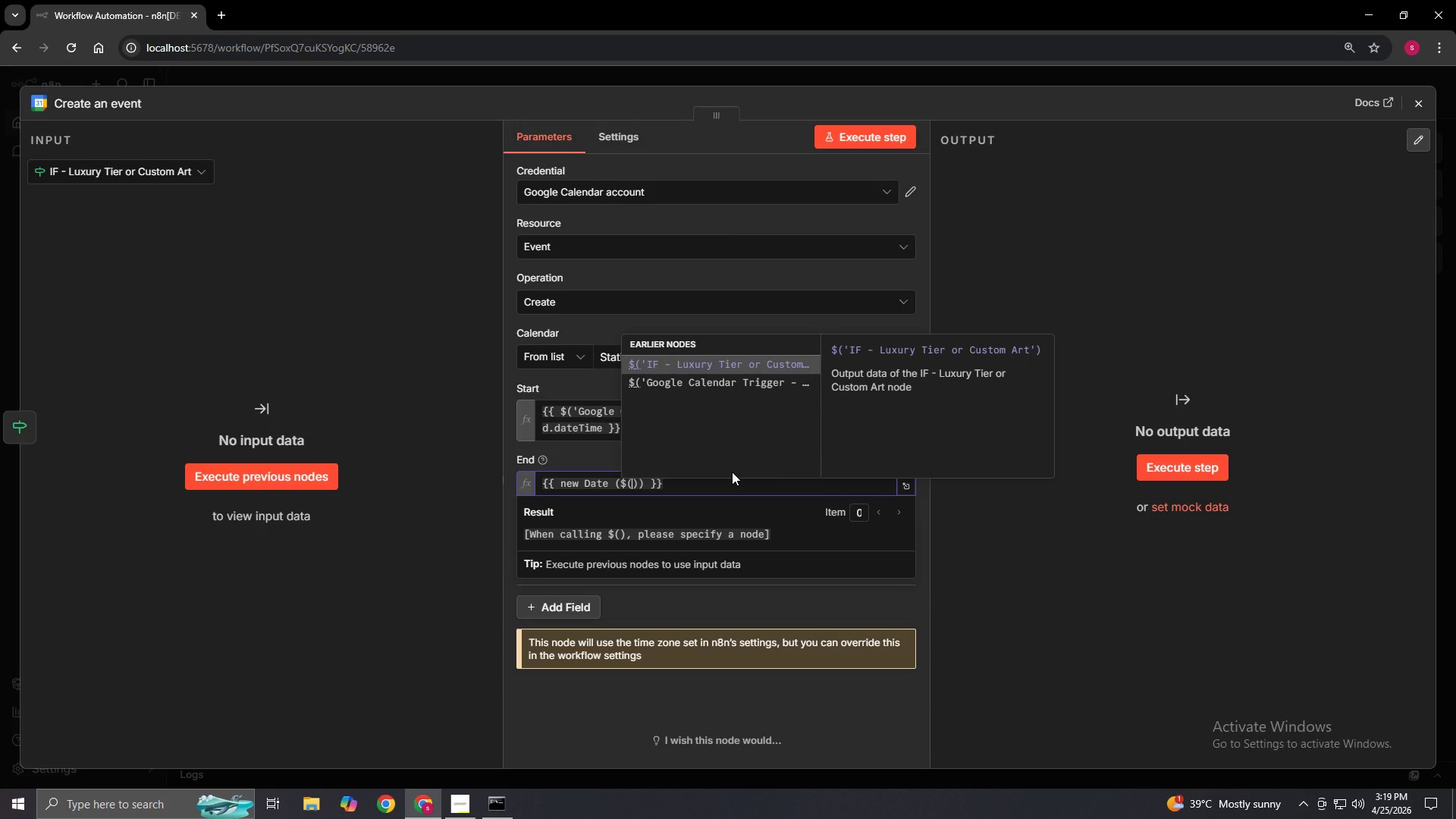 
type(Google)
key(Backspace)
key(Backspace)
key(Backspace)
key(Backspace)
key(Backspace)
key(Backspace)
type('Google Calen)
 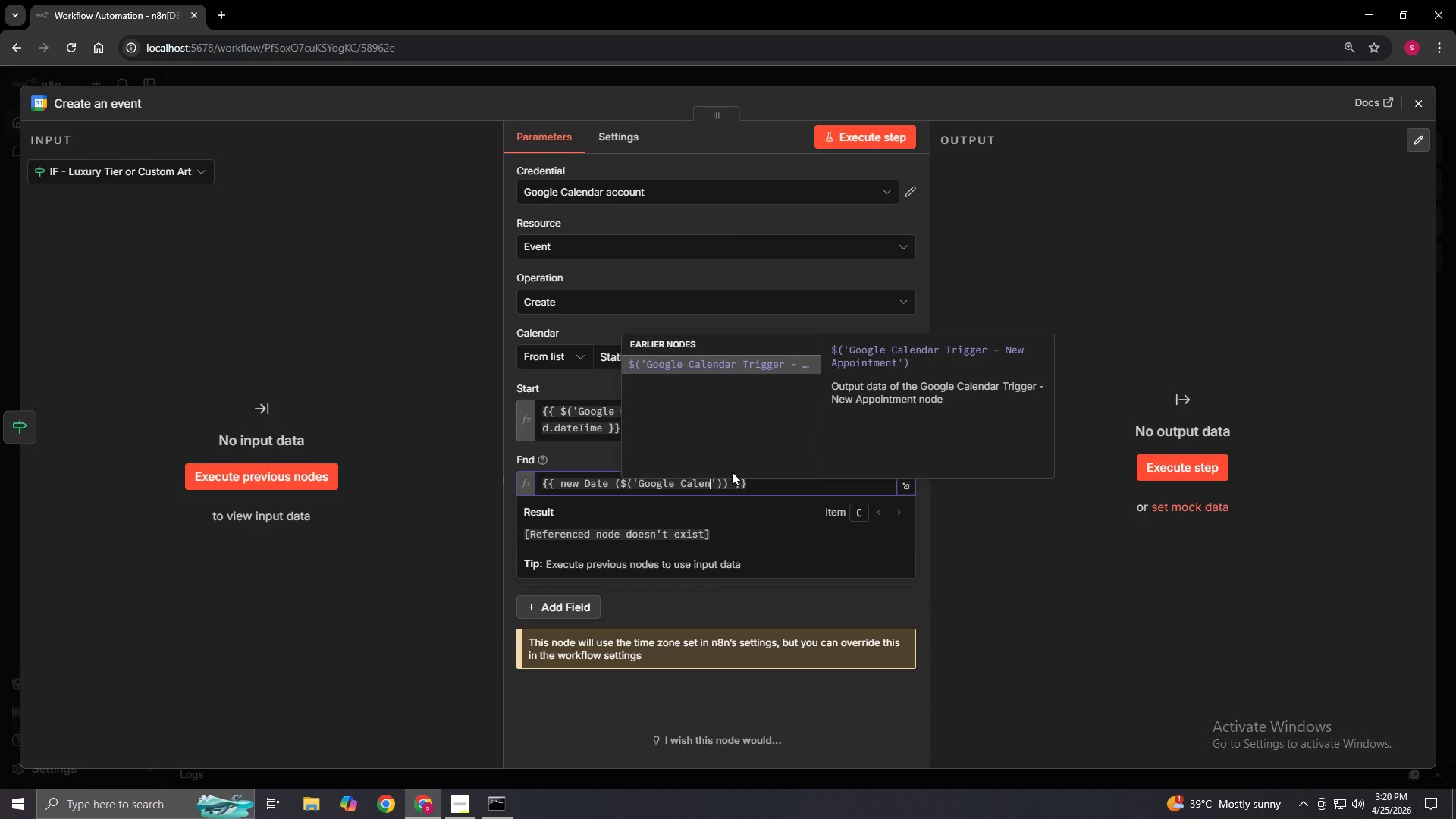 
wait(91.03)
 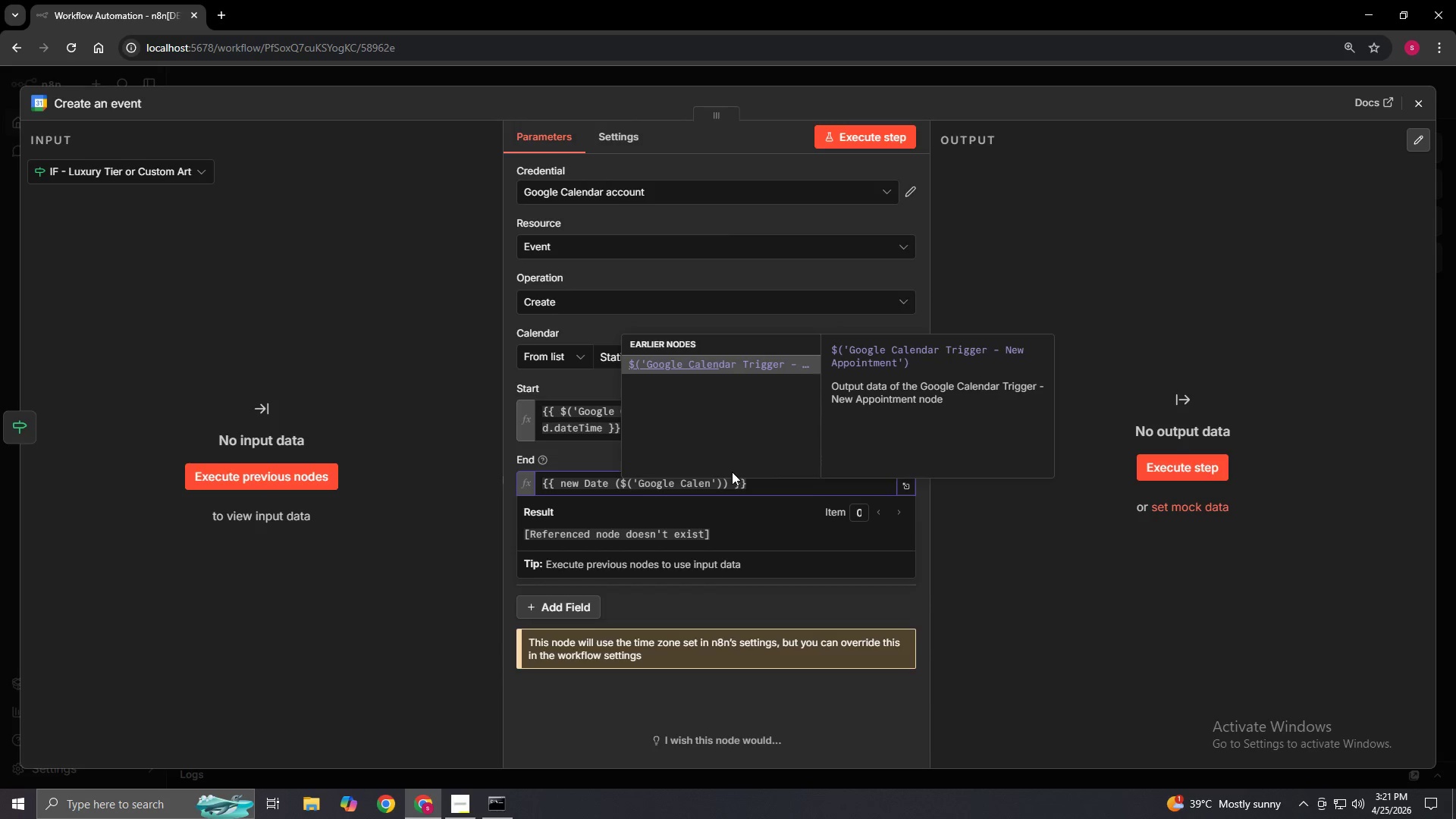 
type(dar Trigger -)
 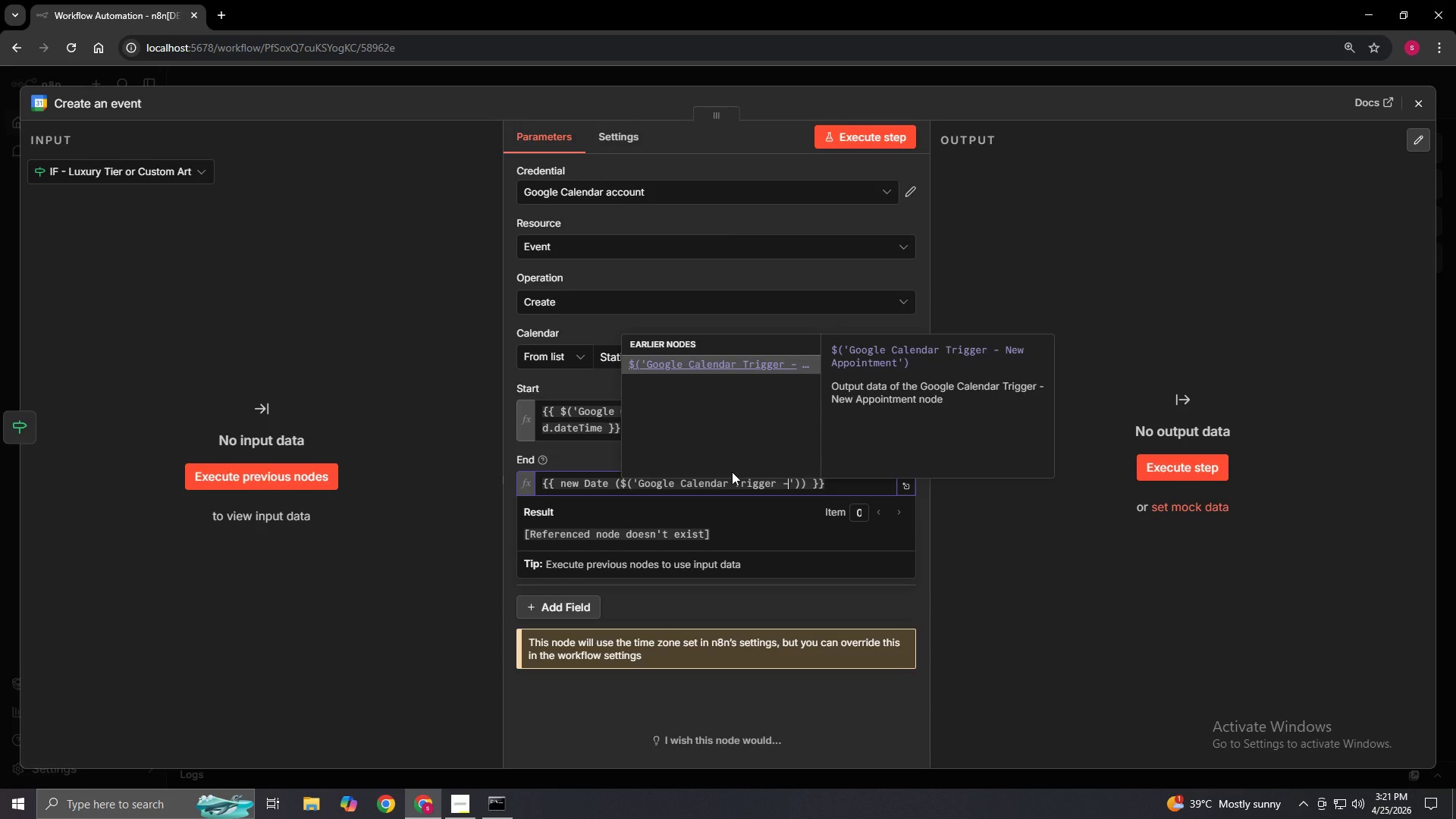 
type(N)
key(Backspace)
type( New Appointment)
 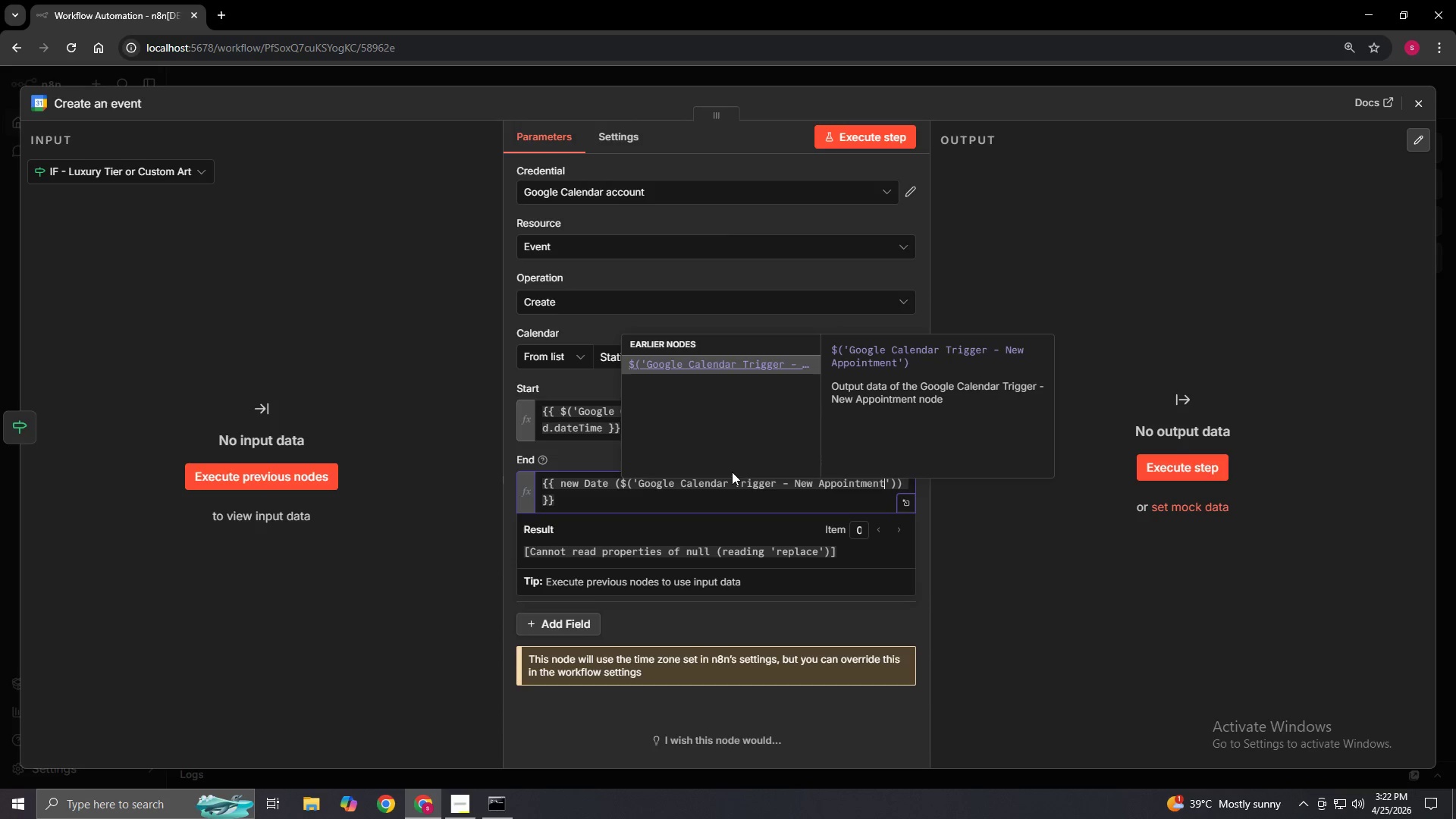 
key(ArrowRight)
 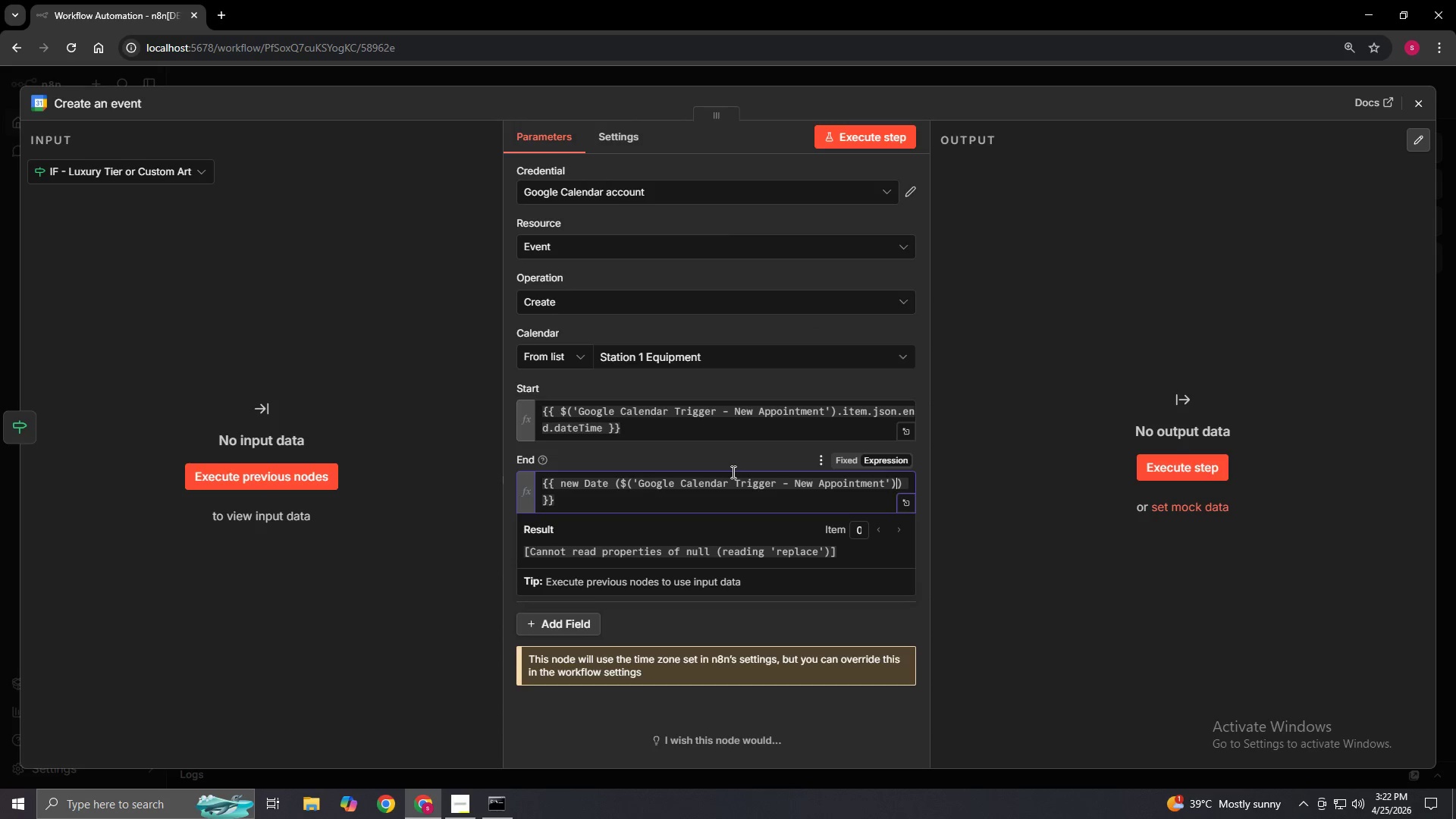 
key(ArrowRight)
 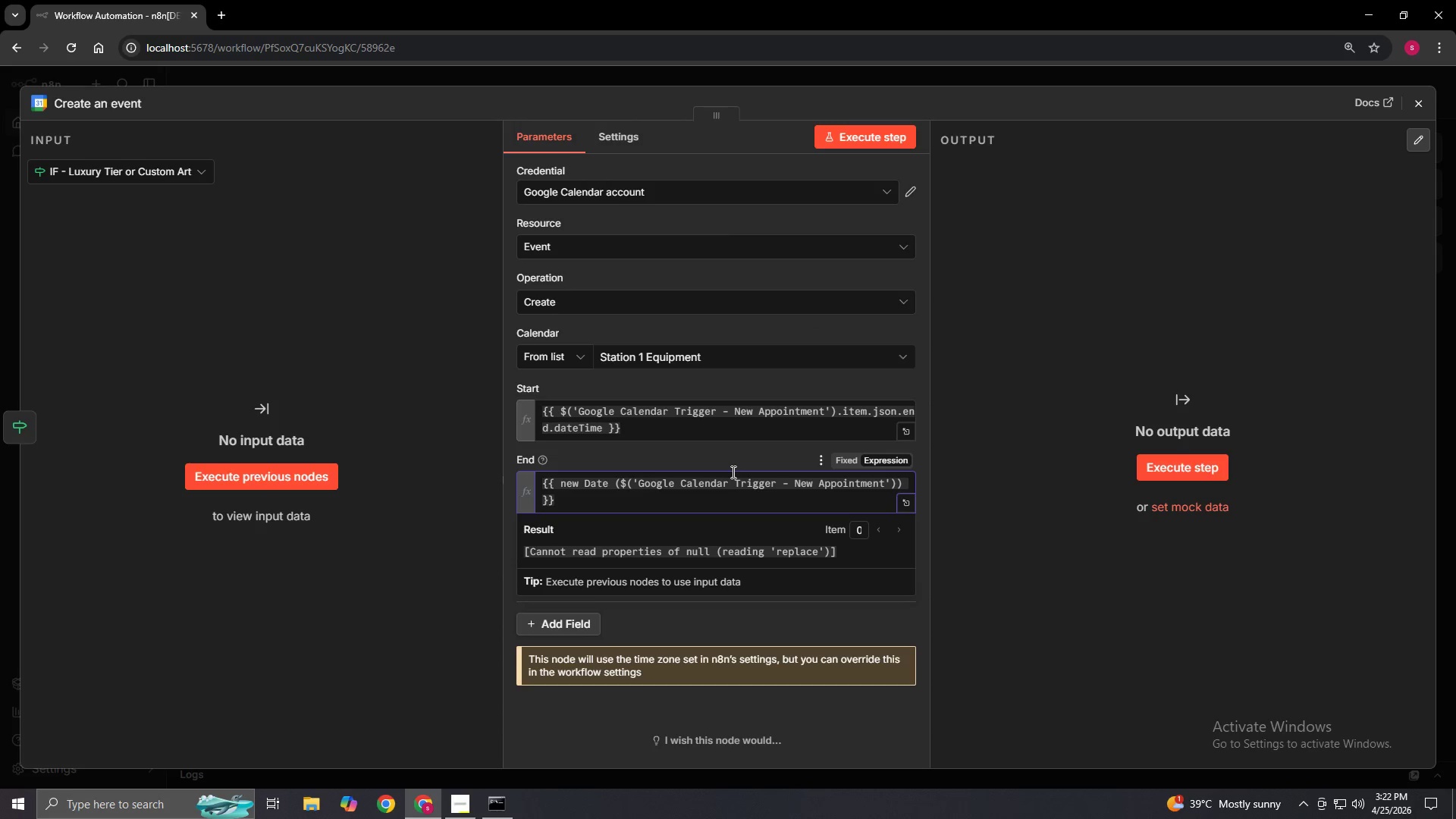 
type(.itme.json)
 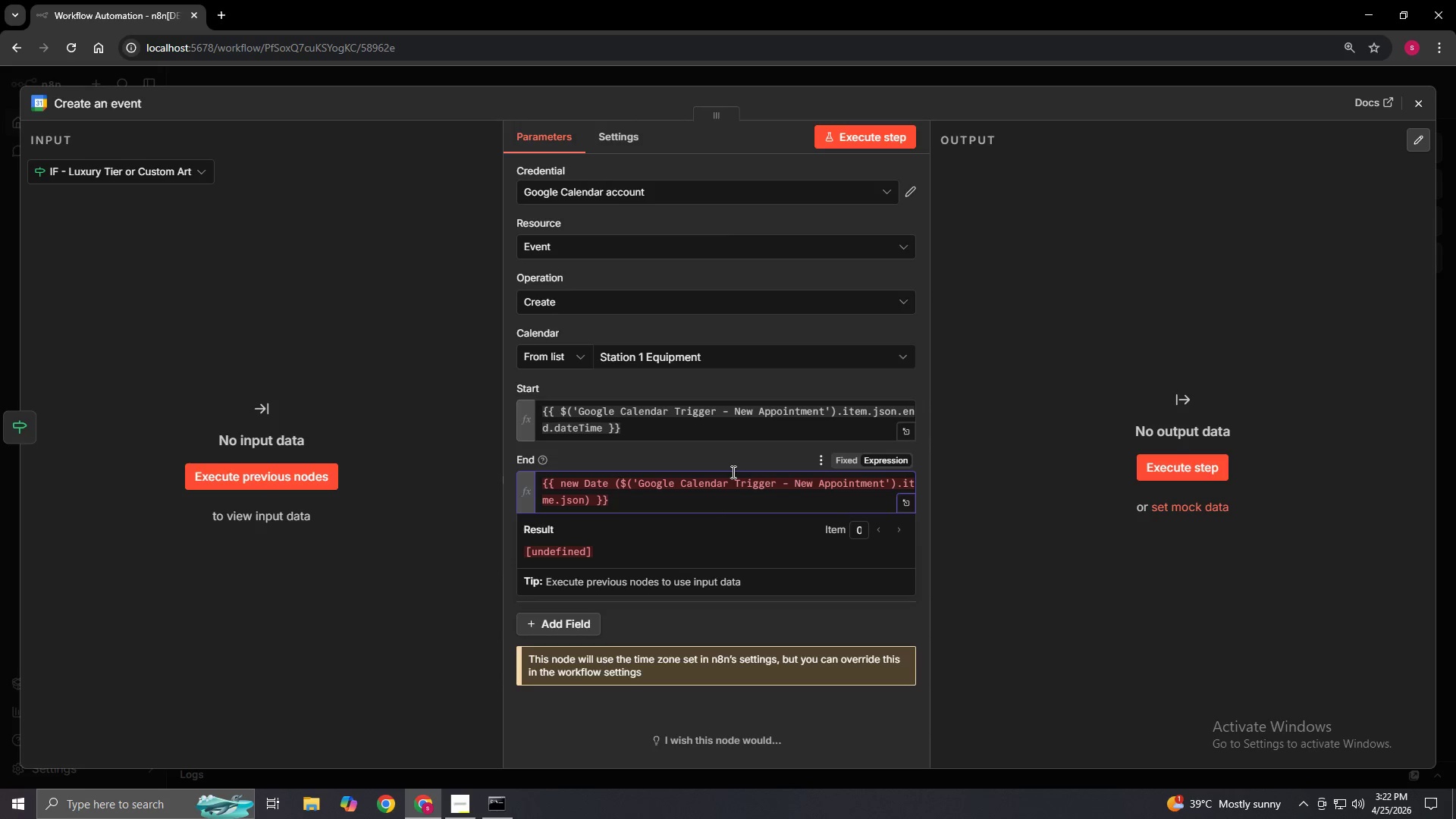 
wait(17.88)
 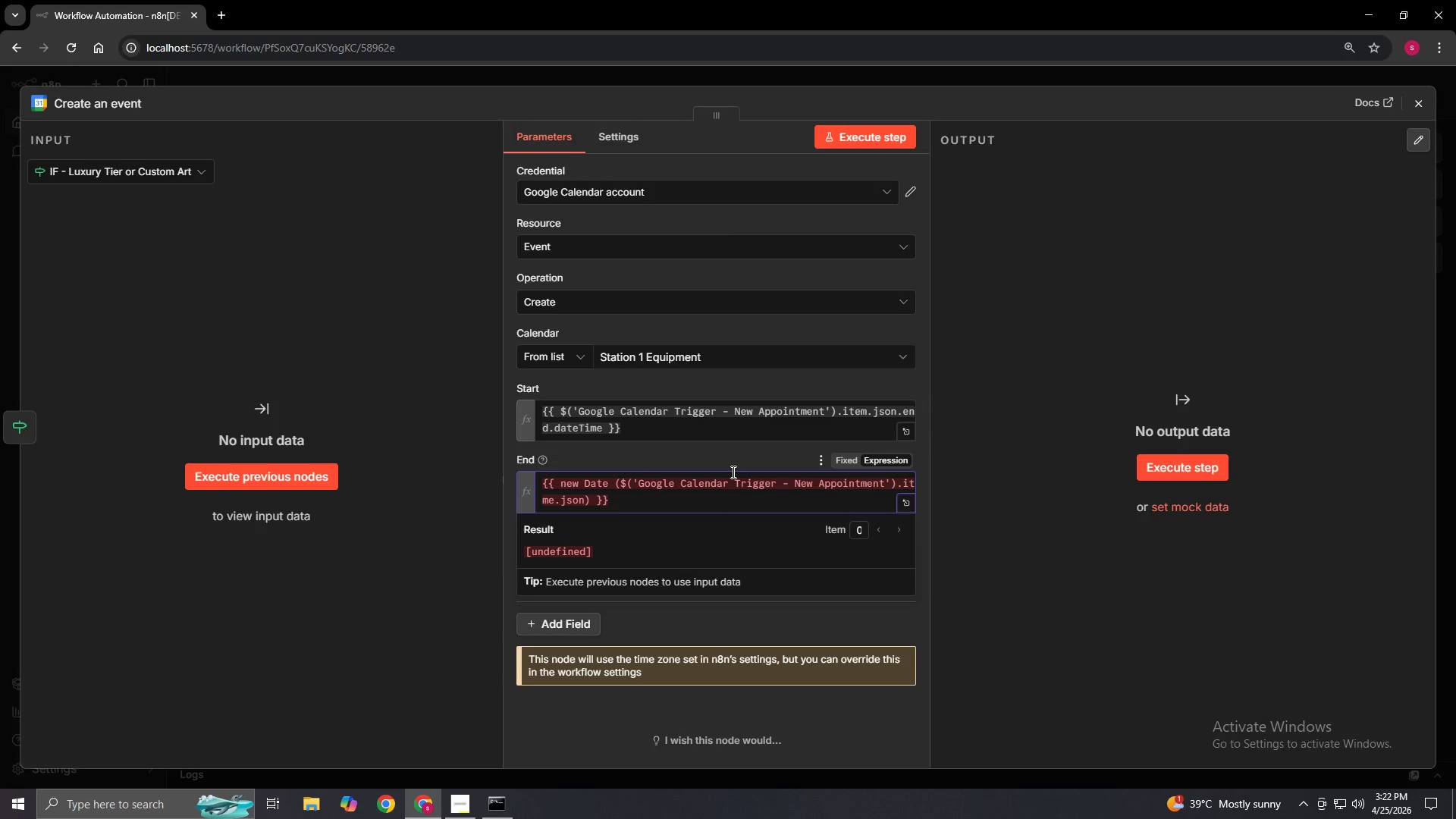 
left_click([899, 506])
 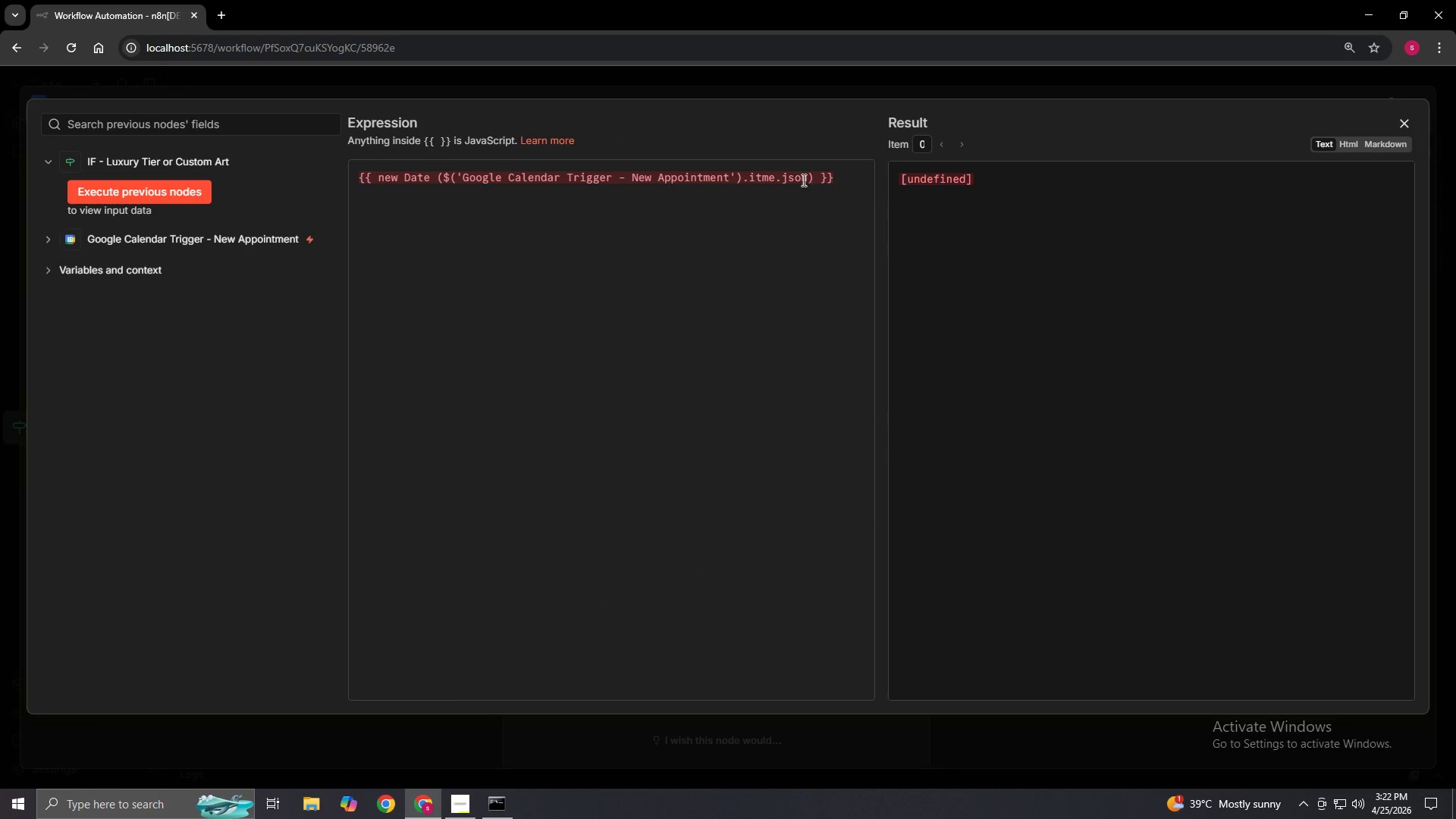 
wait(5.41)
 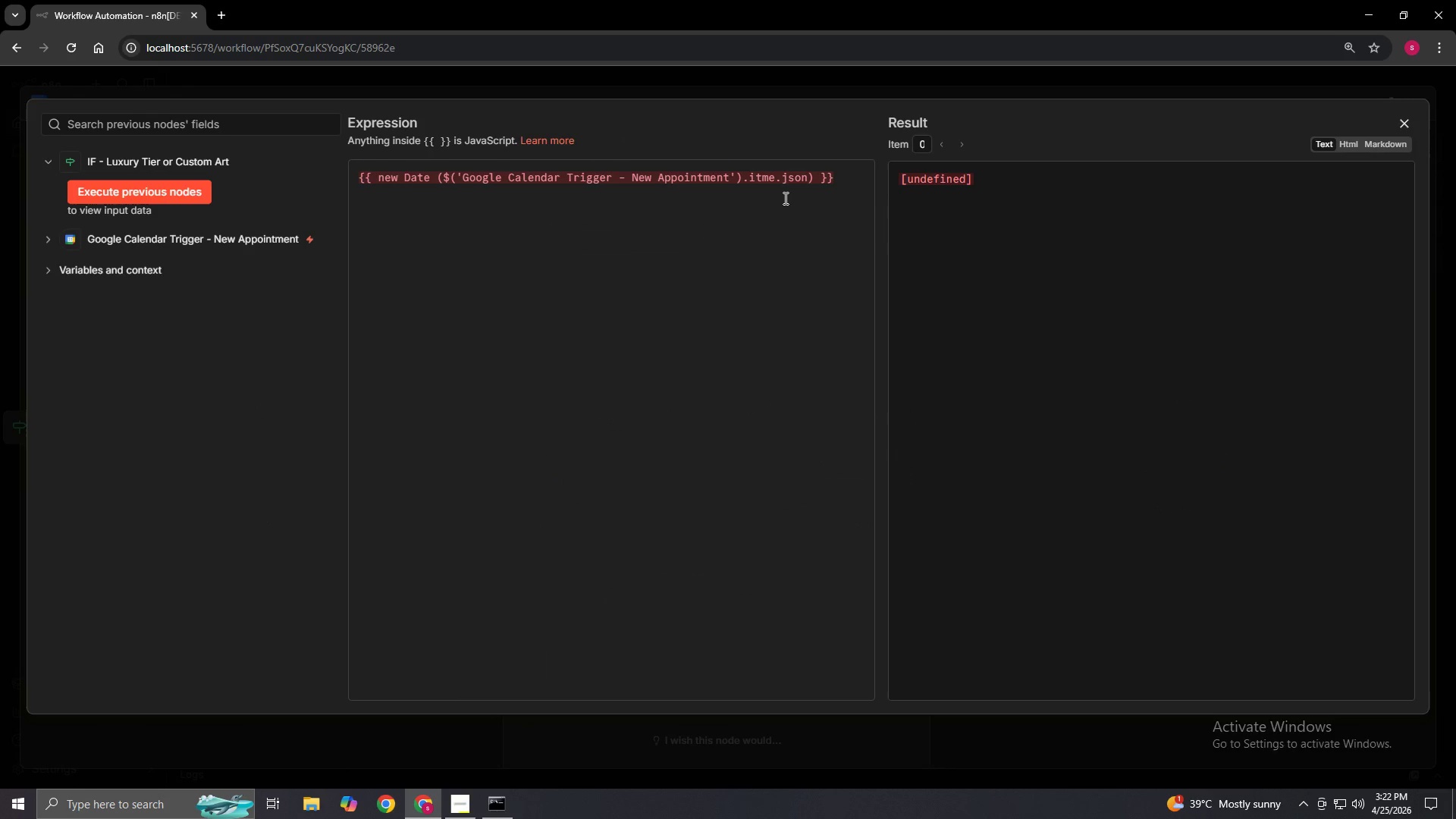 
left_click([804, 182])
 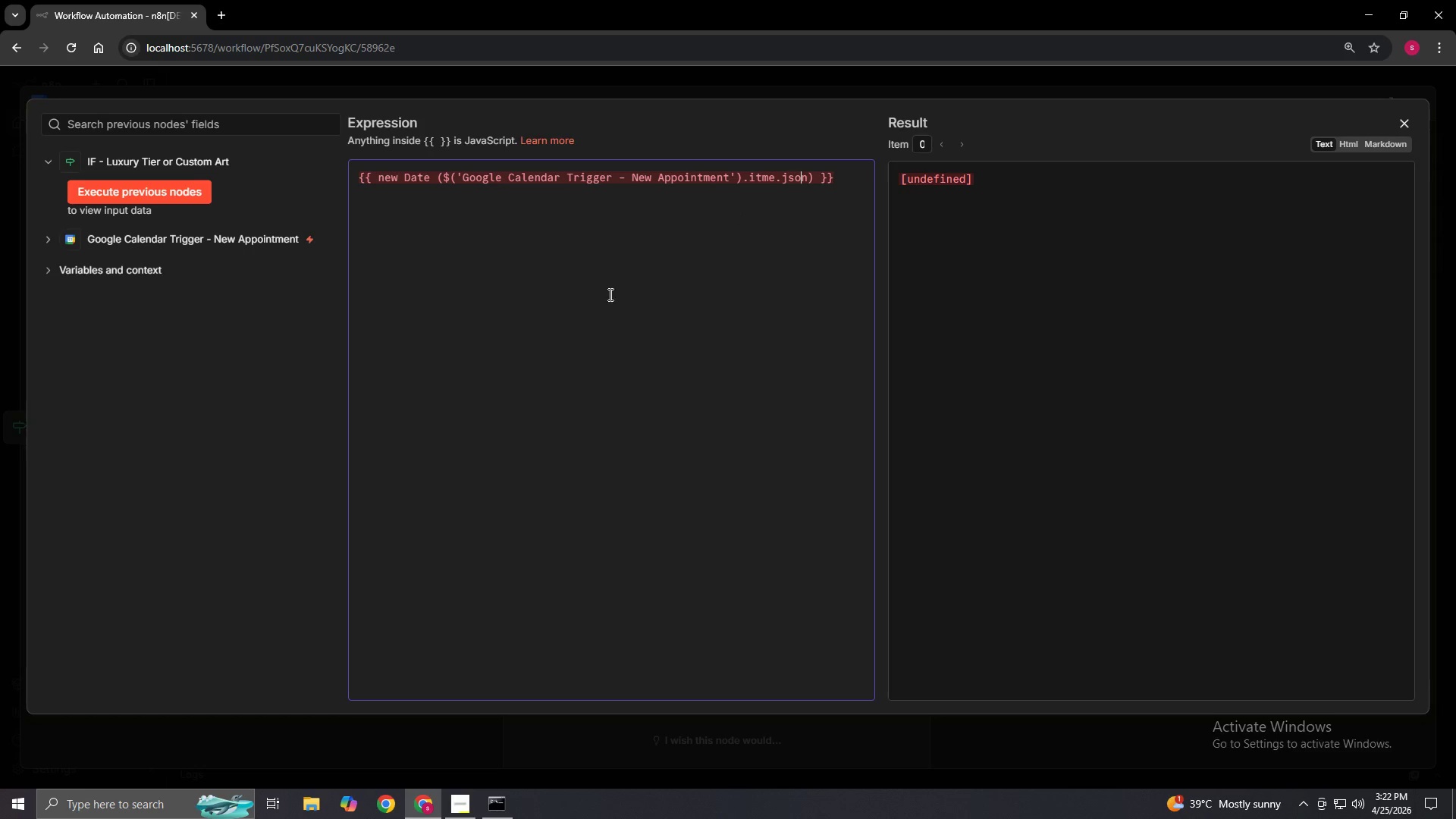 
key(ArrowRight)
 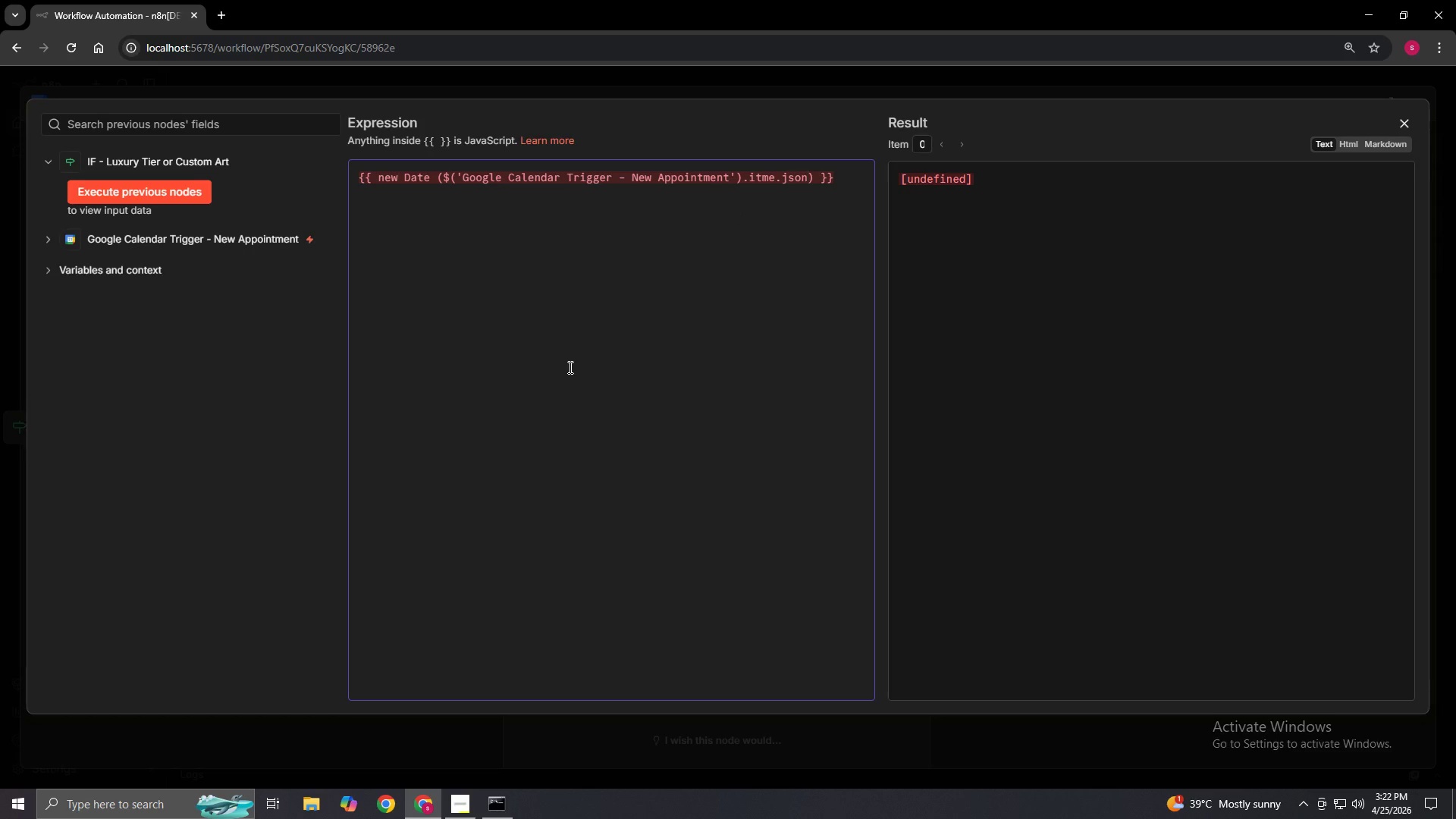 
type(.end.d)
 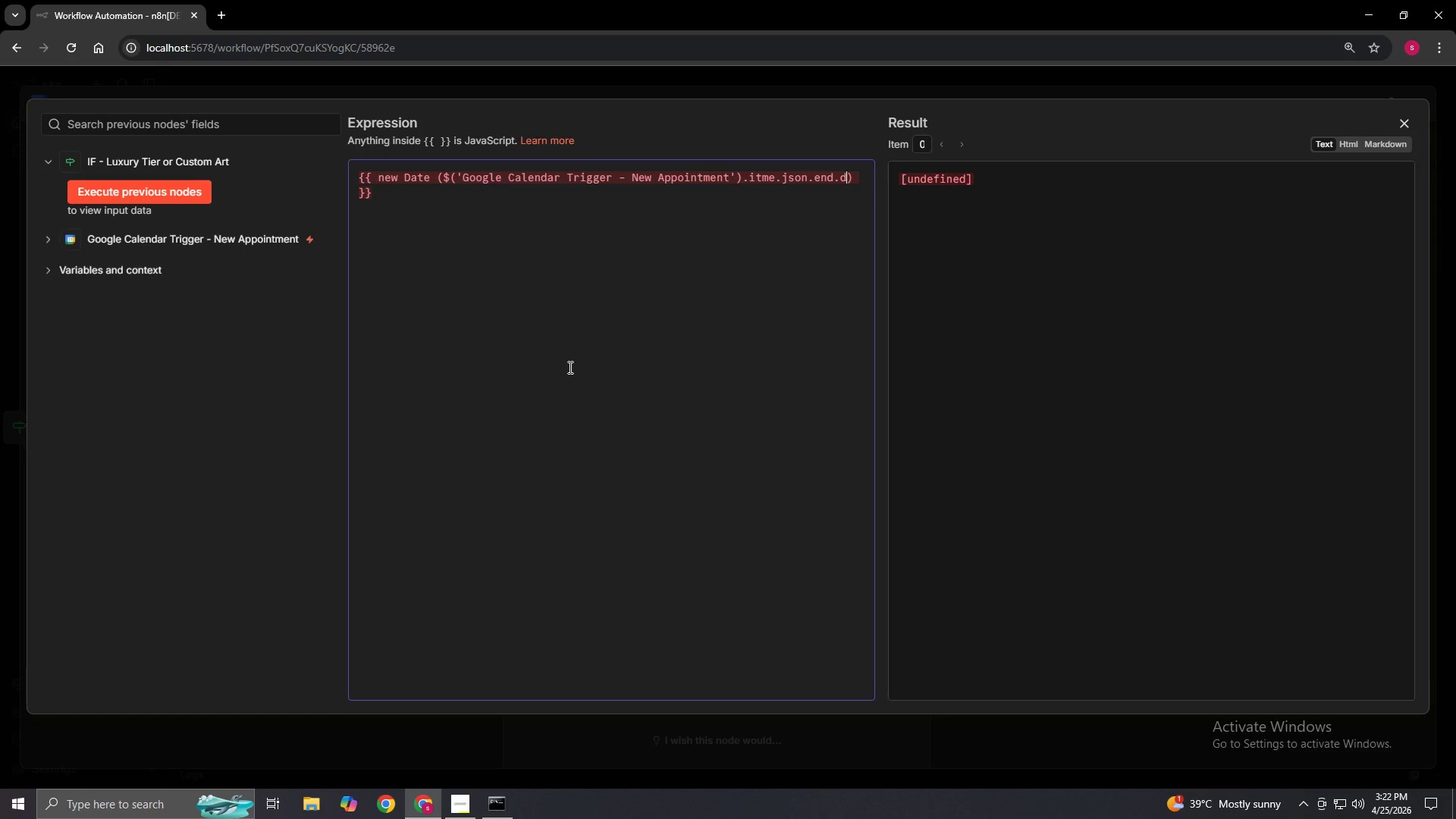 
key(ArrowLeft)
 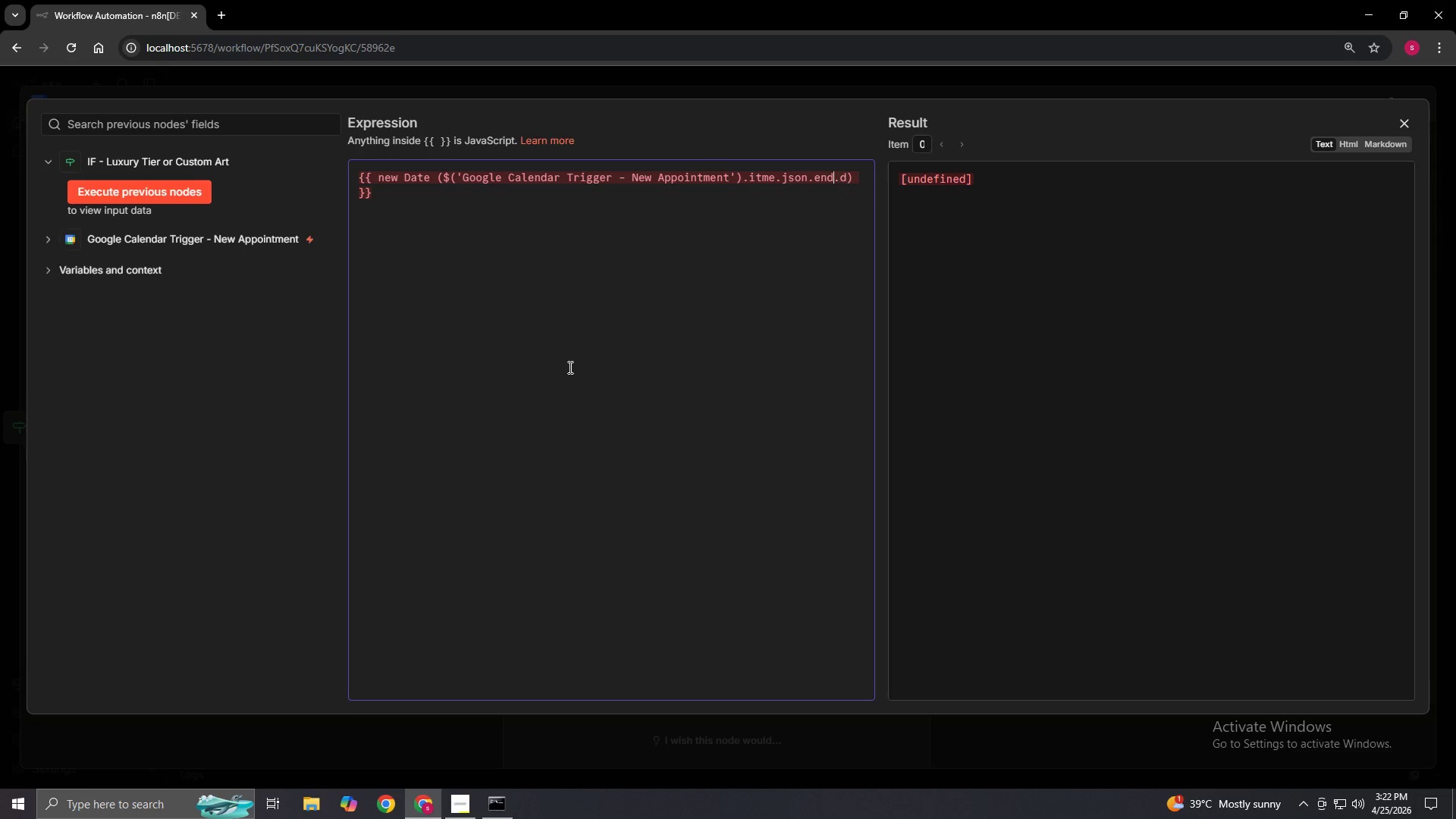 
key(ArrowLeft)
 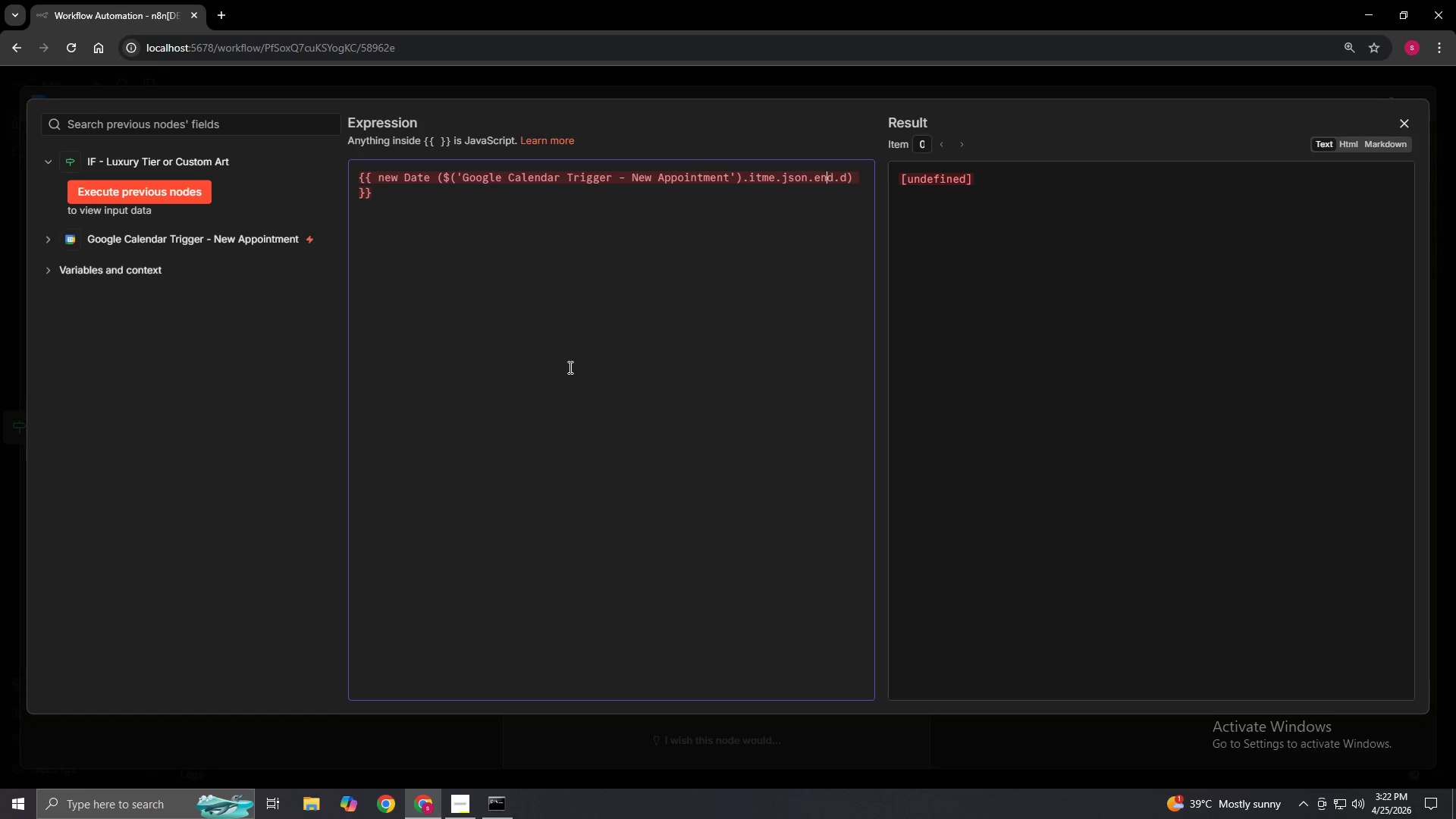 
key(ArrowLeft)
 